 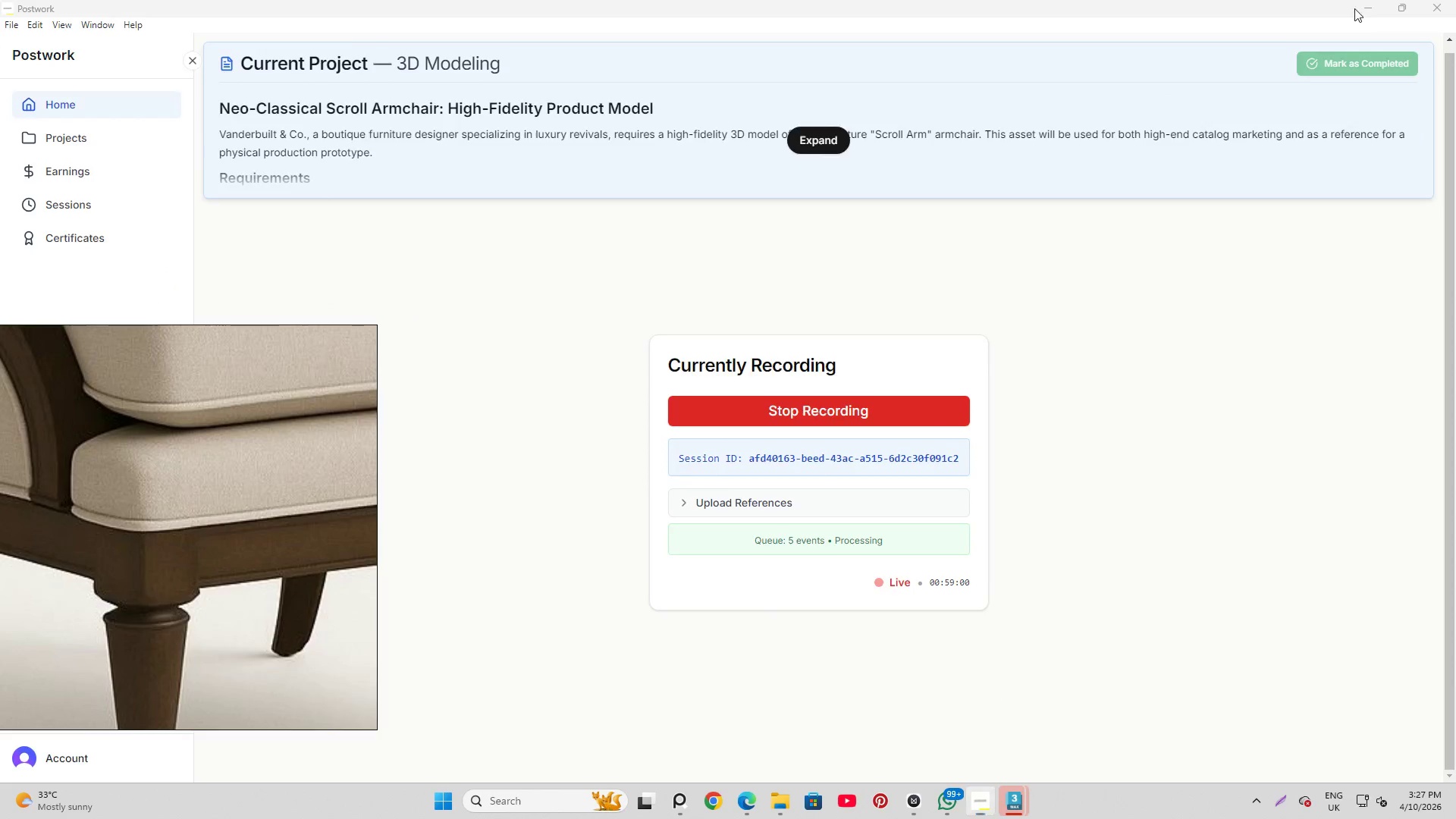 
scroll: coordinate [734, 406], scroll_direction: up, amount: 1.0
 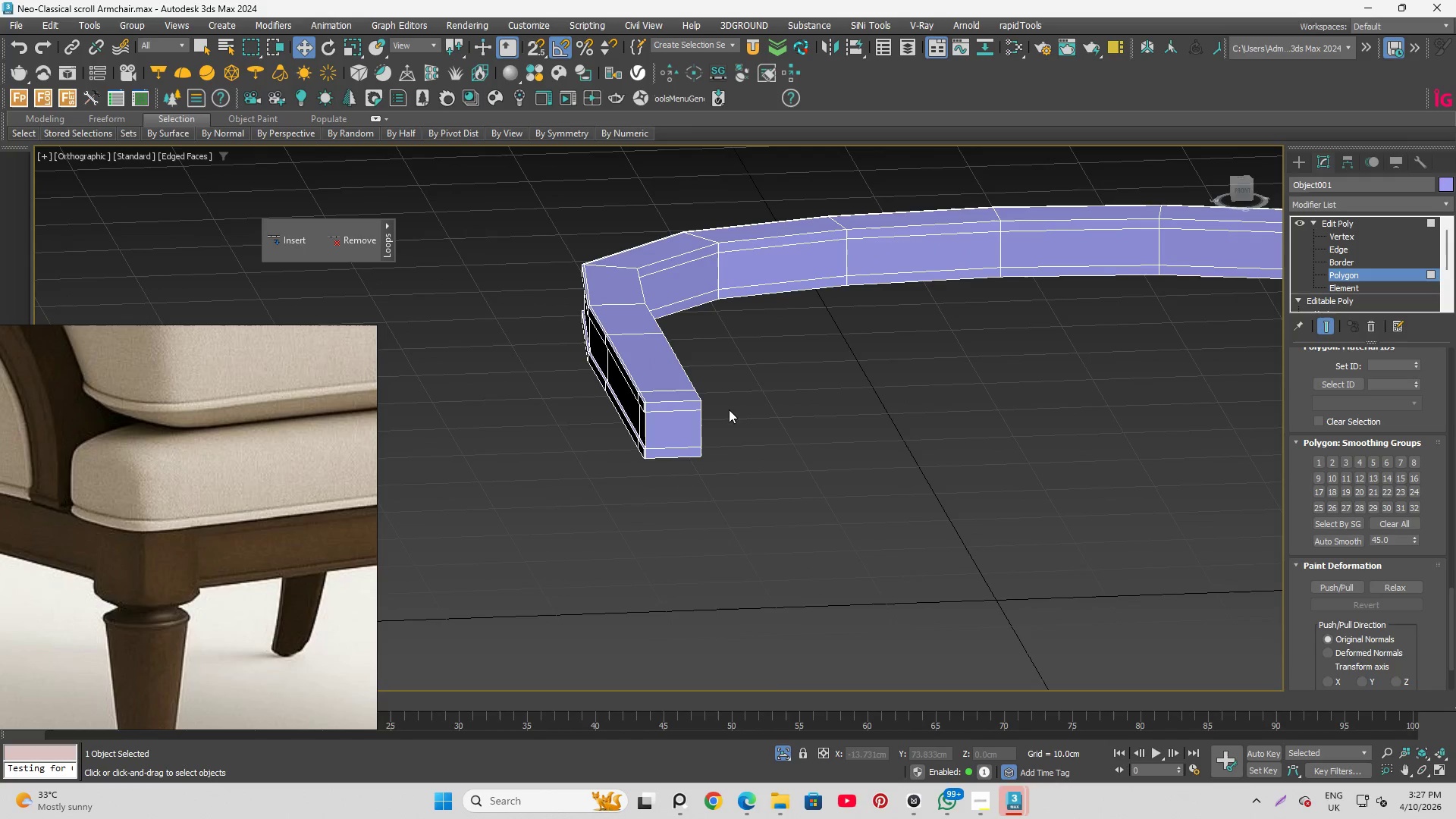 
key(Alt+AltLeft)
 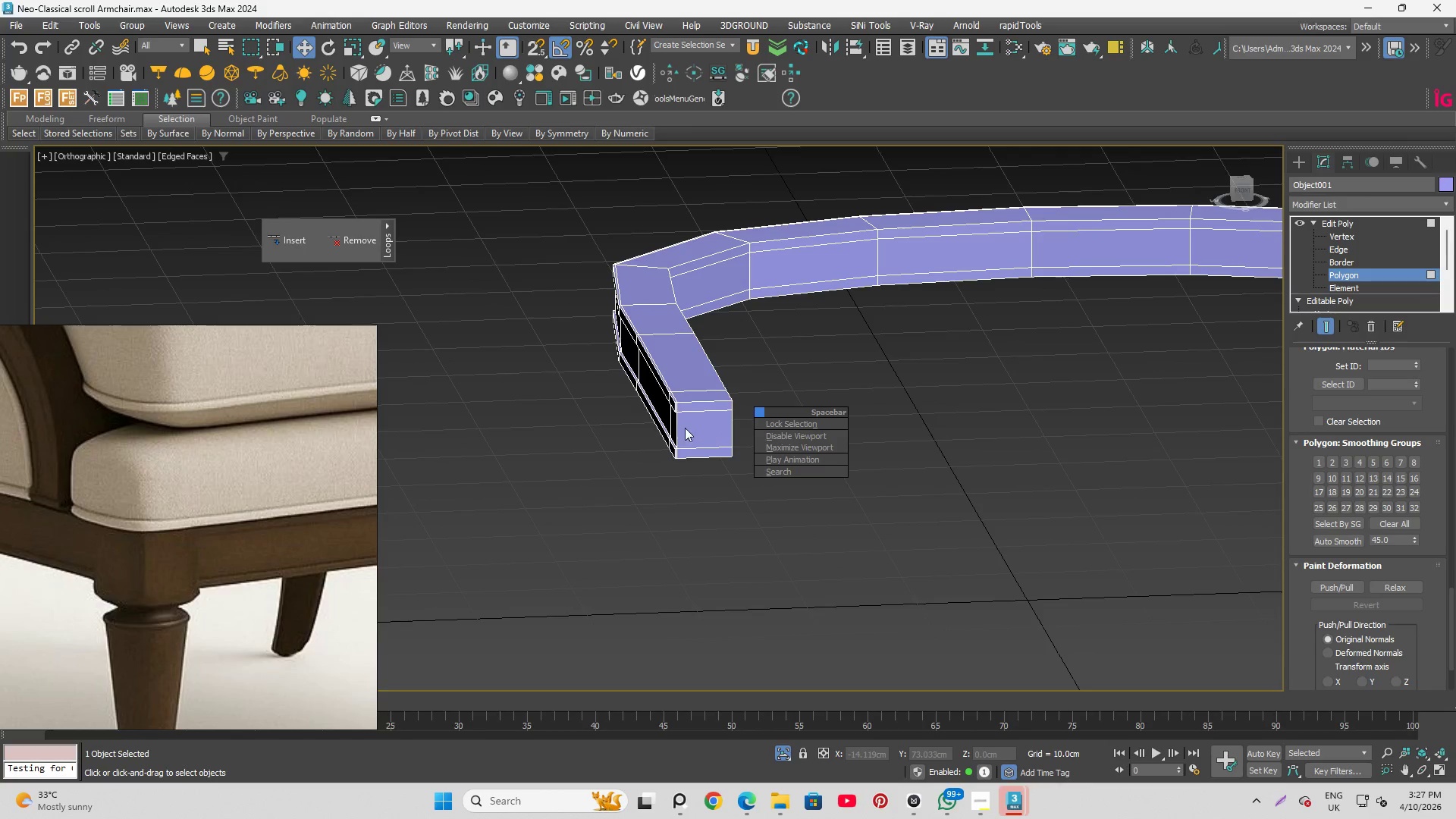 
left_click([711, 502])
 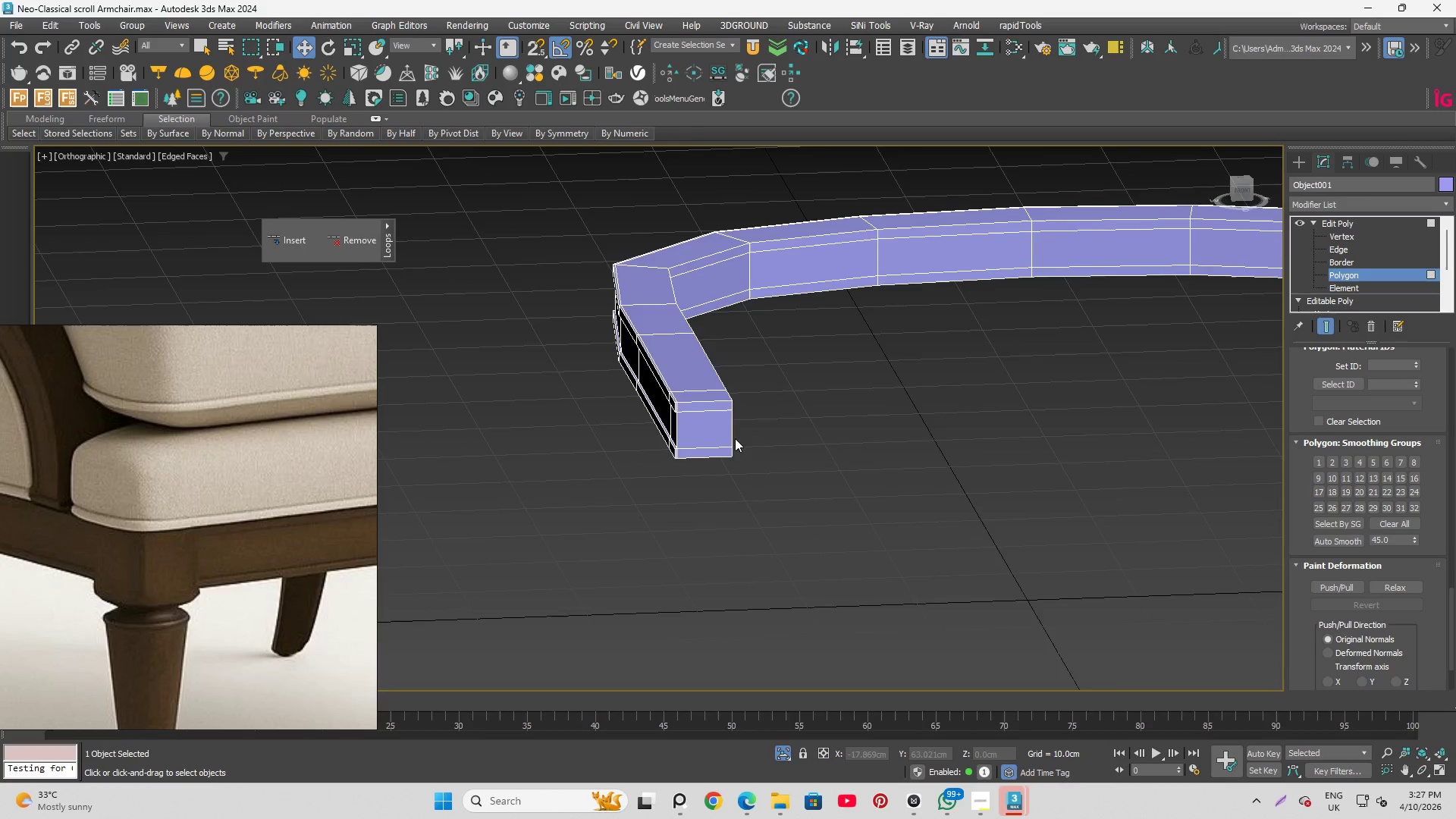 
scroll: coordinate [682, 427], scroll_direction: up, amount: 2.0
 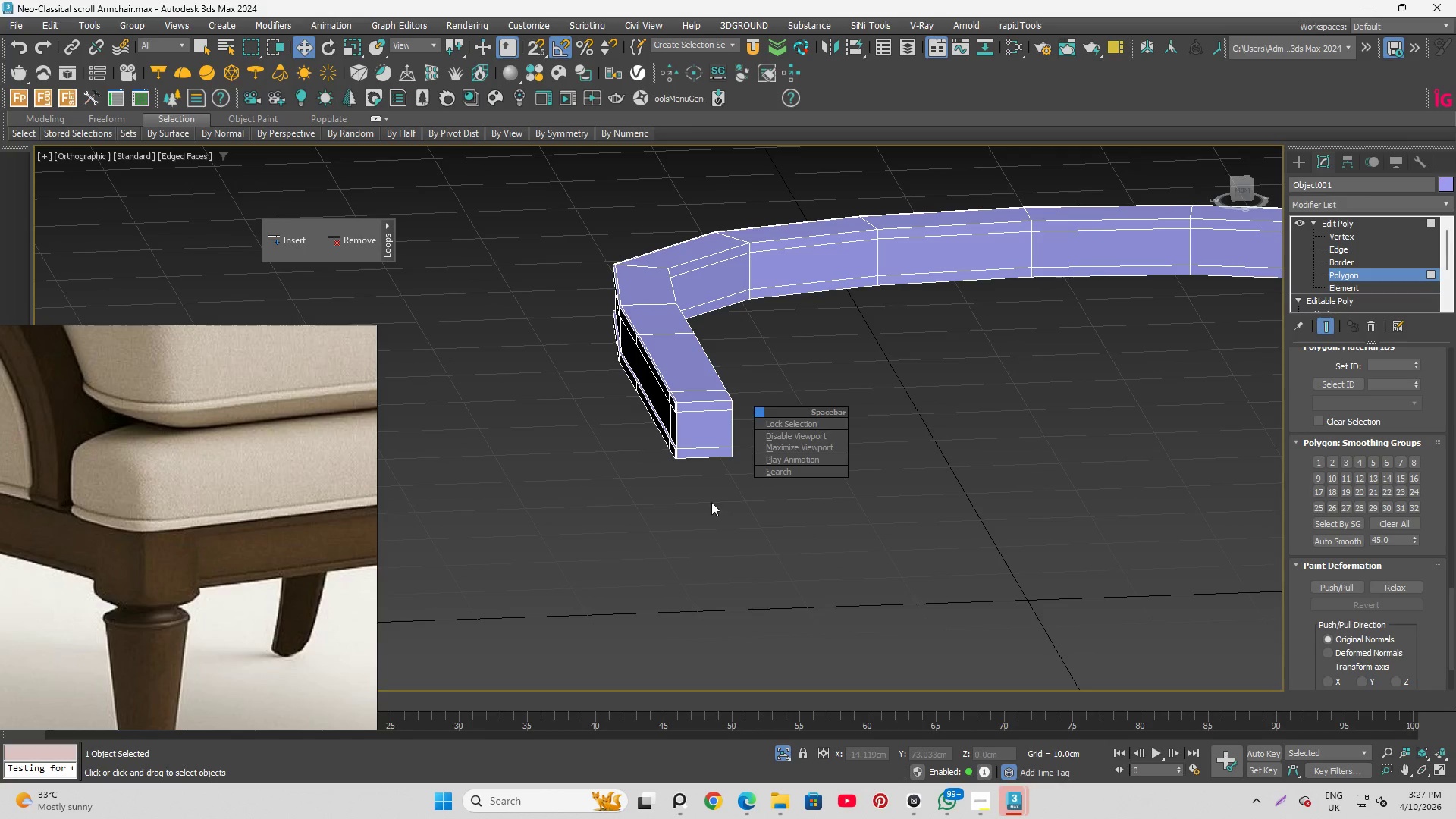 
hold_key(key=AltLeft, duration=0.67)
 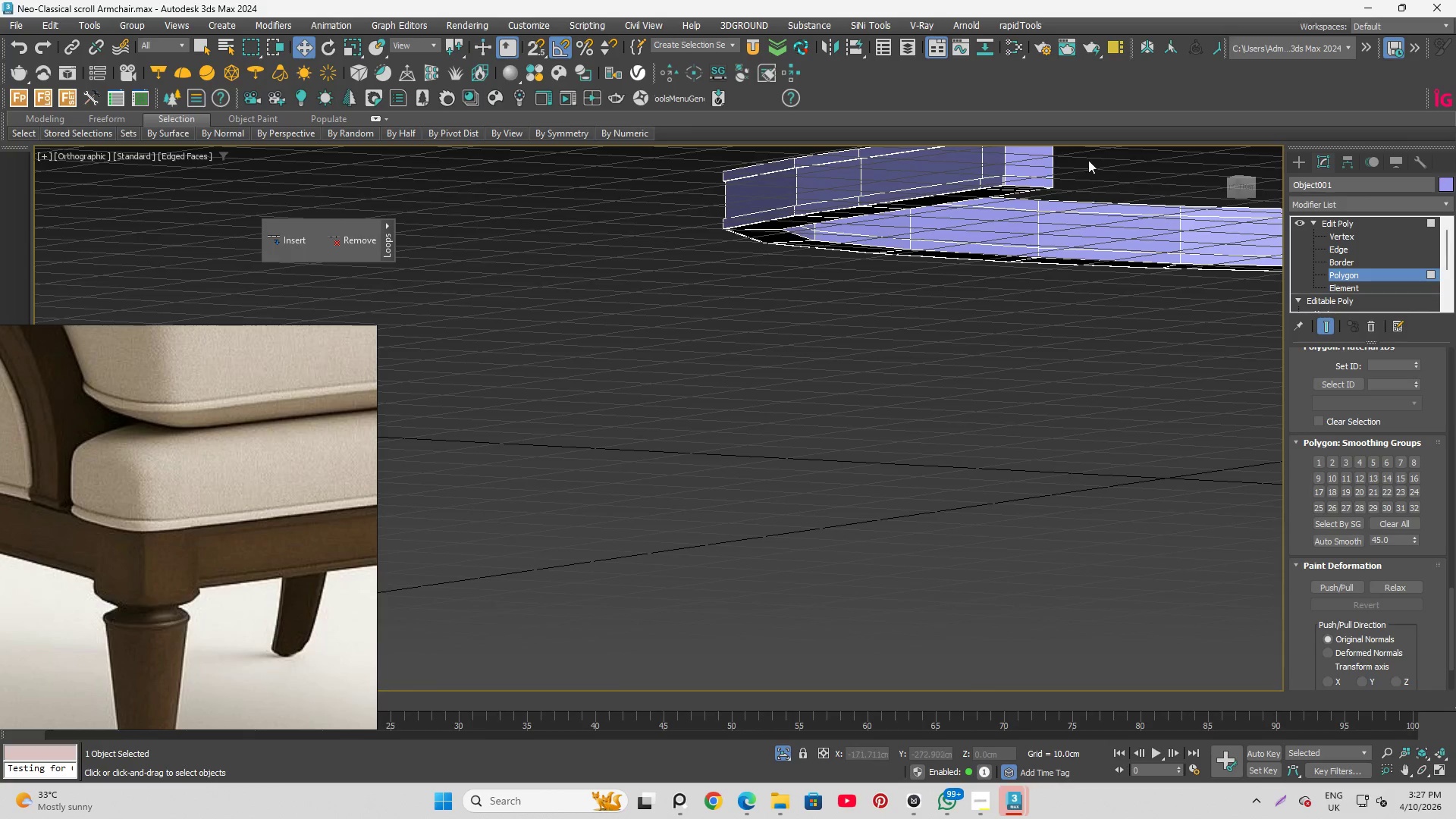 
hold_key(key=AltLeft, duration=1.47)
 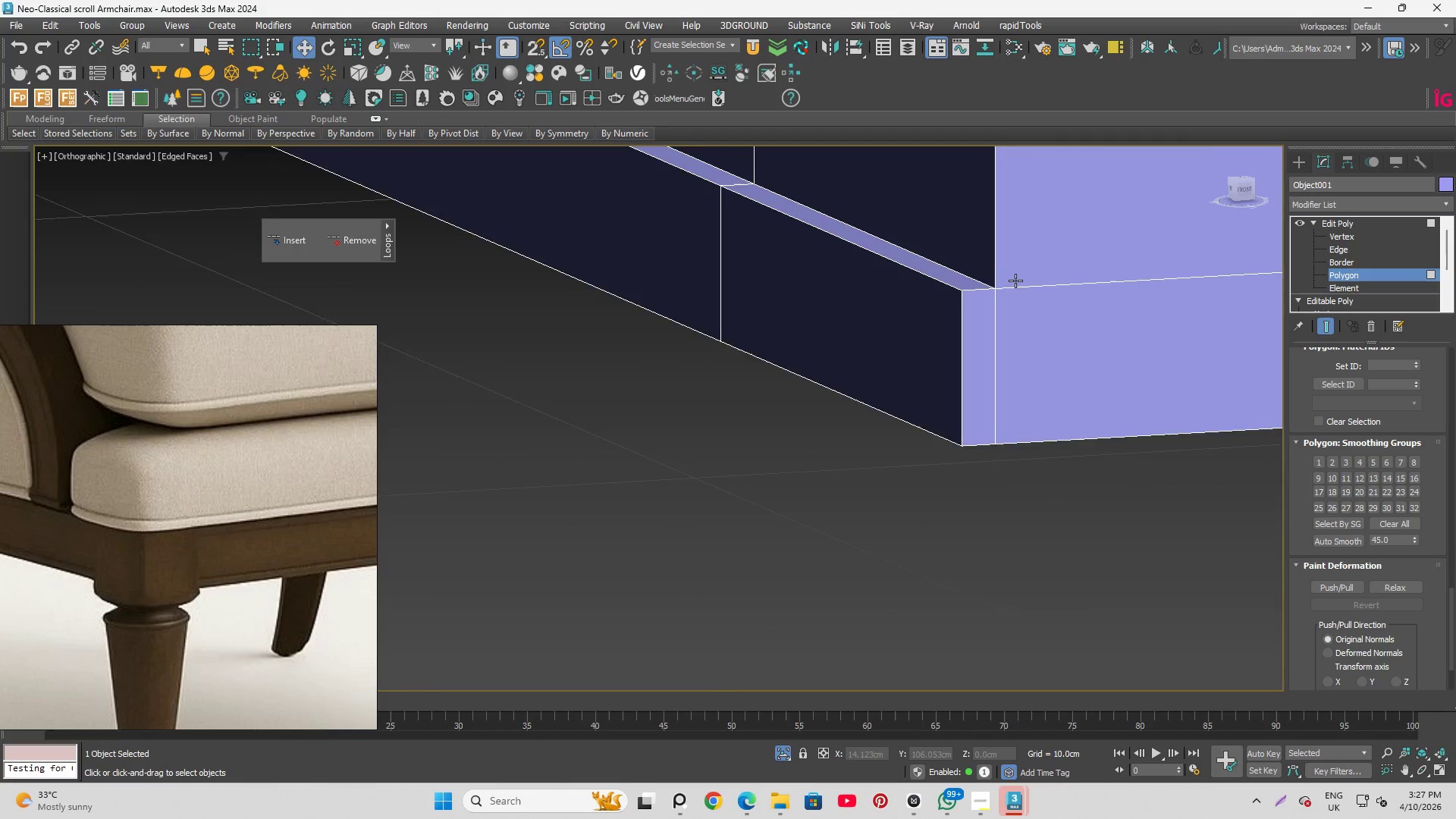 
scroll: coordinate [922, 299], scroll_direction: up, amount: 13.0
 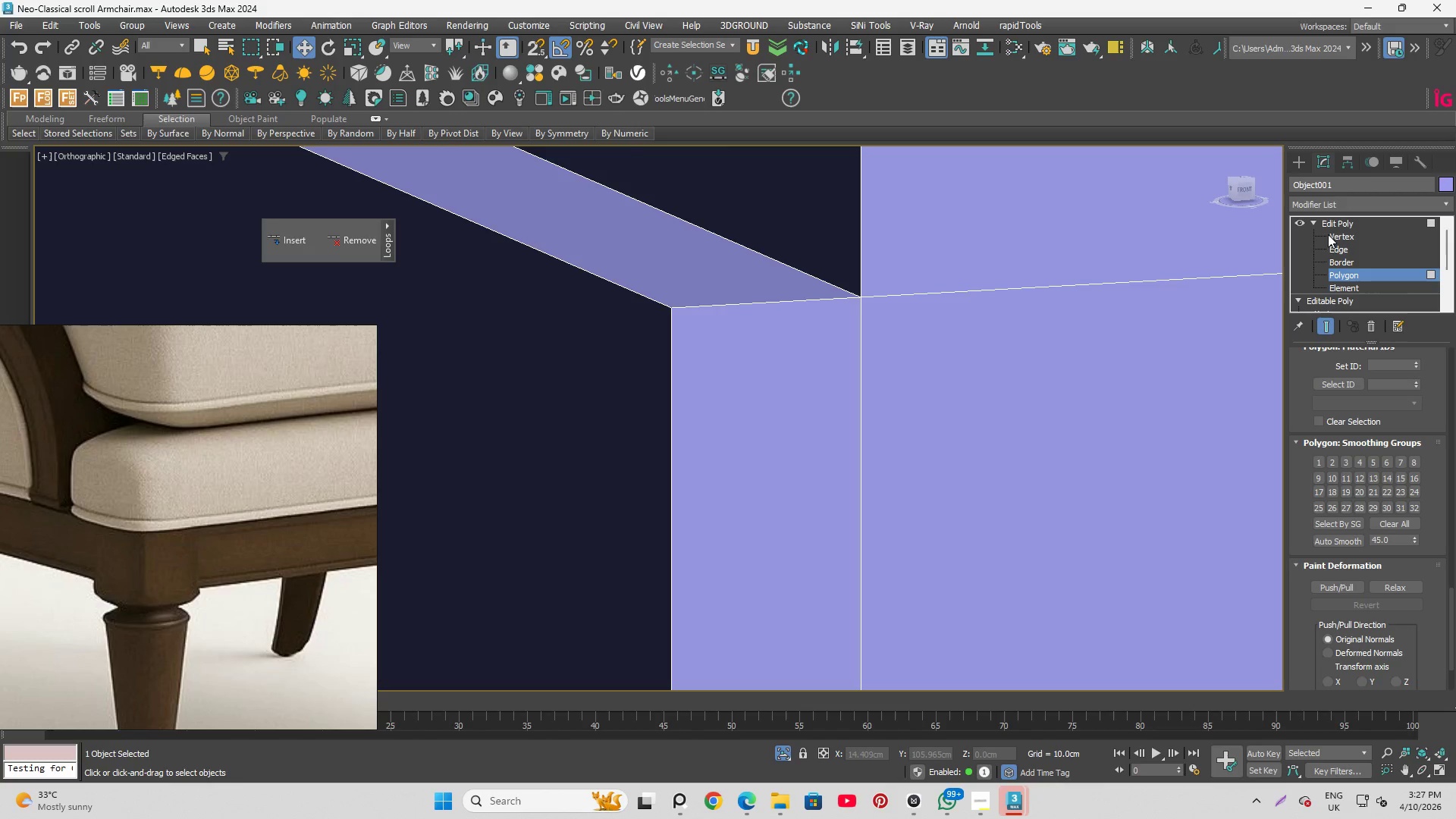 
left_click([1351, 246])
 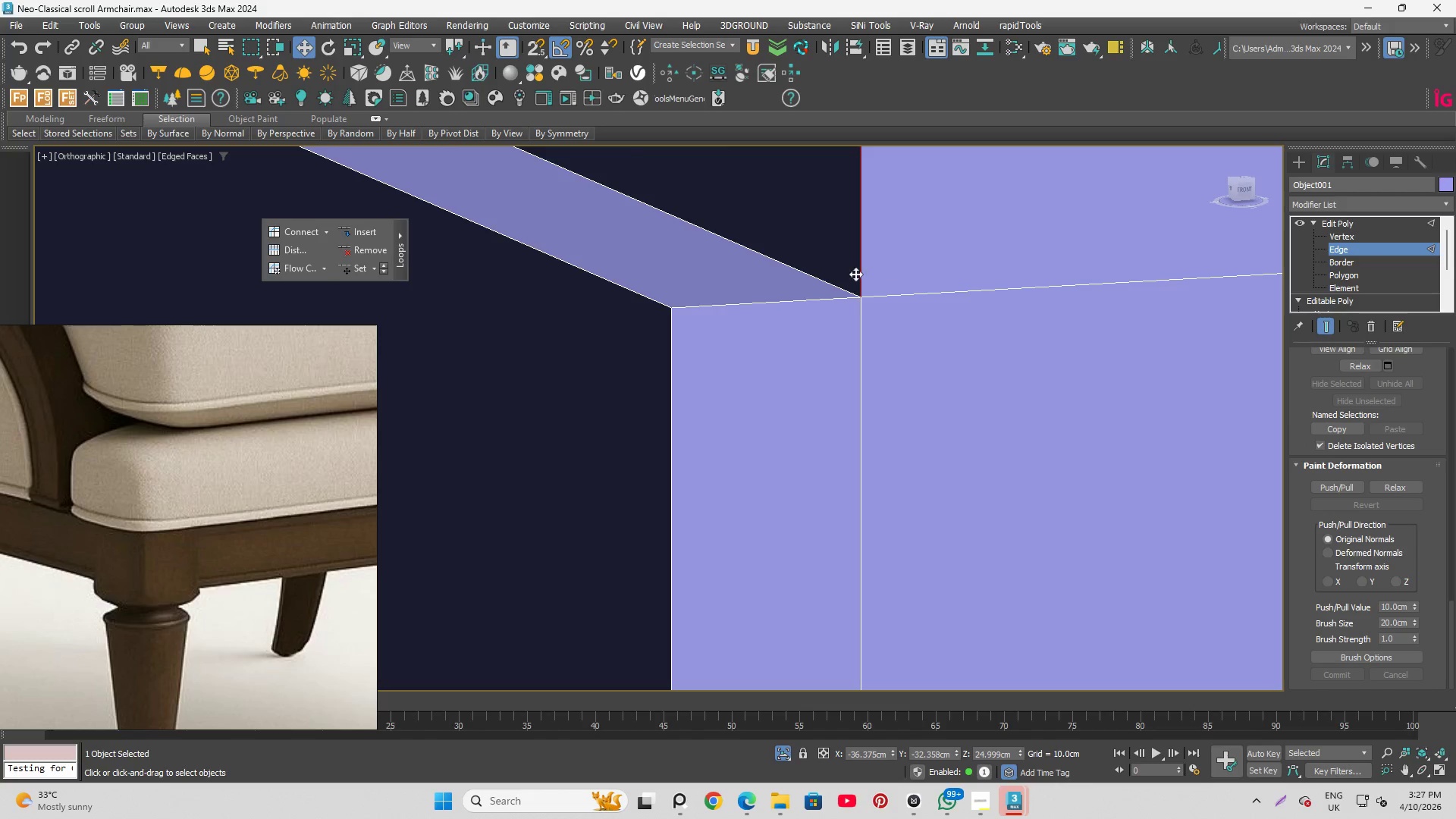 
scroll: coordinate [726, 349], scroll_direction: down, amount: 5.0
 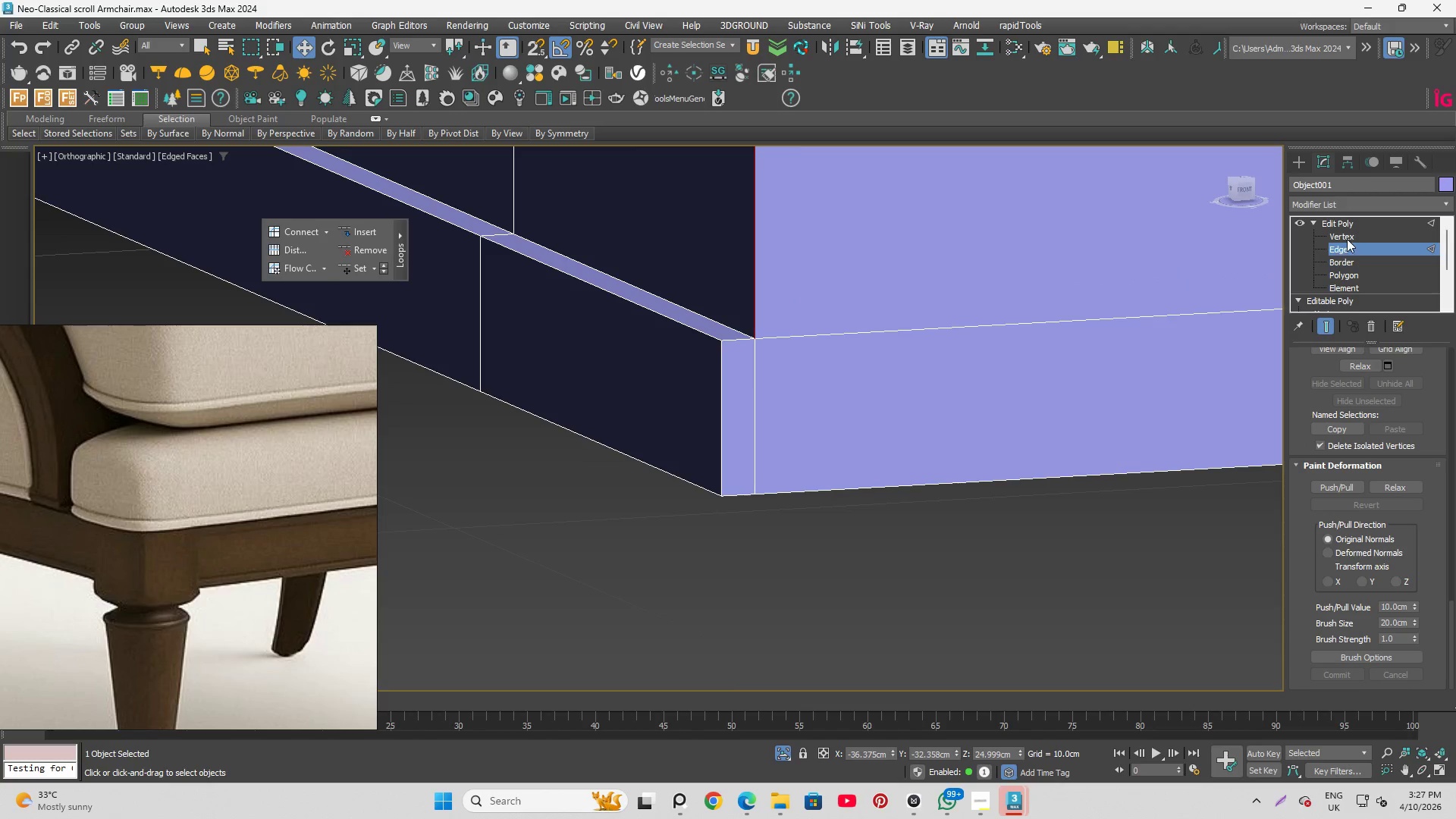 
left_click([1348, 237])
 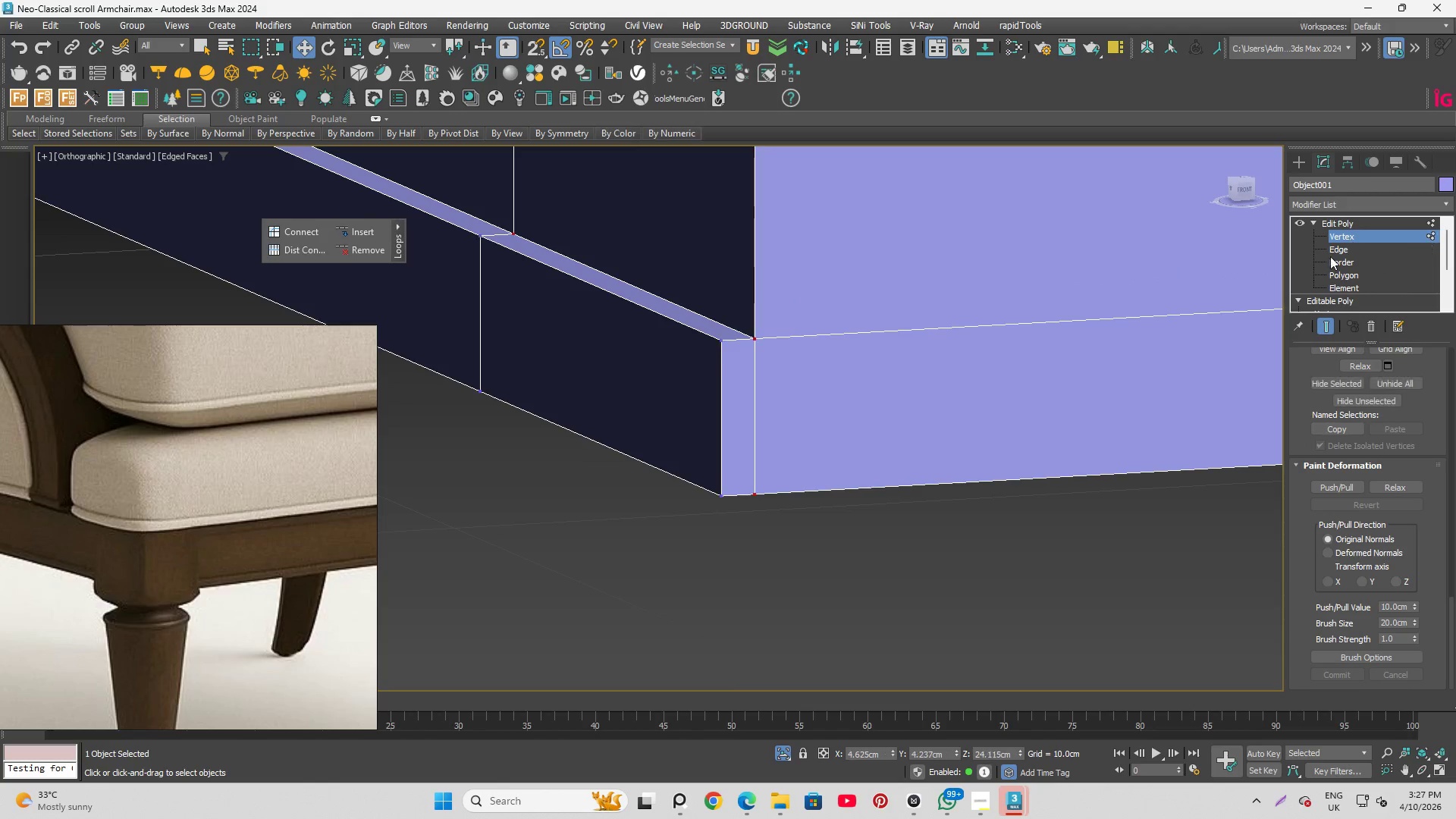 
key(Control+A)
 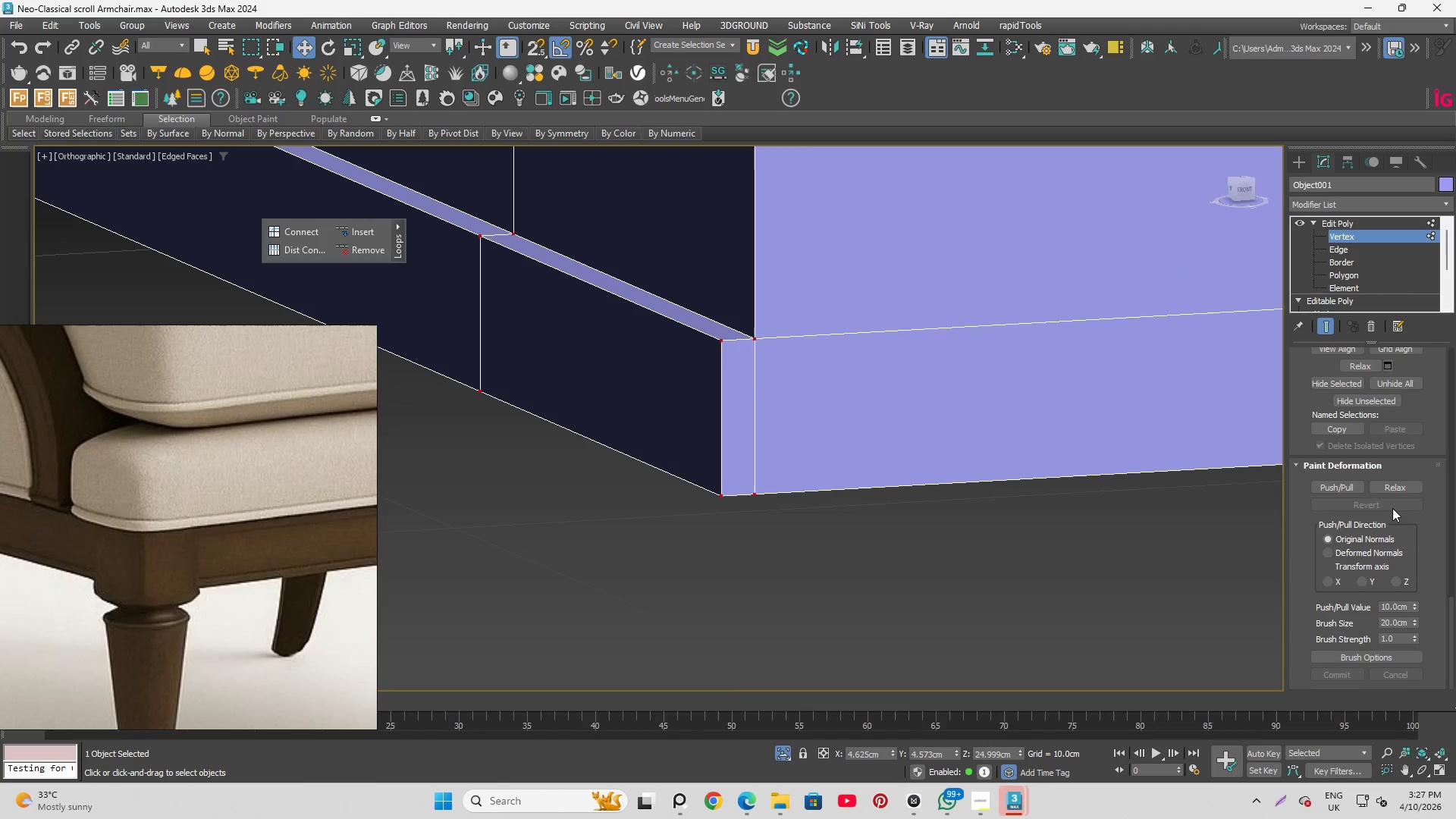 
scroll: coordinate [1390, 384], scroll_direction: up, amount: 38.0
 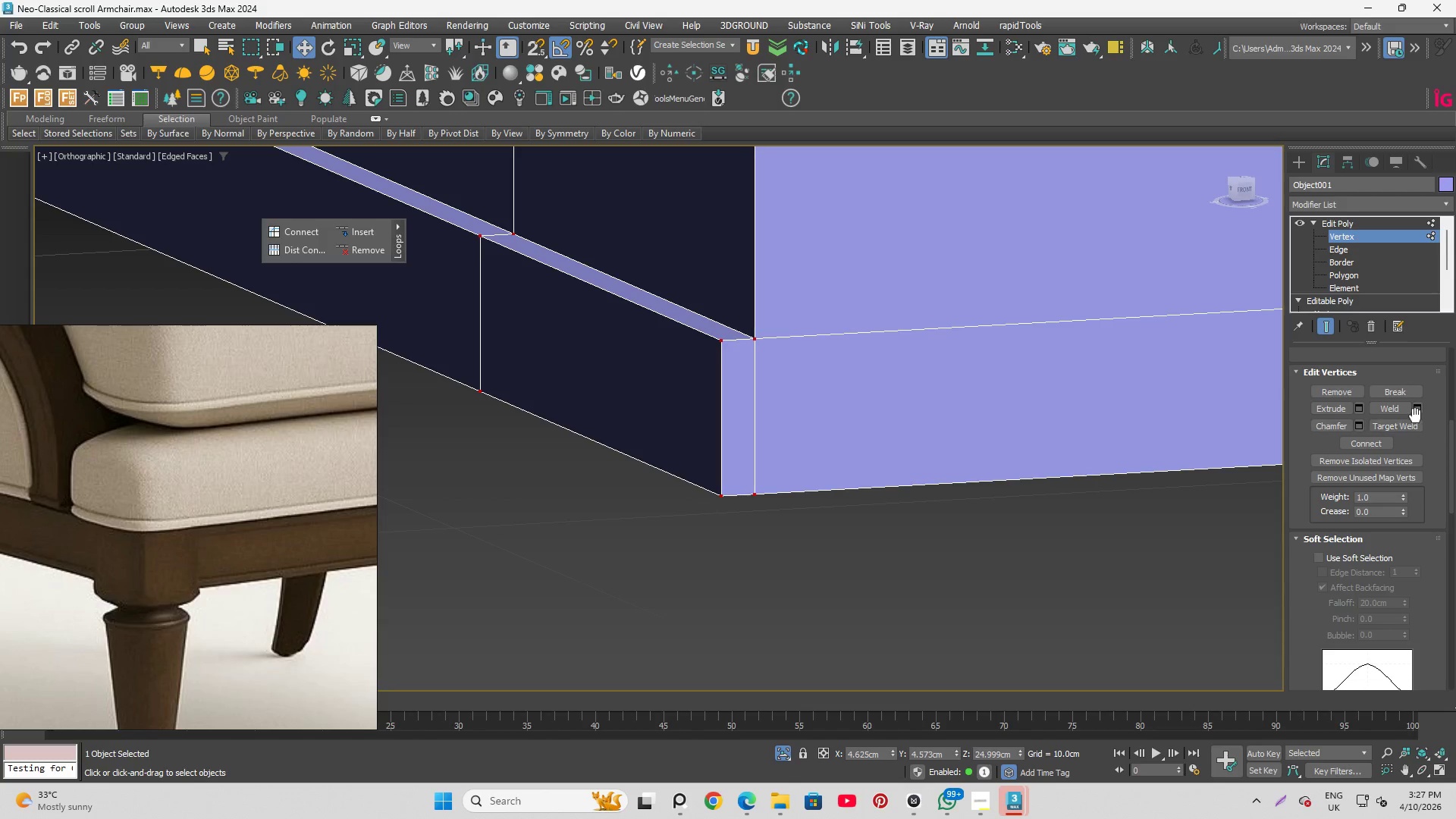 
left_click([1415, 414])
 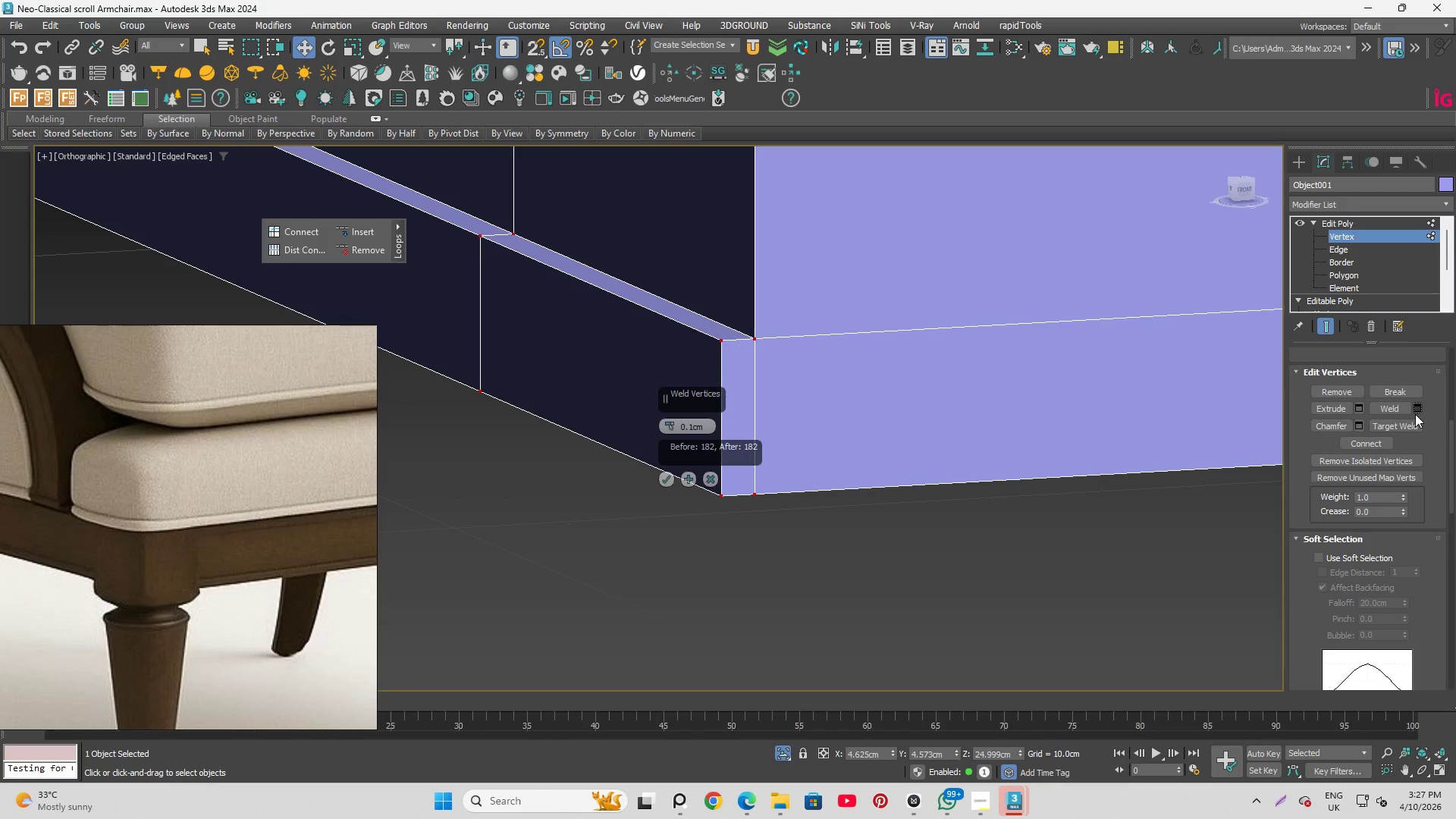 
left_click([1415, 412])
 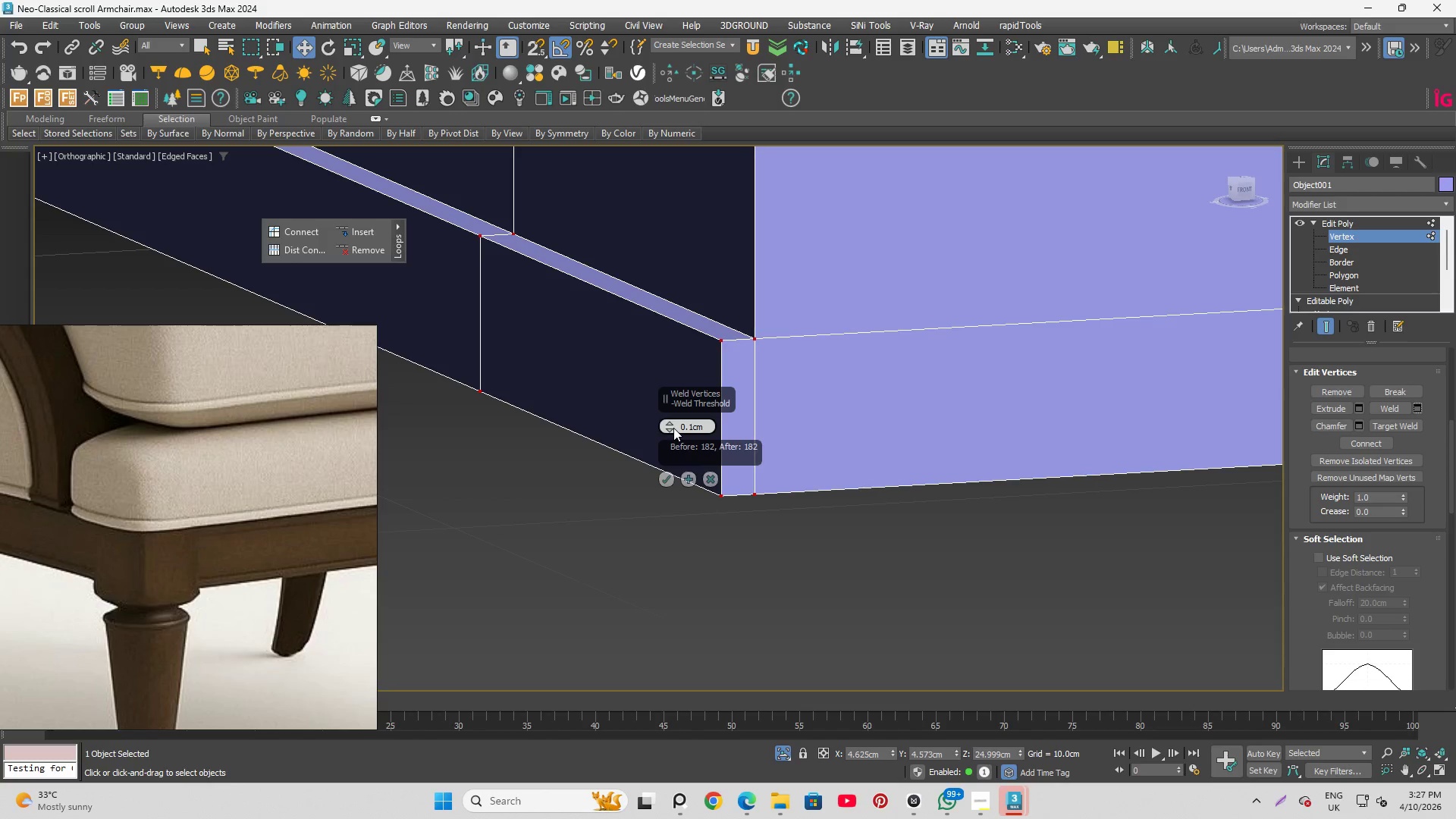 
left_click_drag(start_coordinate=[667, 421], to_coordinate=[667, 416])
 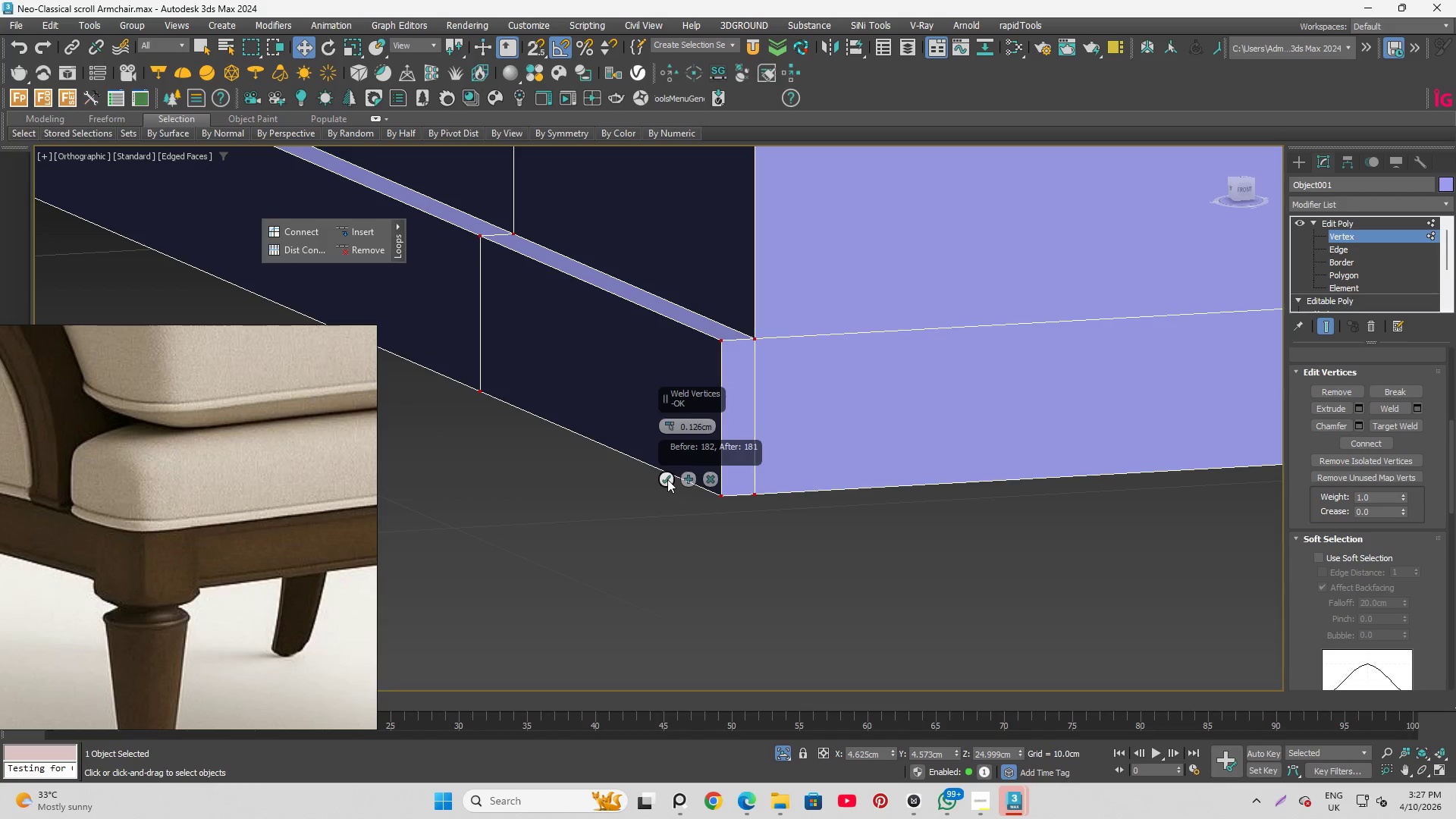 
left_click([667, 479])
 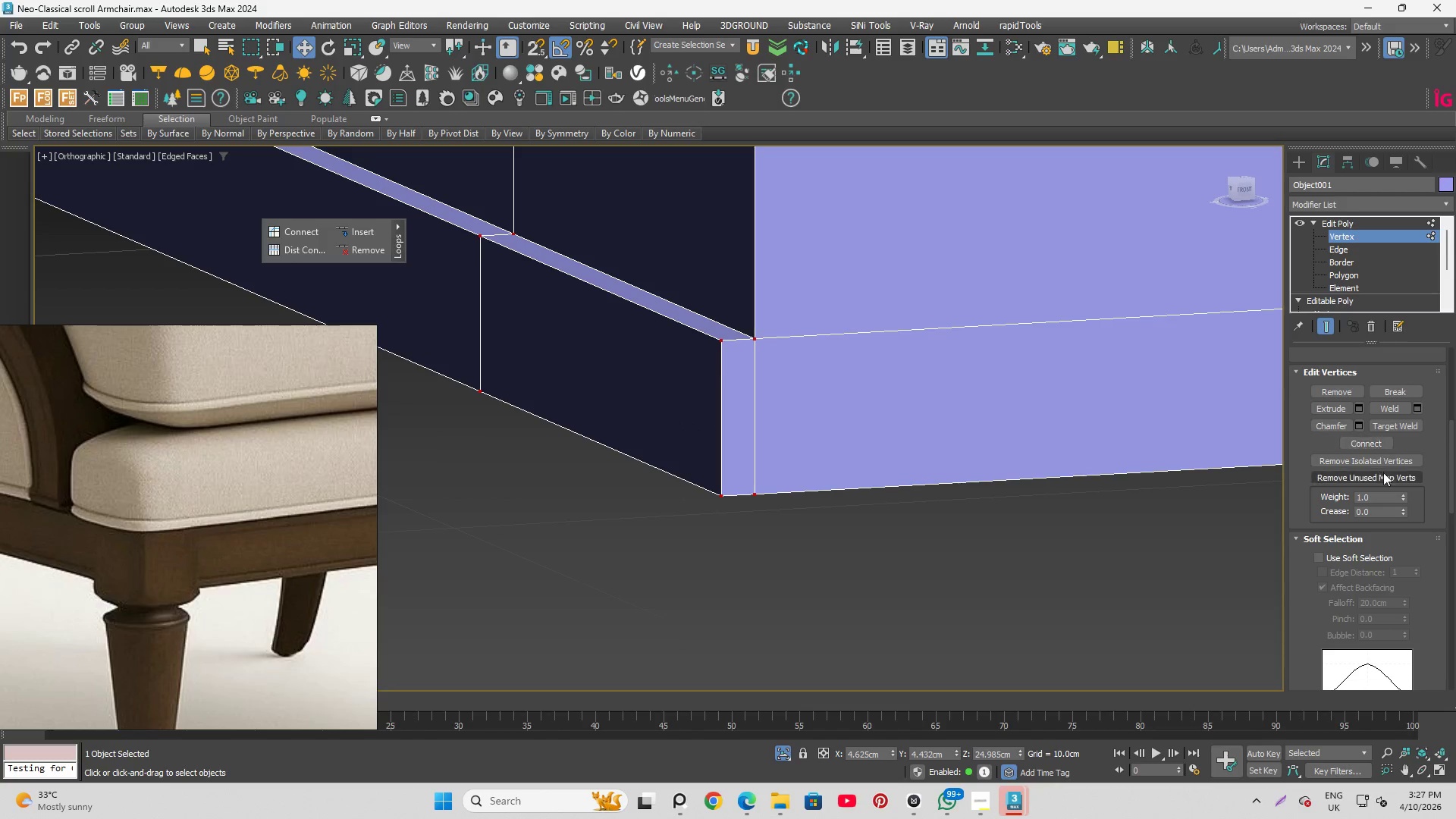 
double_click([1389, 459])
 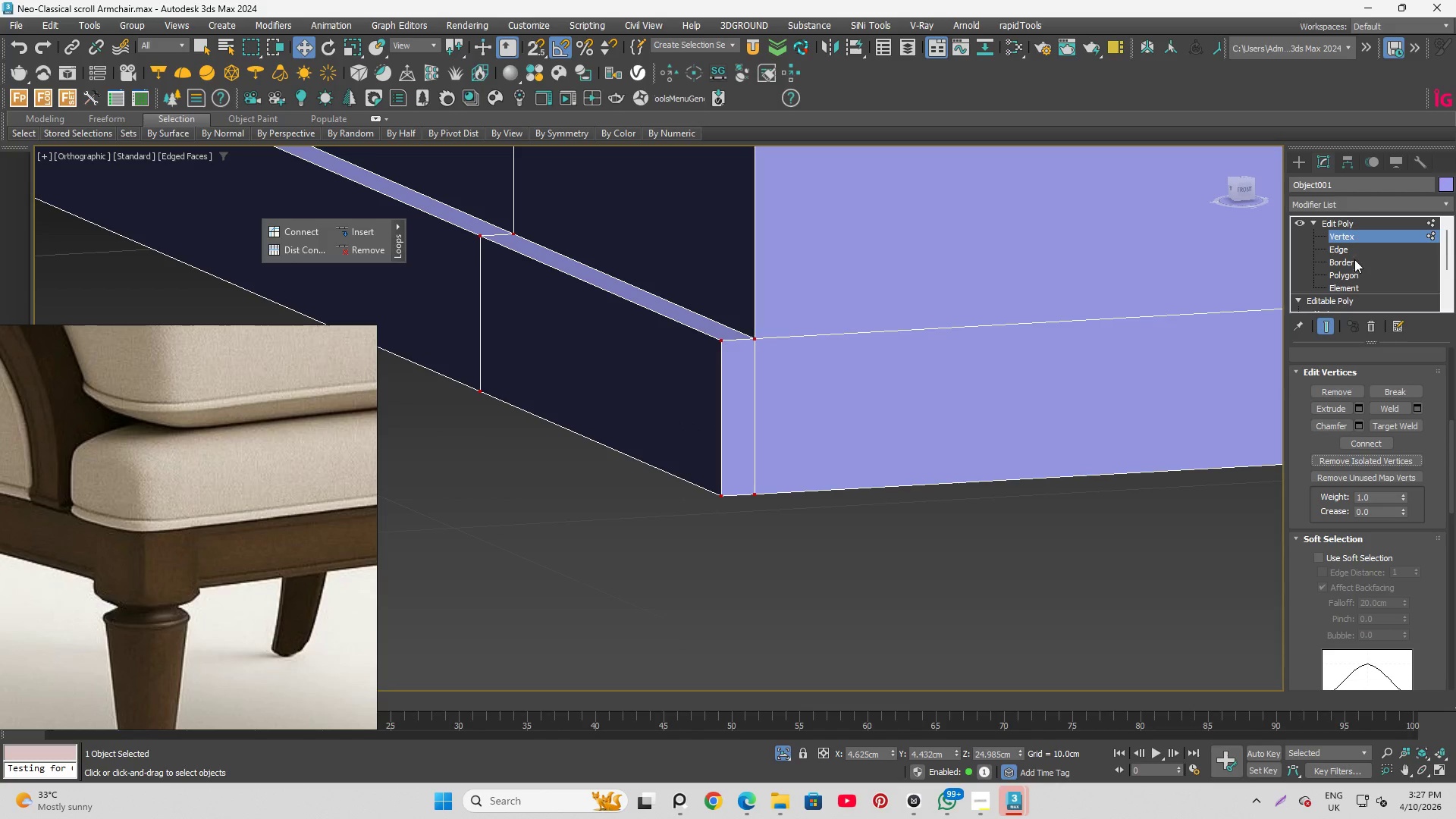 
left_click([1354, 252])
 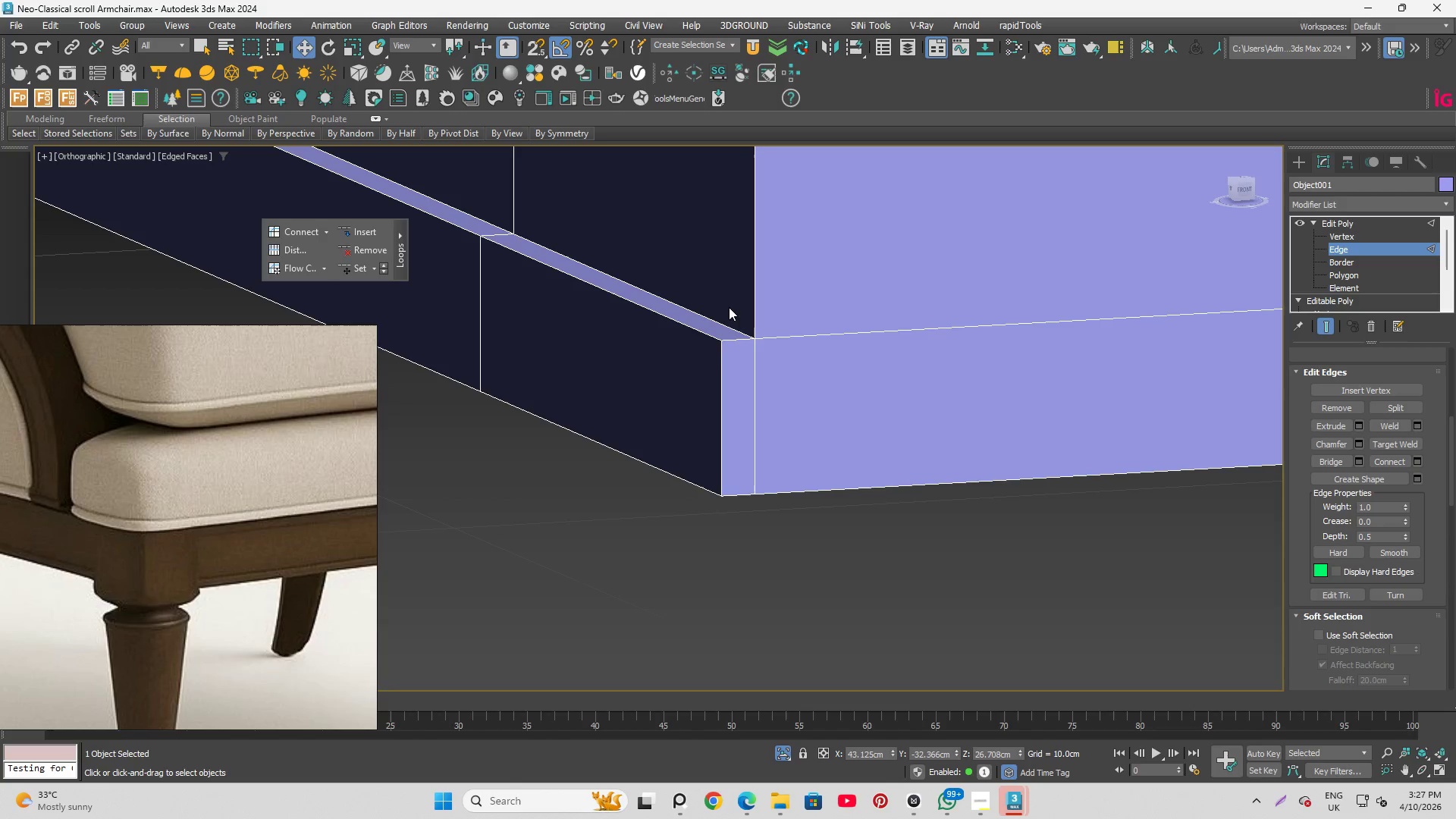 
double_click([729, 312])
 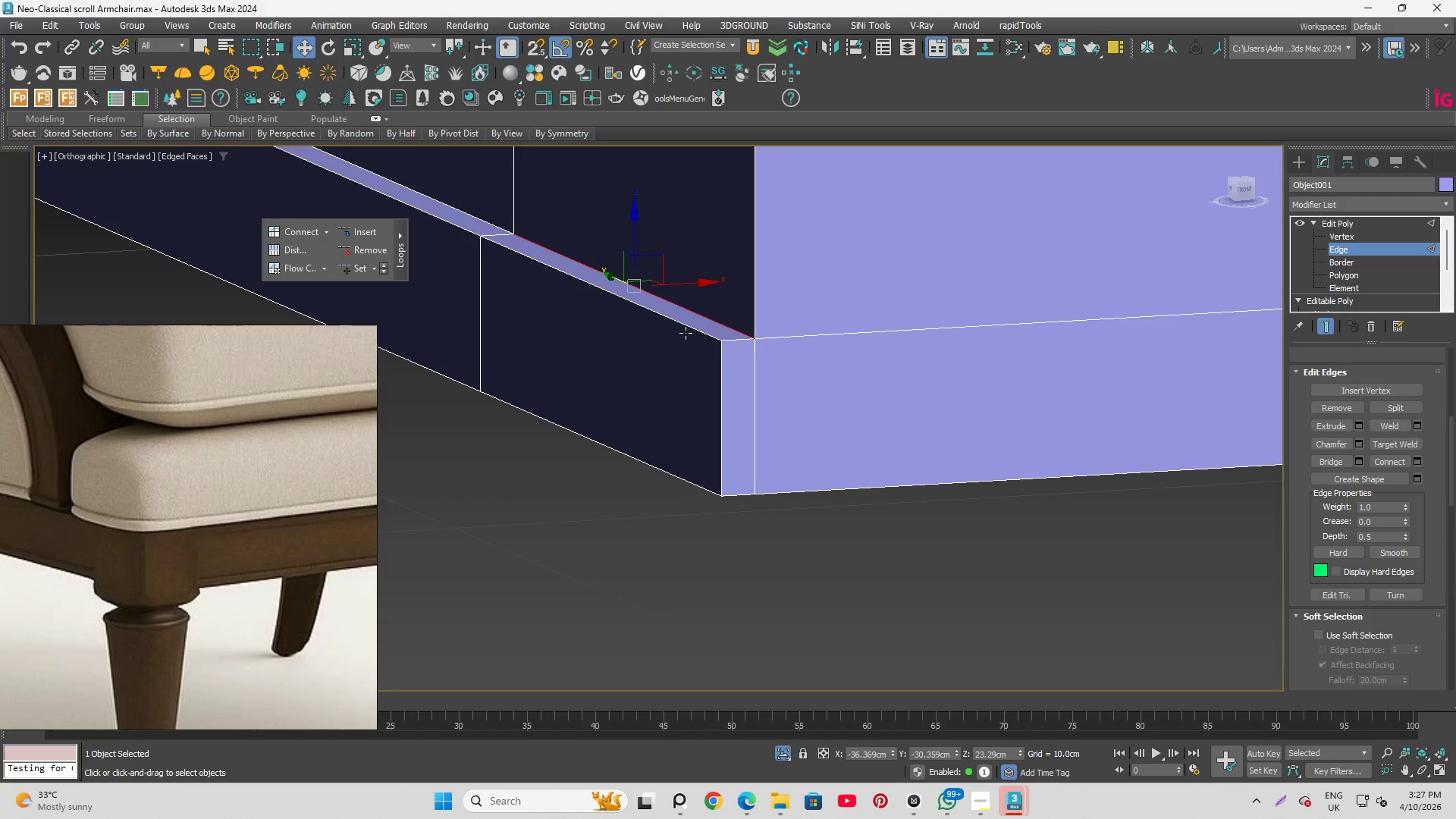 
key(Q)
 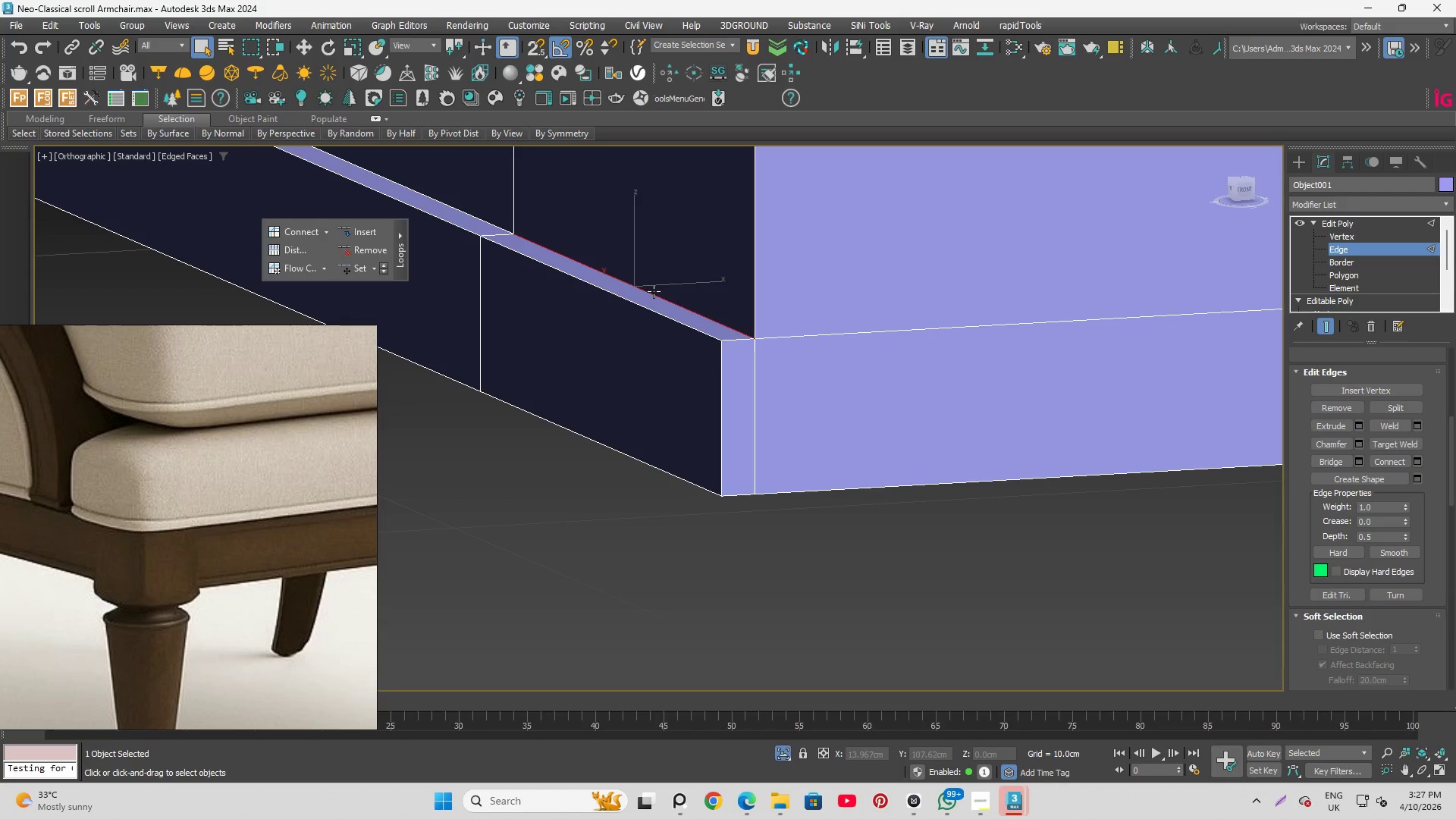 
double_click([654, 291])
 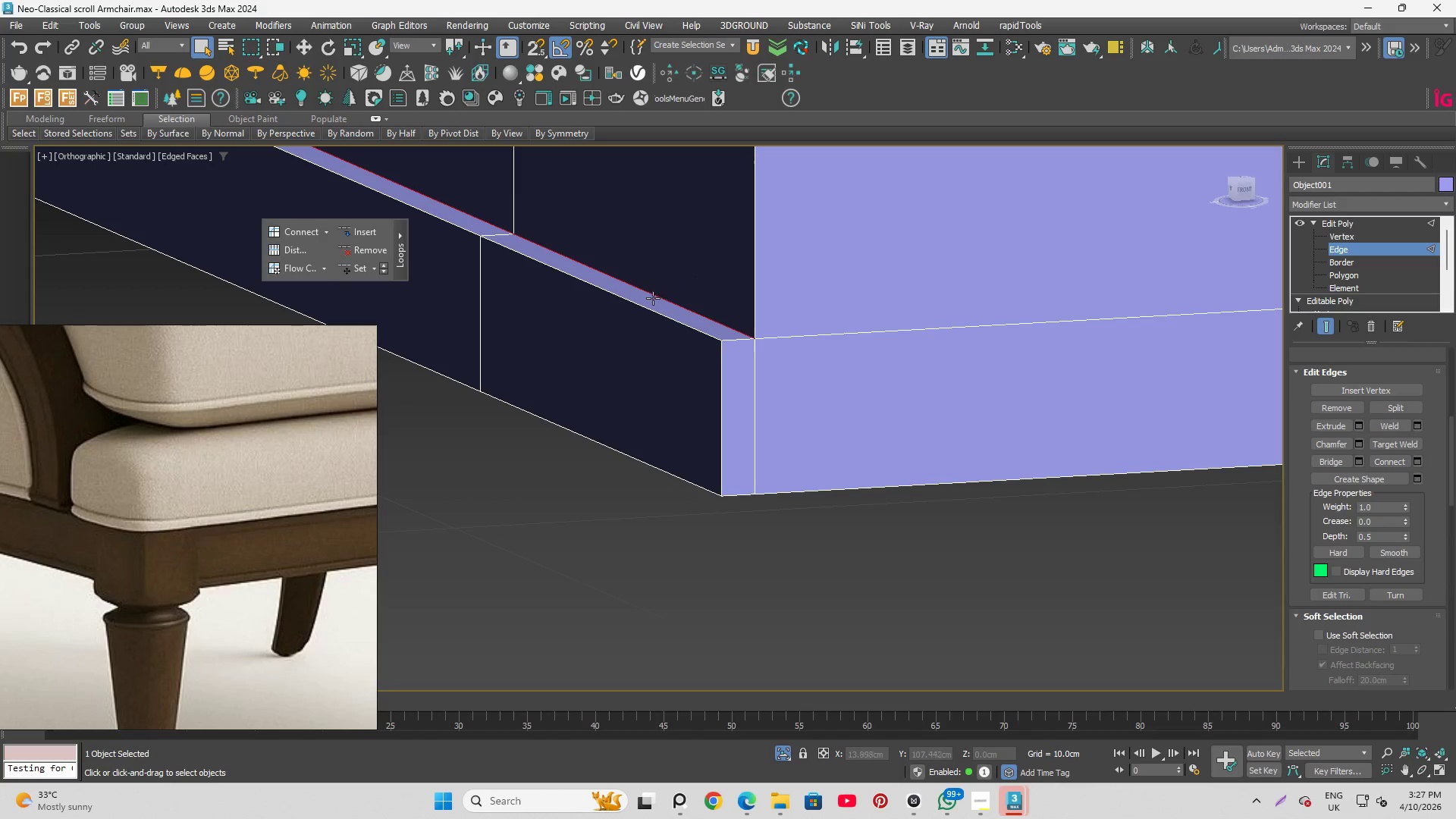 
hold_key(key=AltLeft, duration=1.51)
 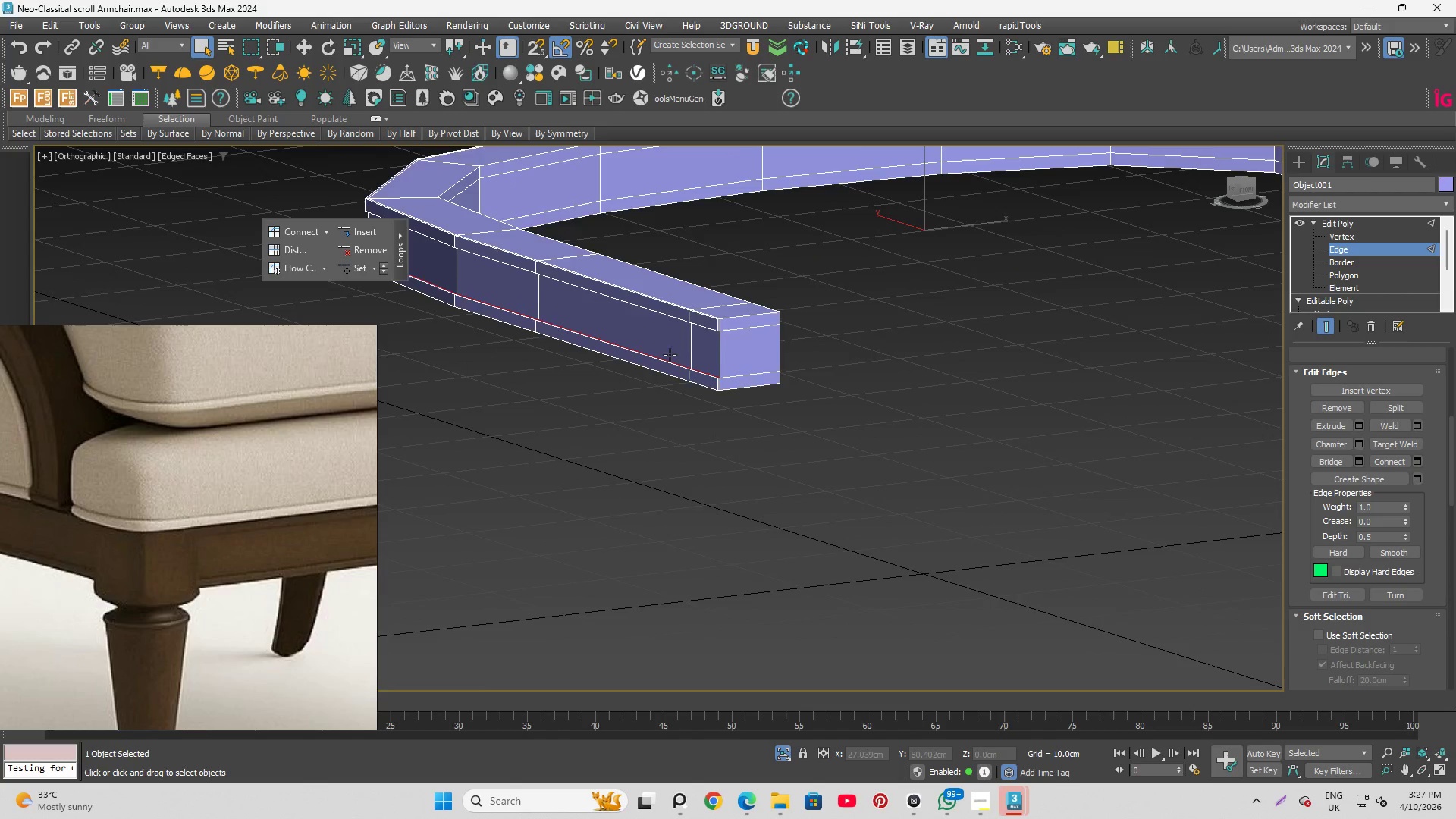 
scroll: coordinate [663, 362], scroll_direction: down, amount: 8.0
 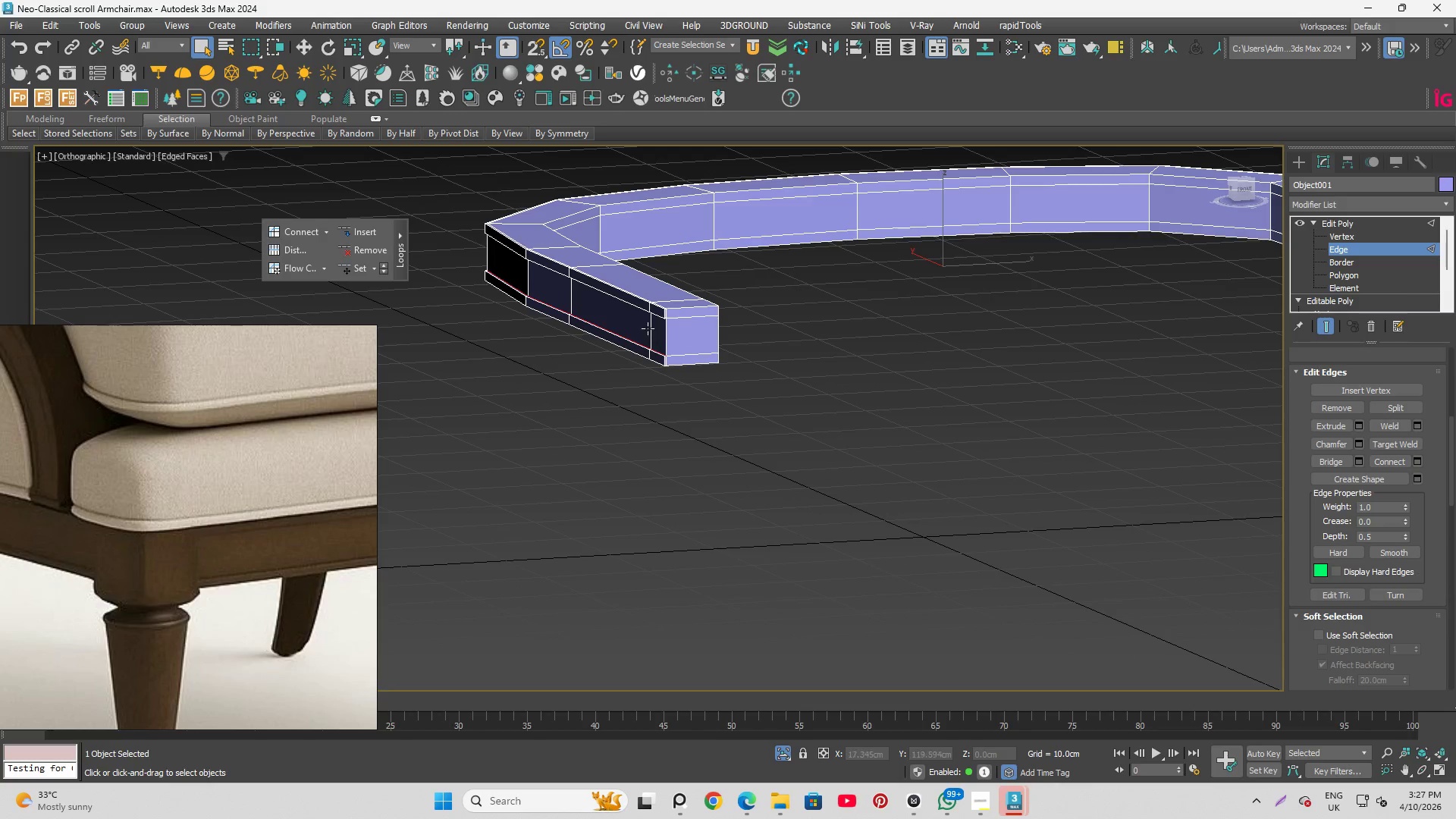 
scroll: coordinate [609, 284], scroll_direction: up, amount: 2.0
 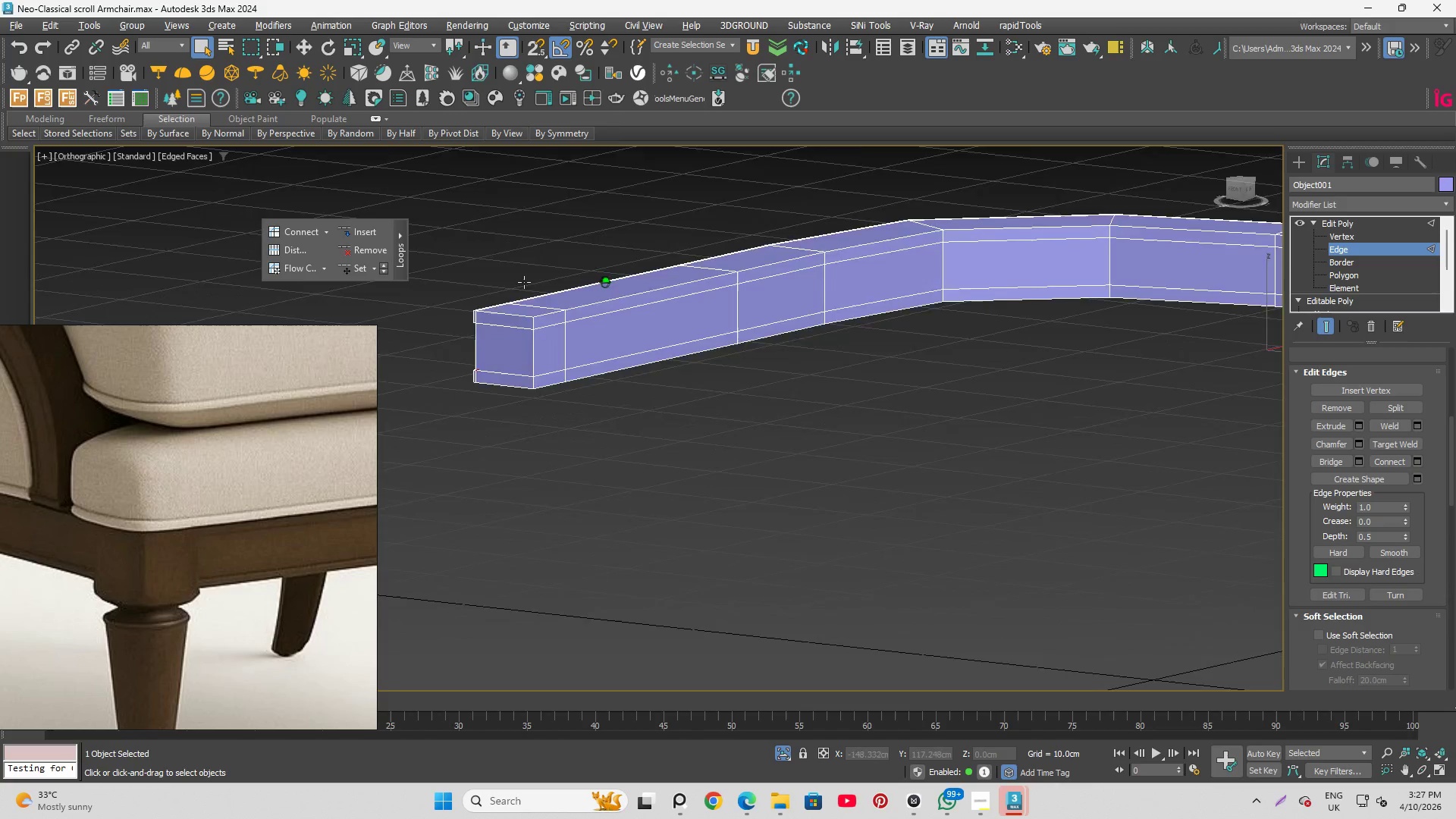 
hold_key(key=AltLeft, duration=0.38)
 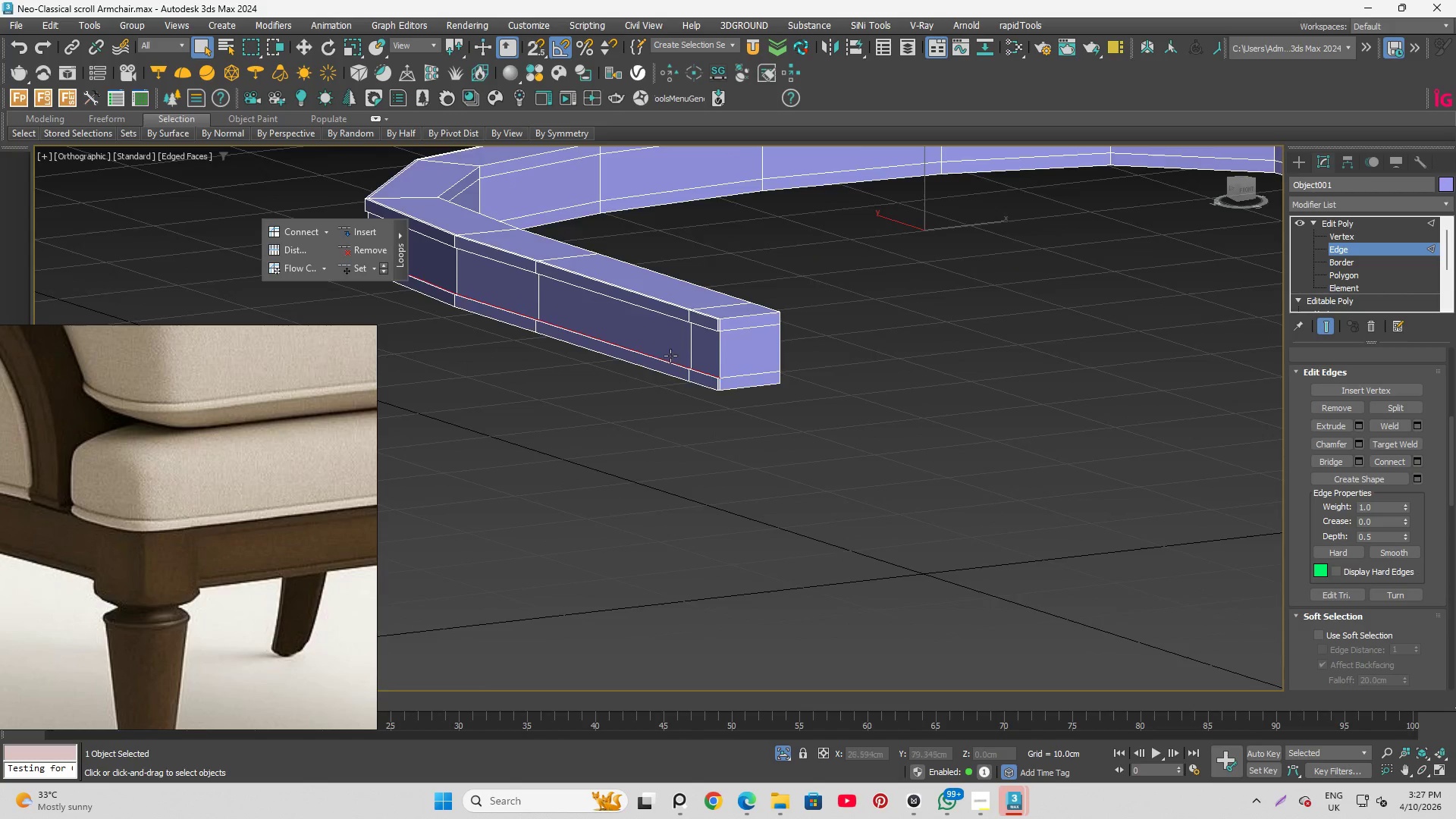 
scroll: coordinate [780, 400], scroll_direction: up, amount: 7.0
 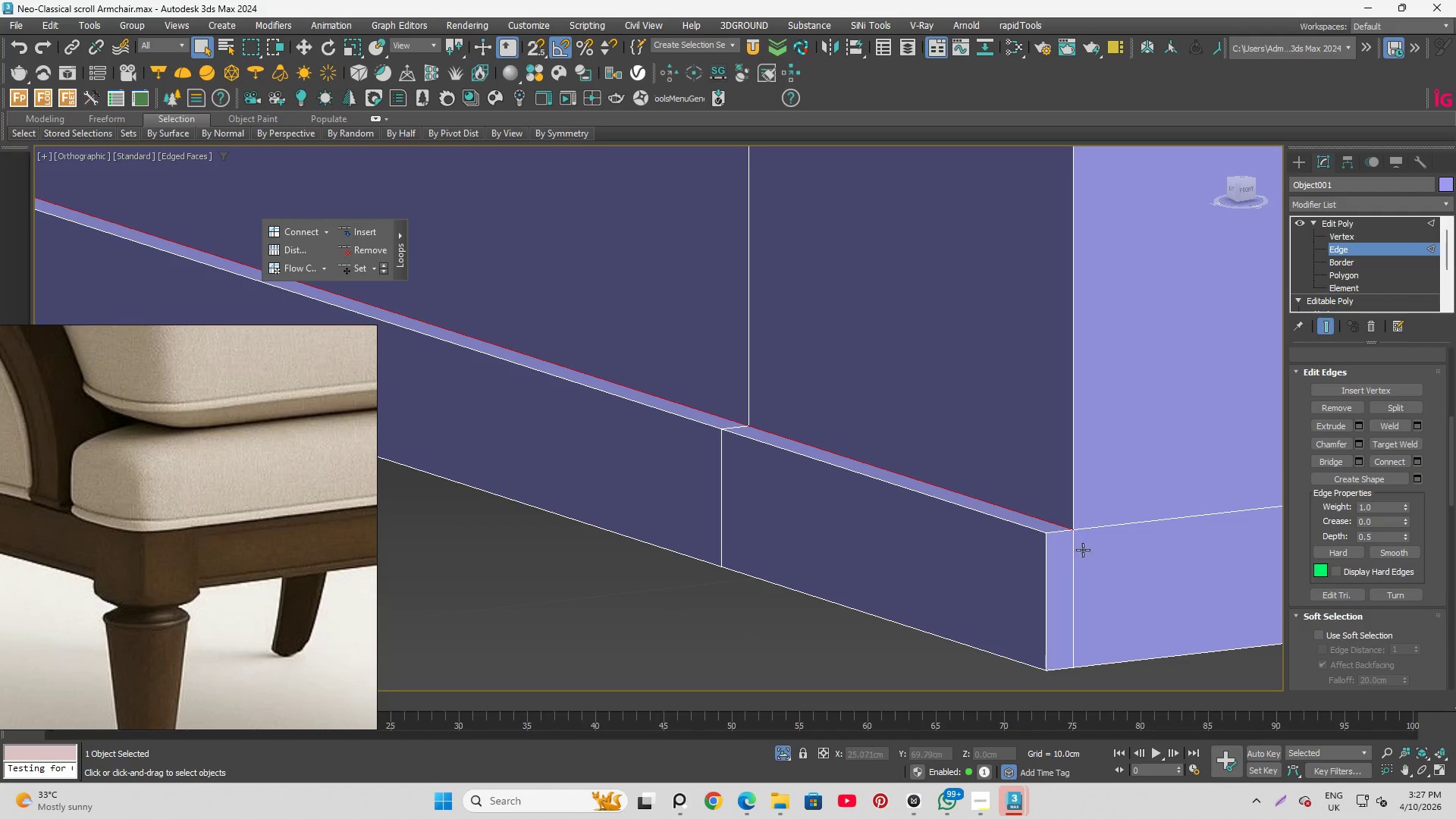 
hold_key(key=ControlLeft, duration=1.25)
 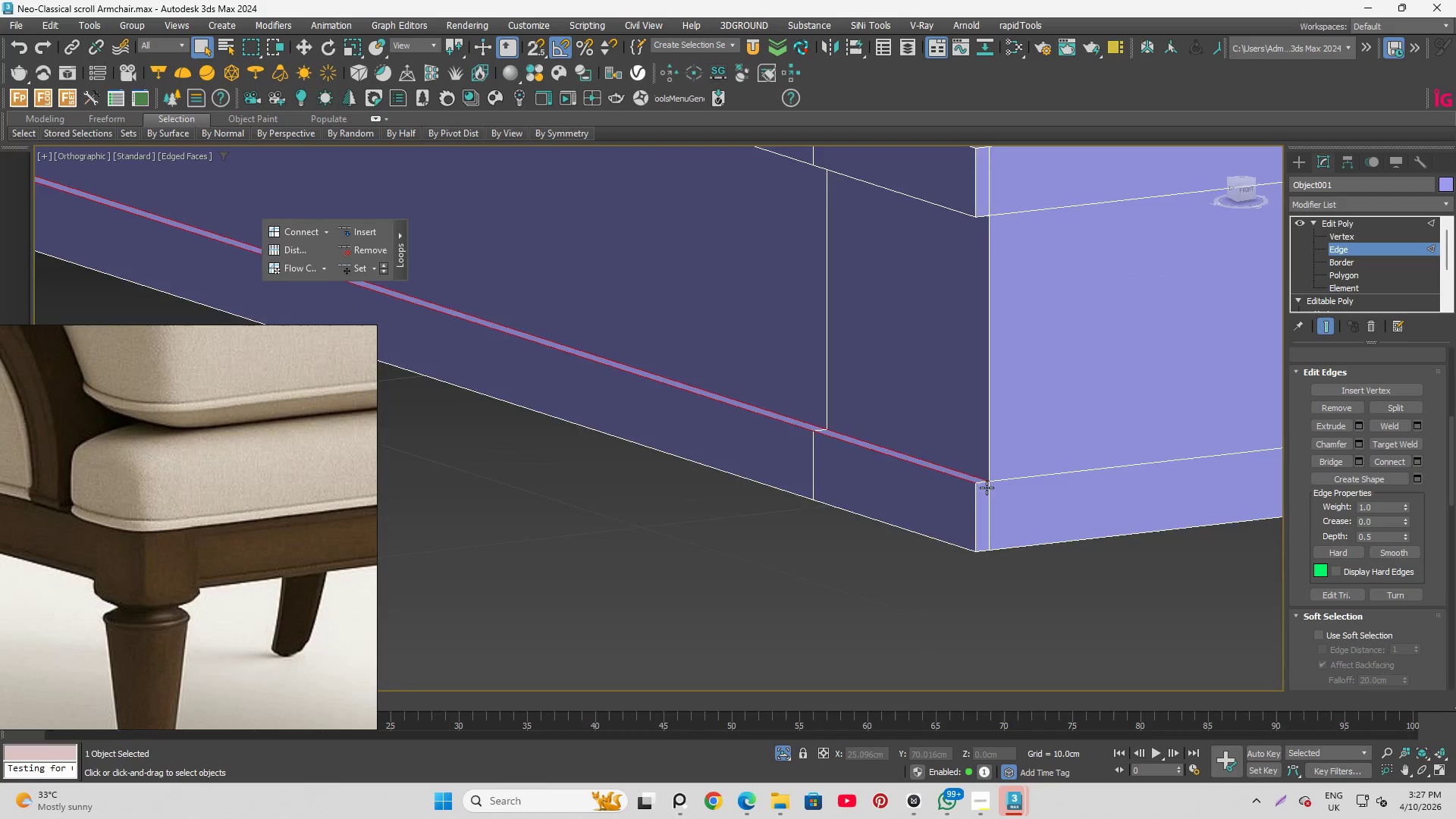 
scroll: coordinate [1072, 557], scroll_direction: up, amount: 3.0
 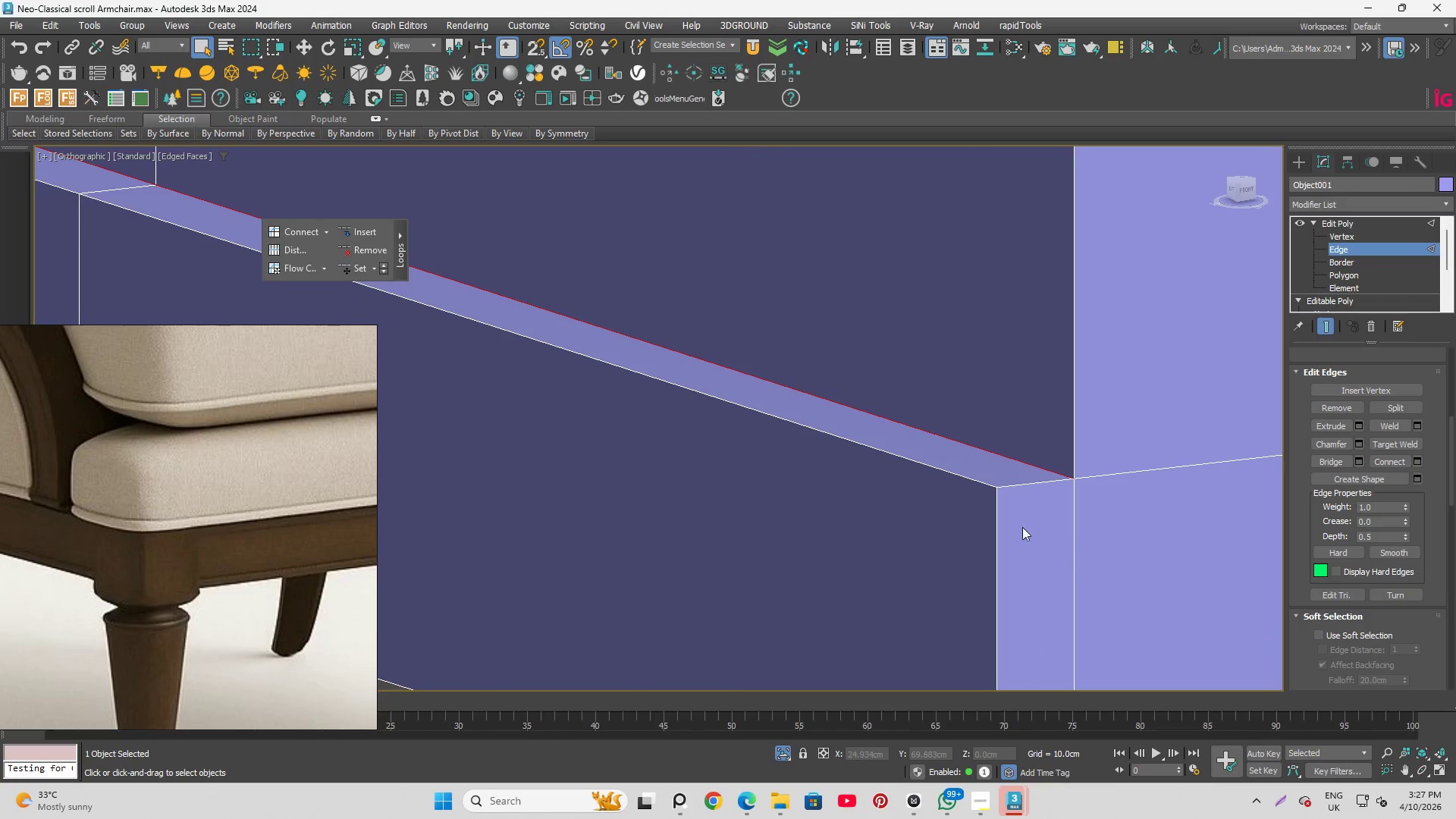 
left_click([974, 472])
 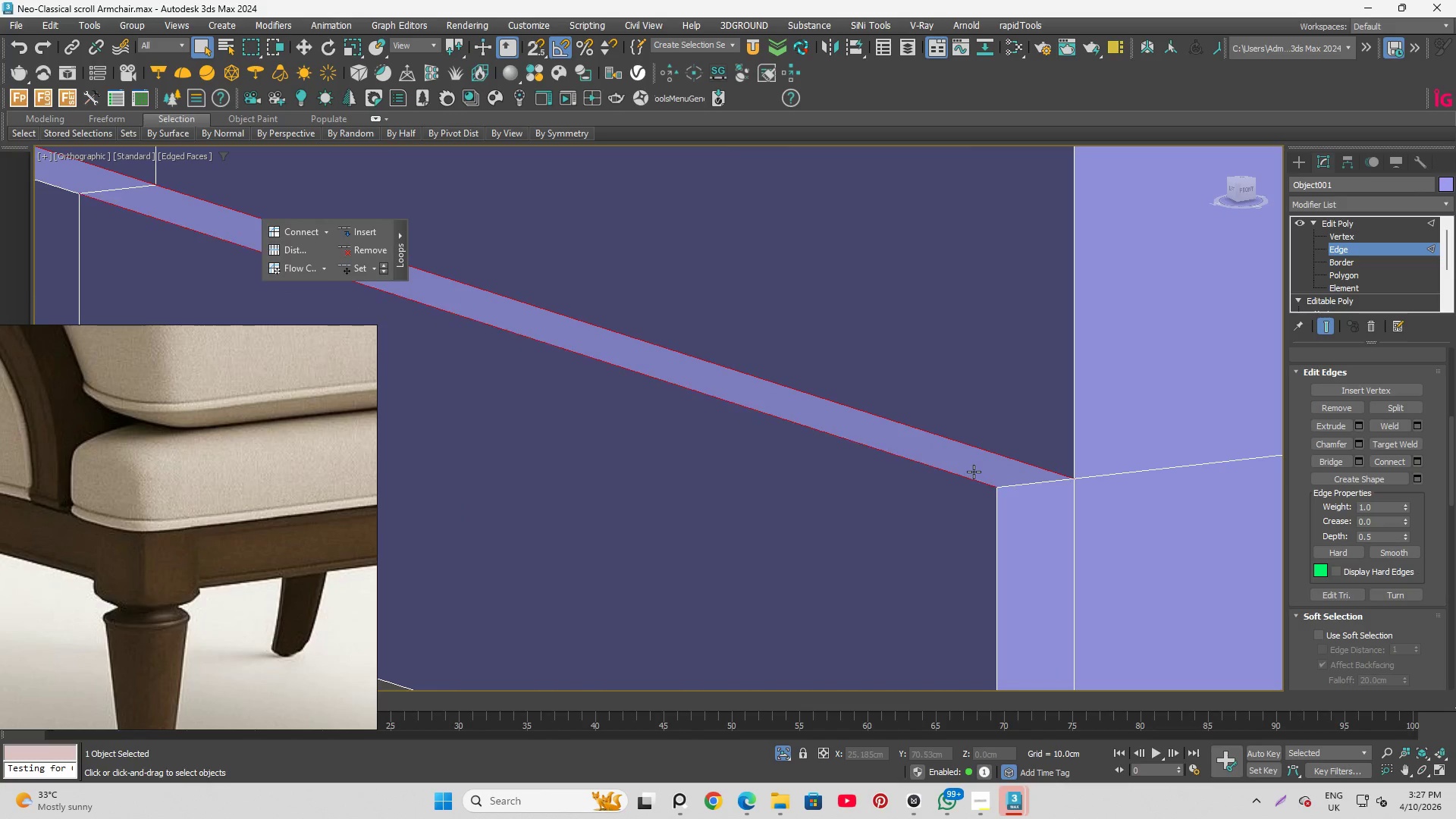 
double_click([974, 472])
 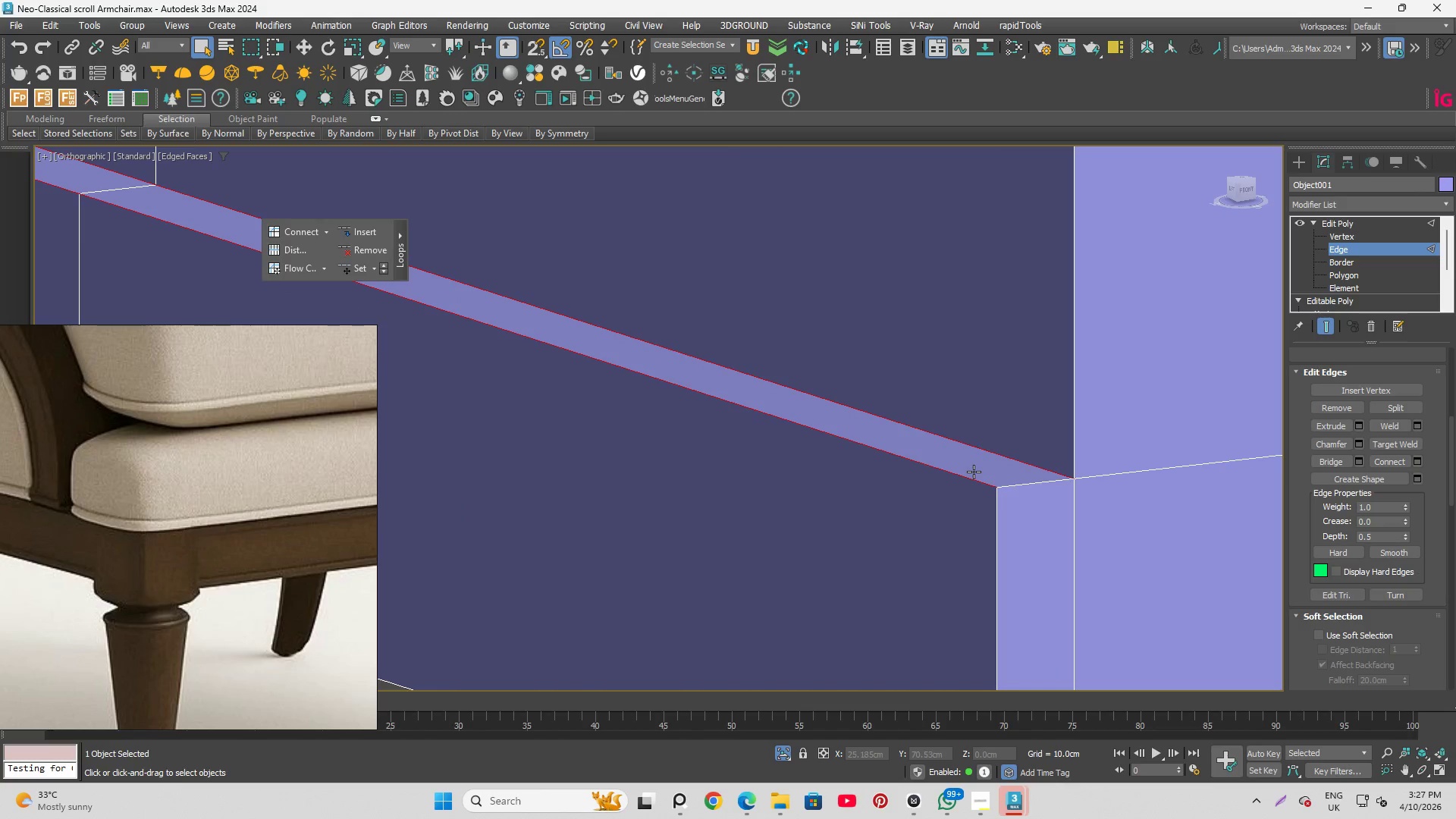 
hold_key(key=ControlLeft, duration=1.5)
left_click([981, 472])
 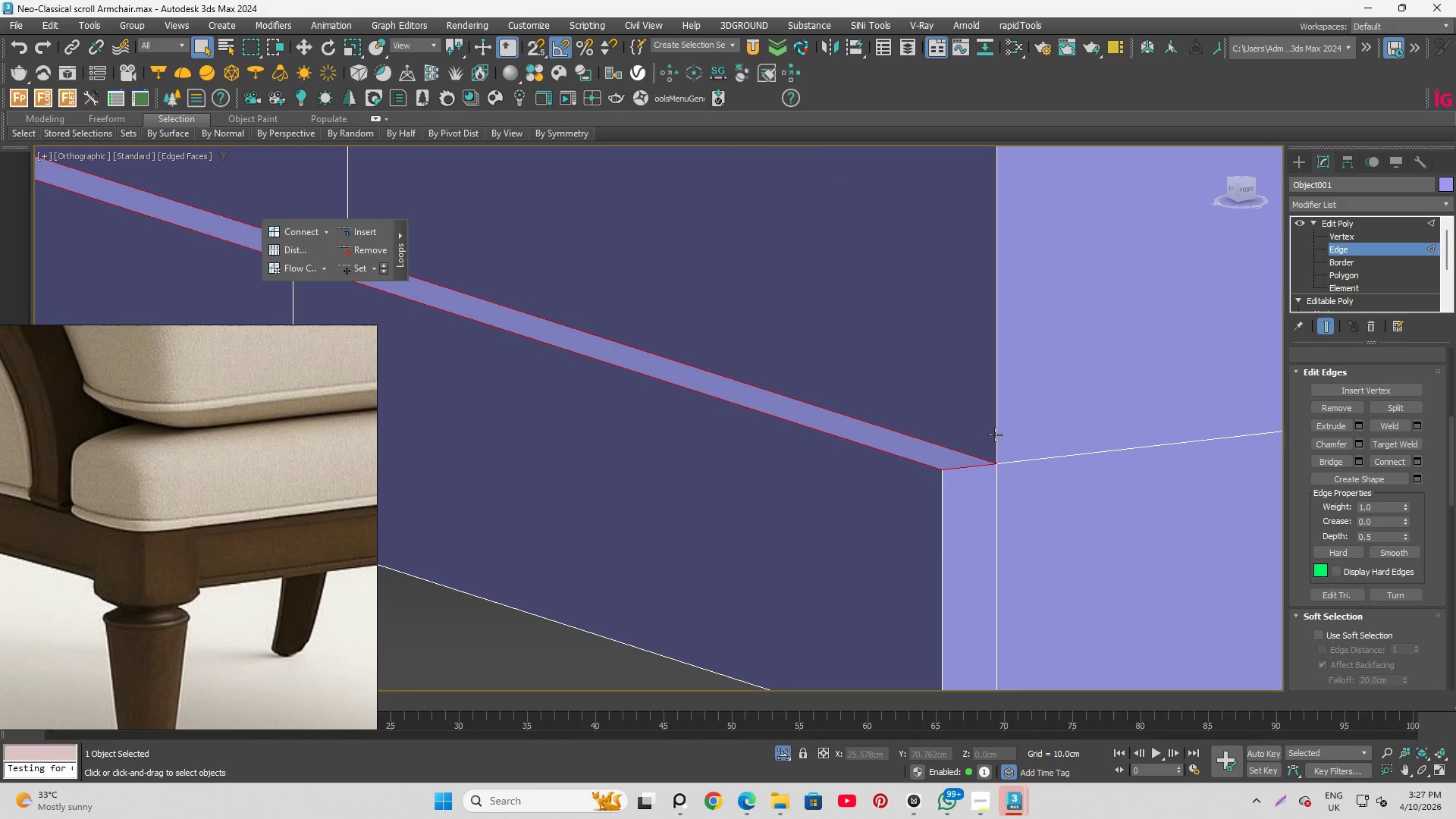 
scroll: coordinate [984, 485], scroll_direction: up, amount: 1.0
 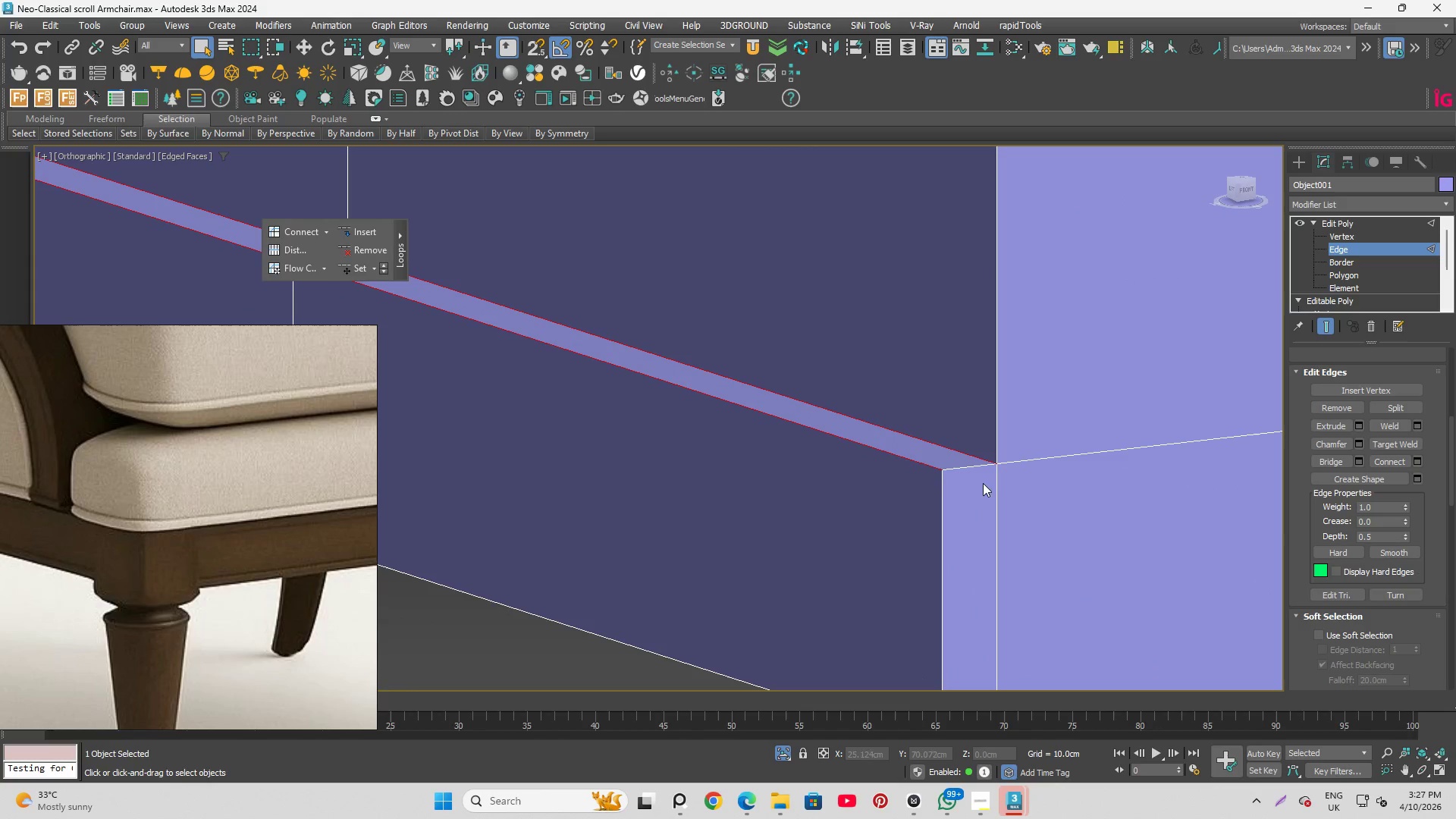 
left_click([995, 434])
 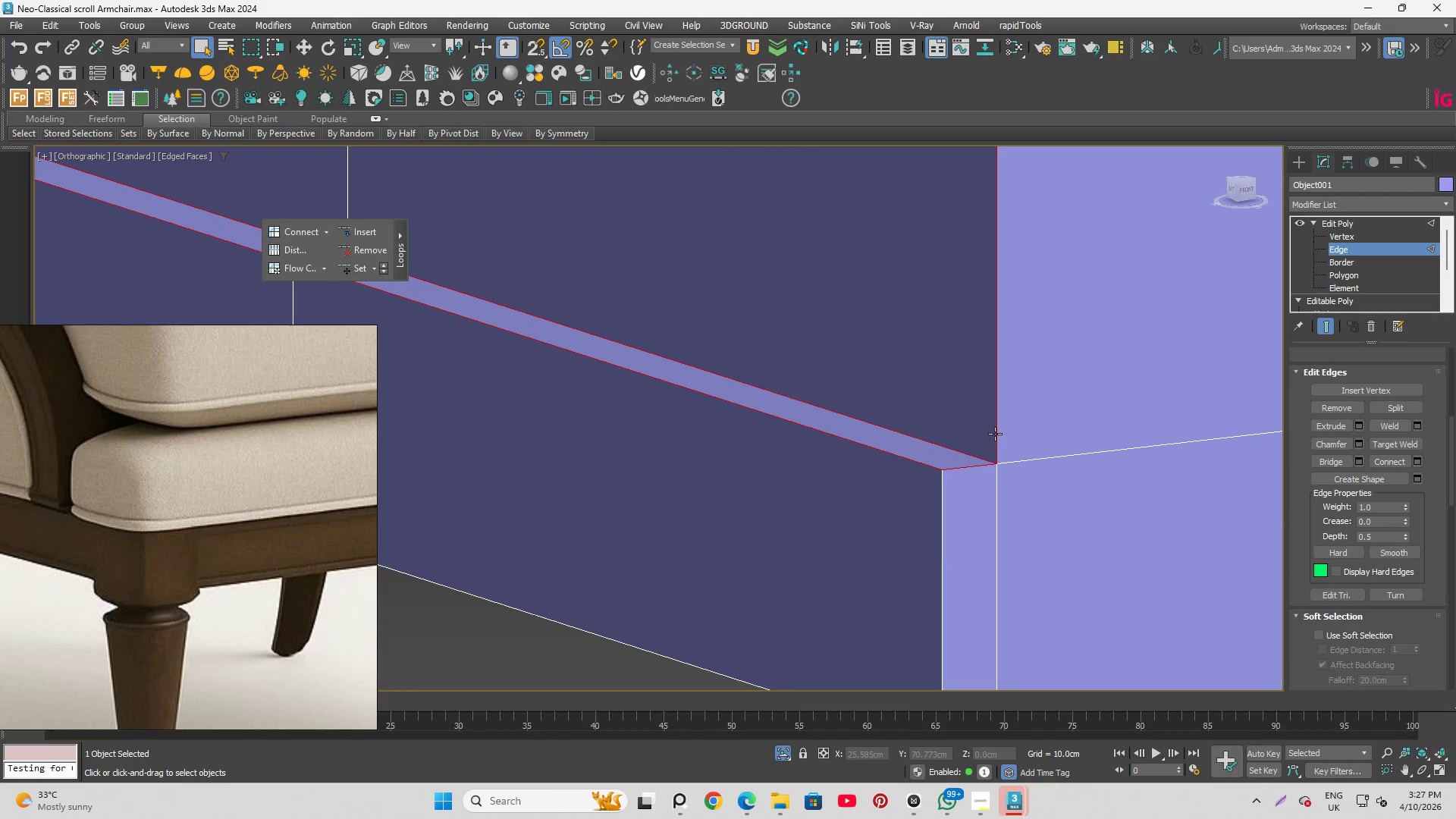 
double_click([995, 434])
 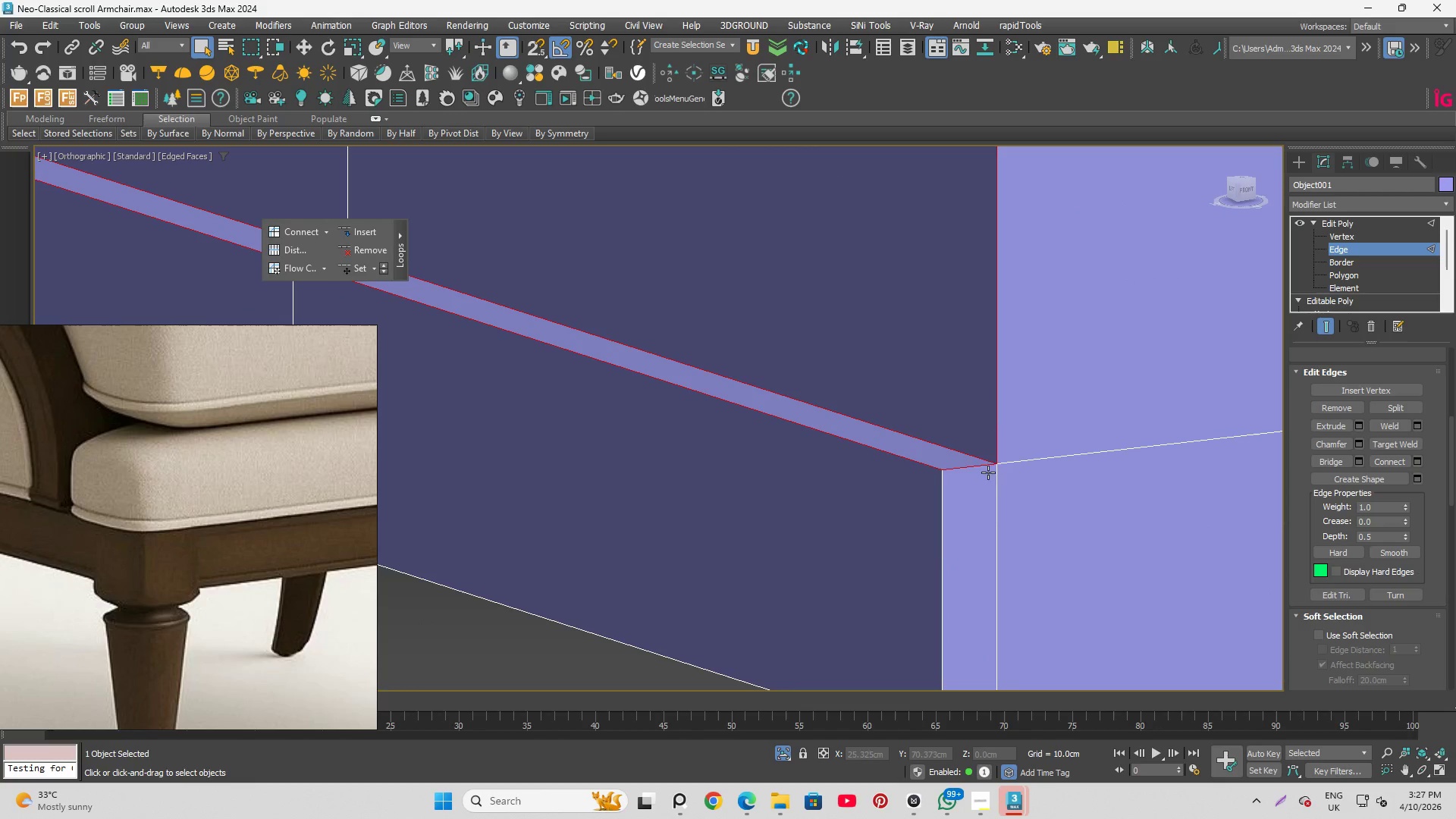 
hold_key(key=ControlLeft, duration=0.88)
left_click([943, 590])
 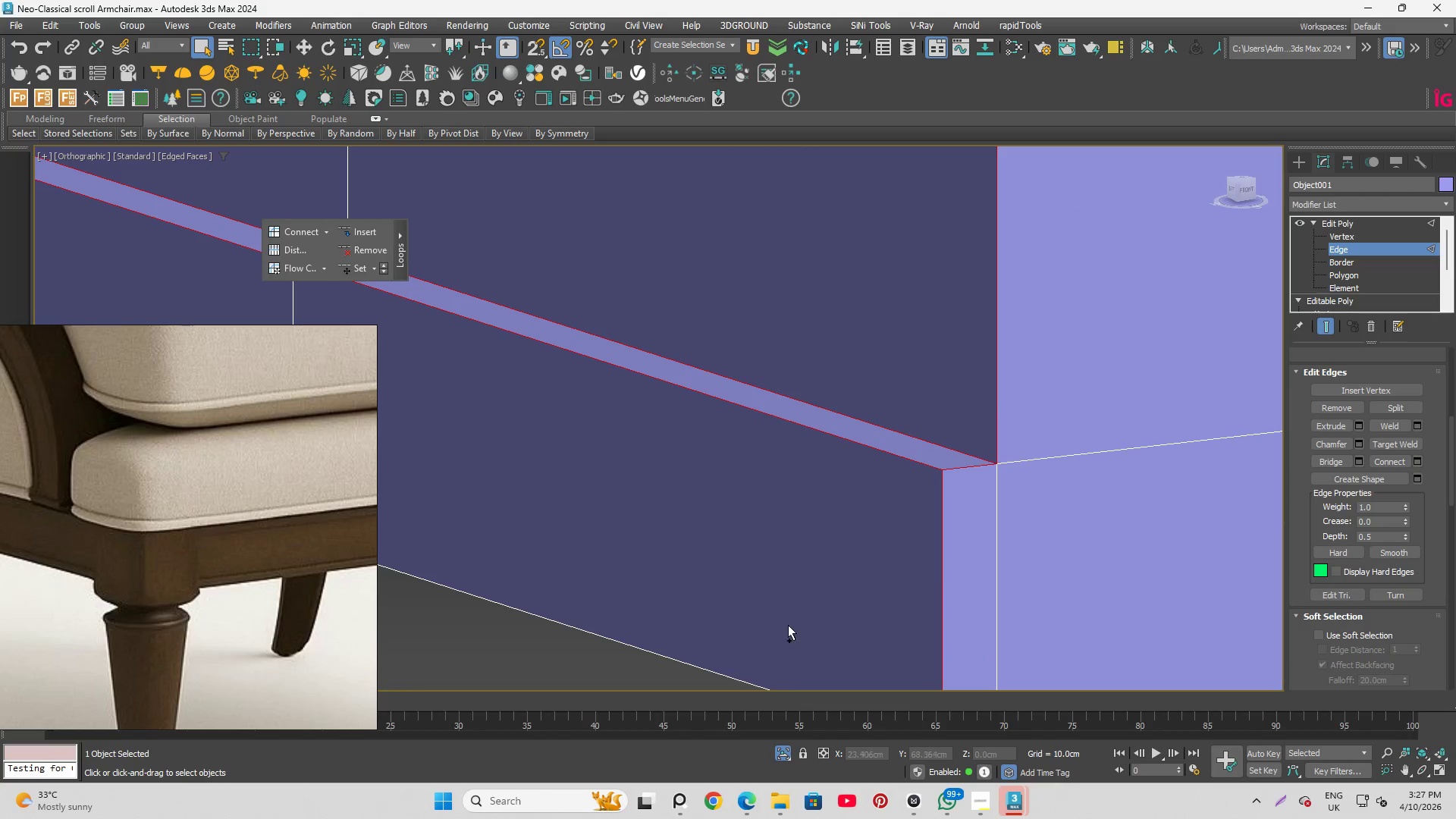 
hold_key(key=ControlLeft, duration=0.78)
double_click([692, 662])
 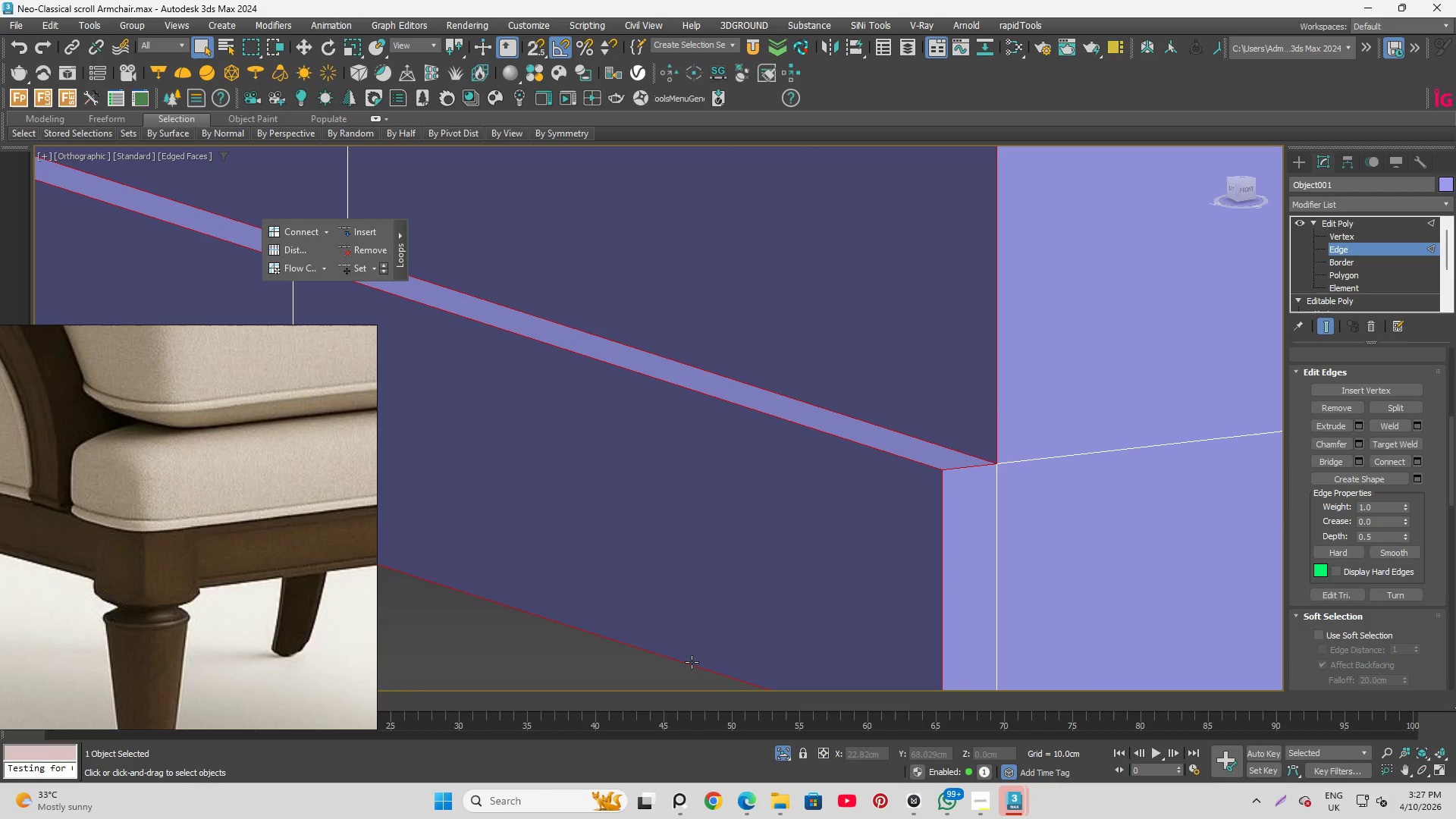 
hold_key(key=ControlLeft, duration=7.36)
scroll: coordinate [956, 447], scroll_direction: down, amount: 10.0
 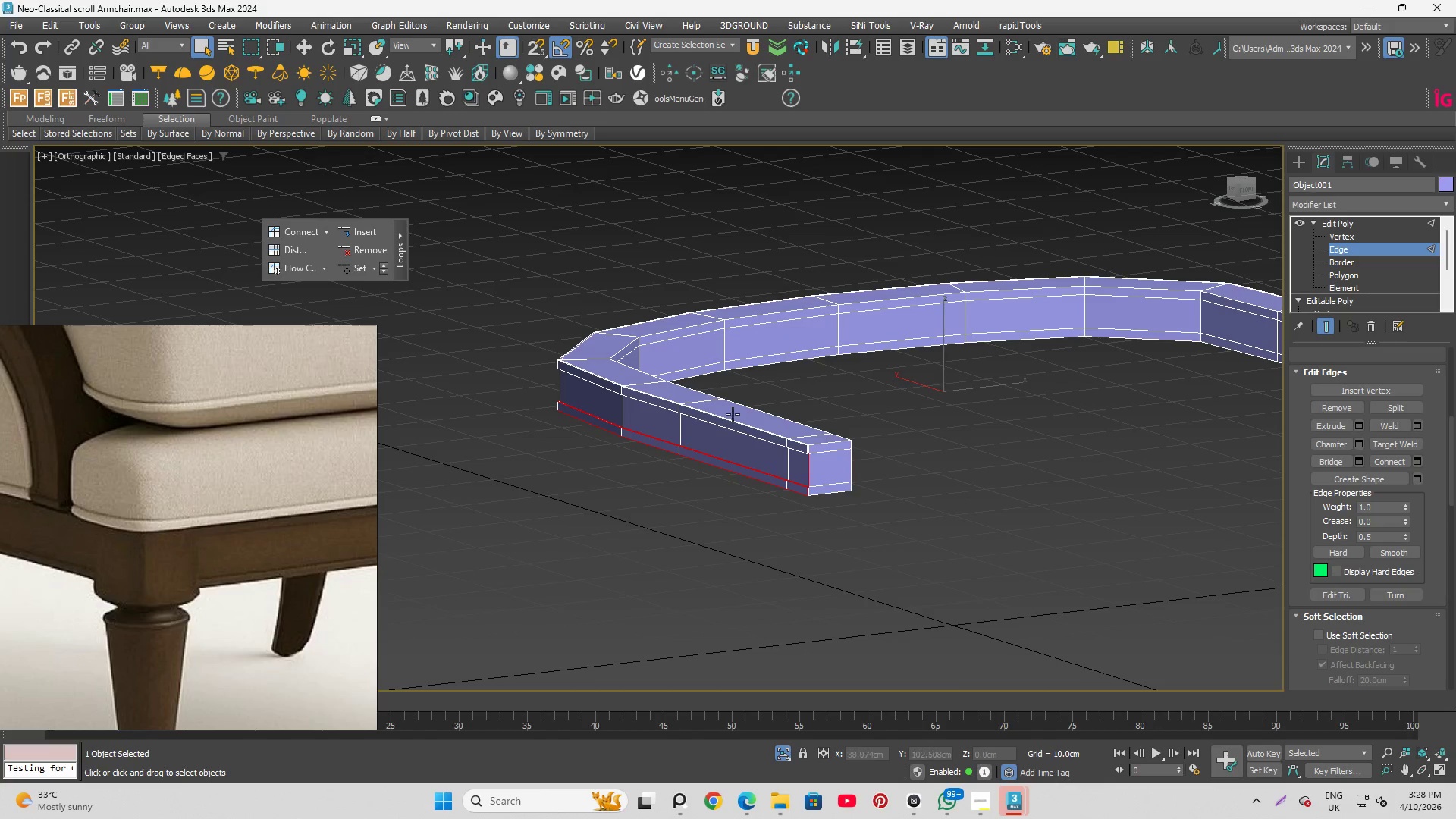 
scroll: coordinate [729, 431], scroll_direction: up, amount: 4.0
 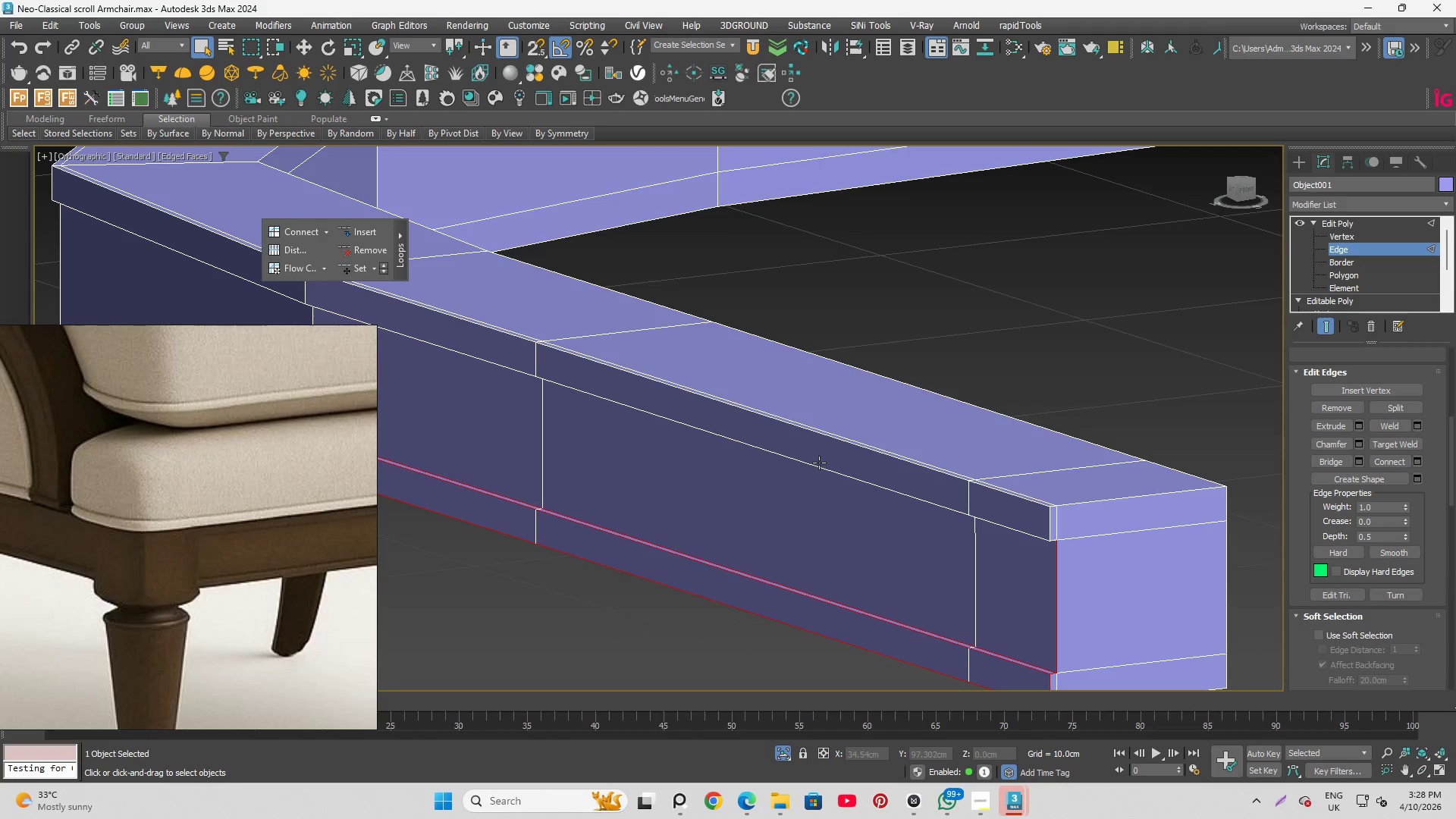 
hold_key(key=AltLeft, duration=0.91)
 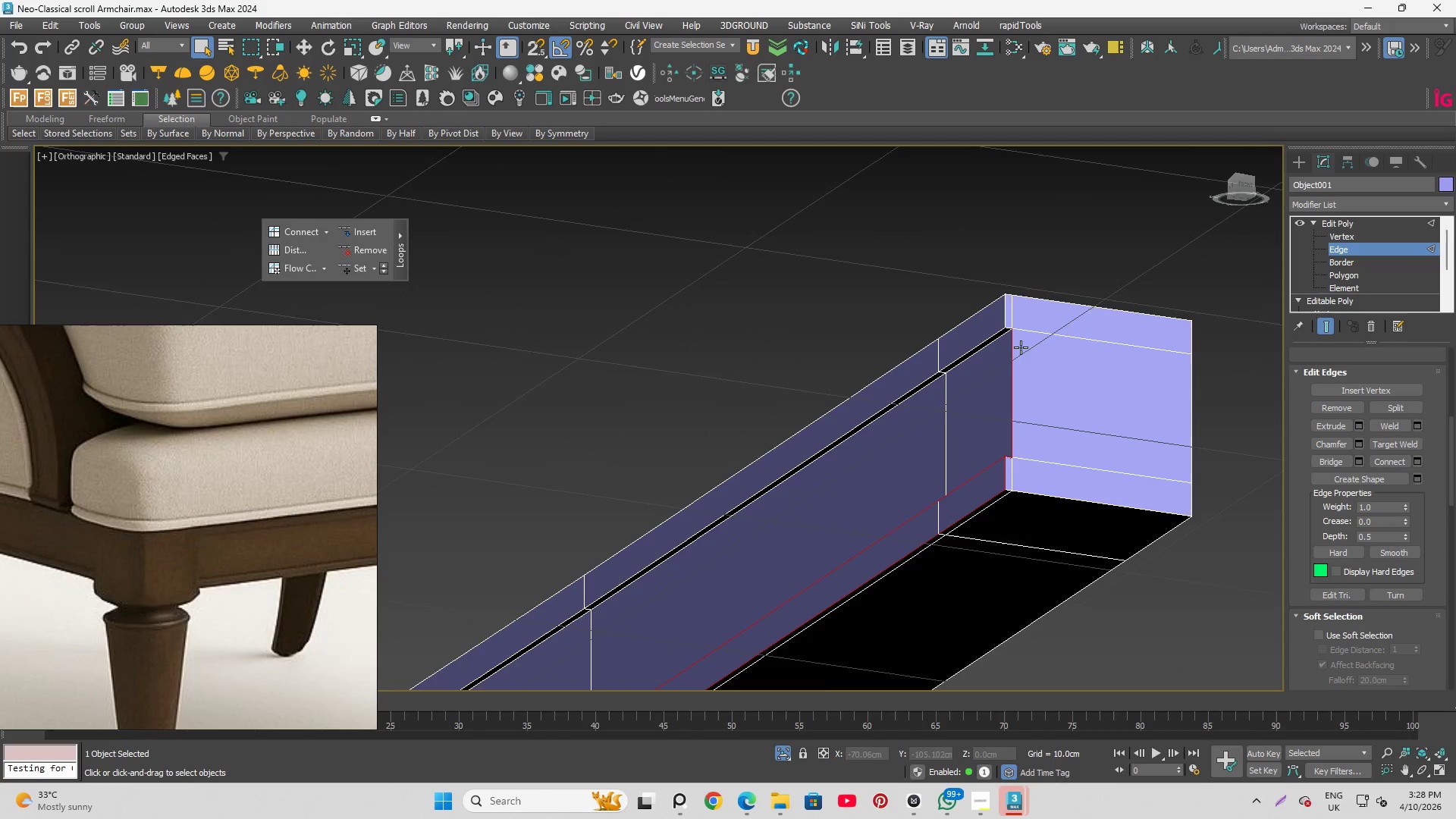 
hold_key(key=ControlLeft, duration=1.5)
 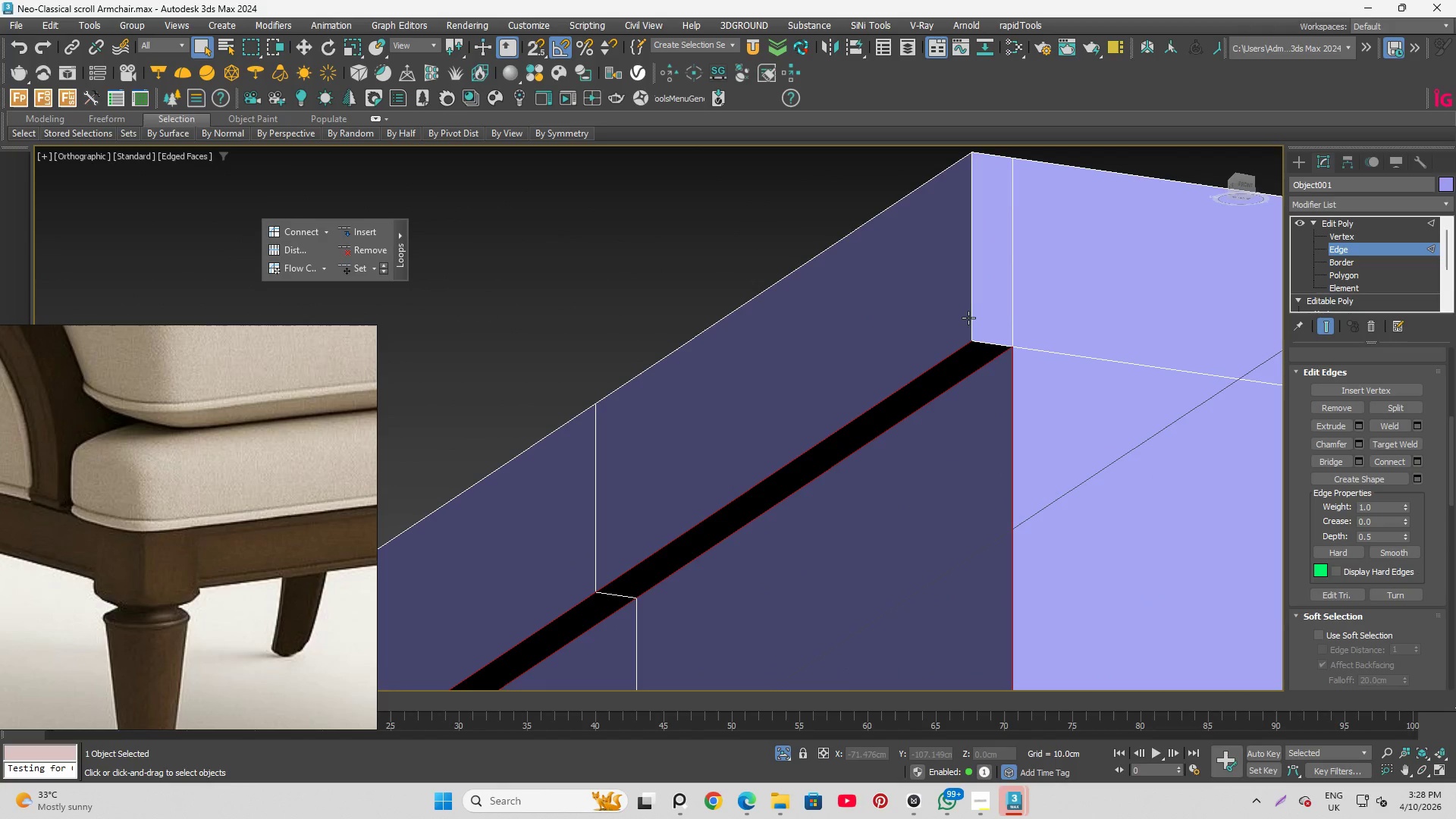 
scroll: coordinate [1009, 322], scroll_direction: up, amount: 5.0
 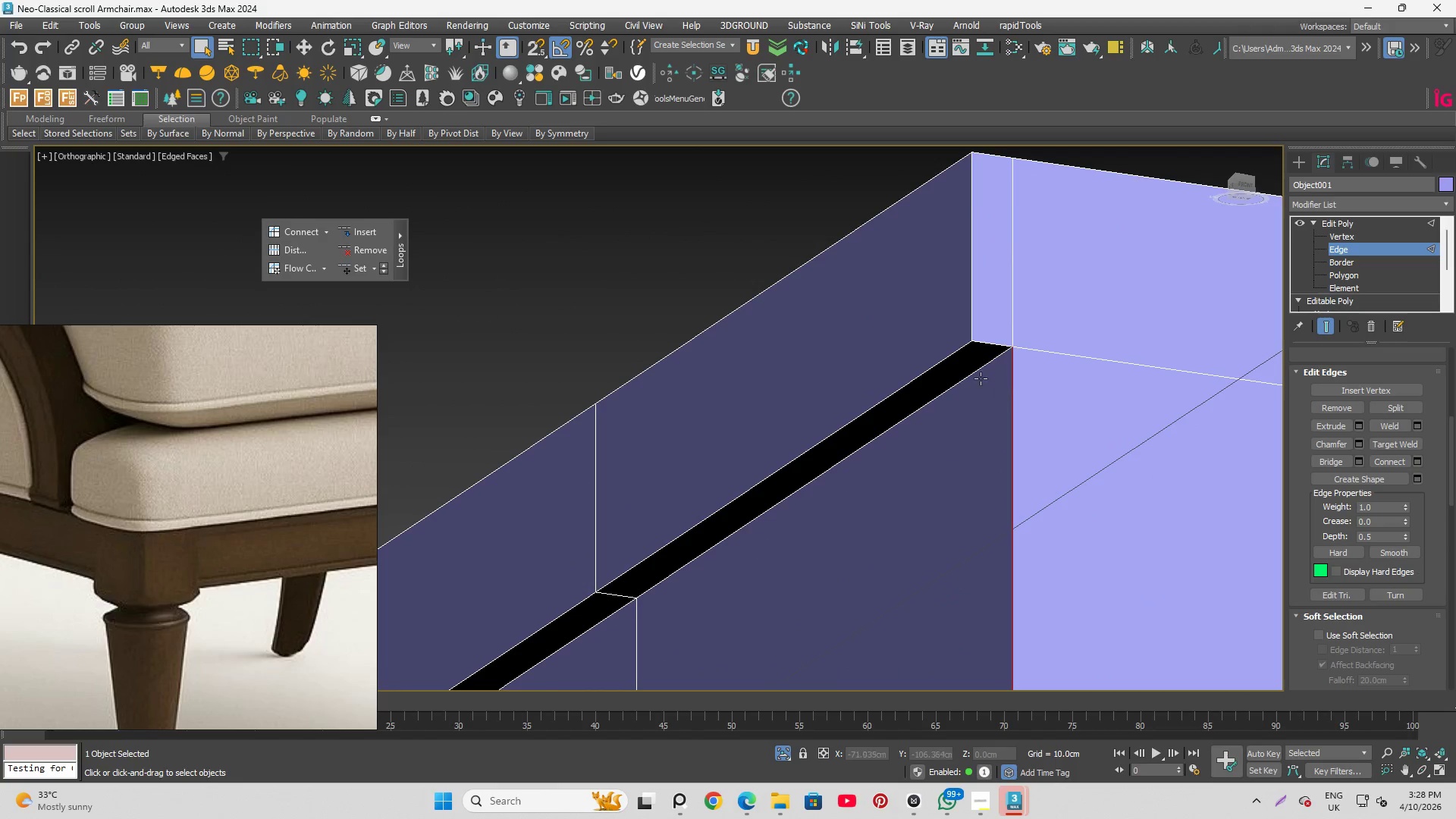 
double_click([975, 369])
 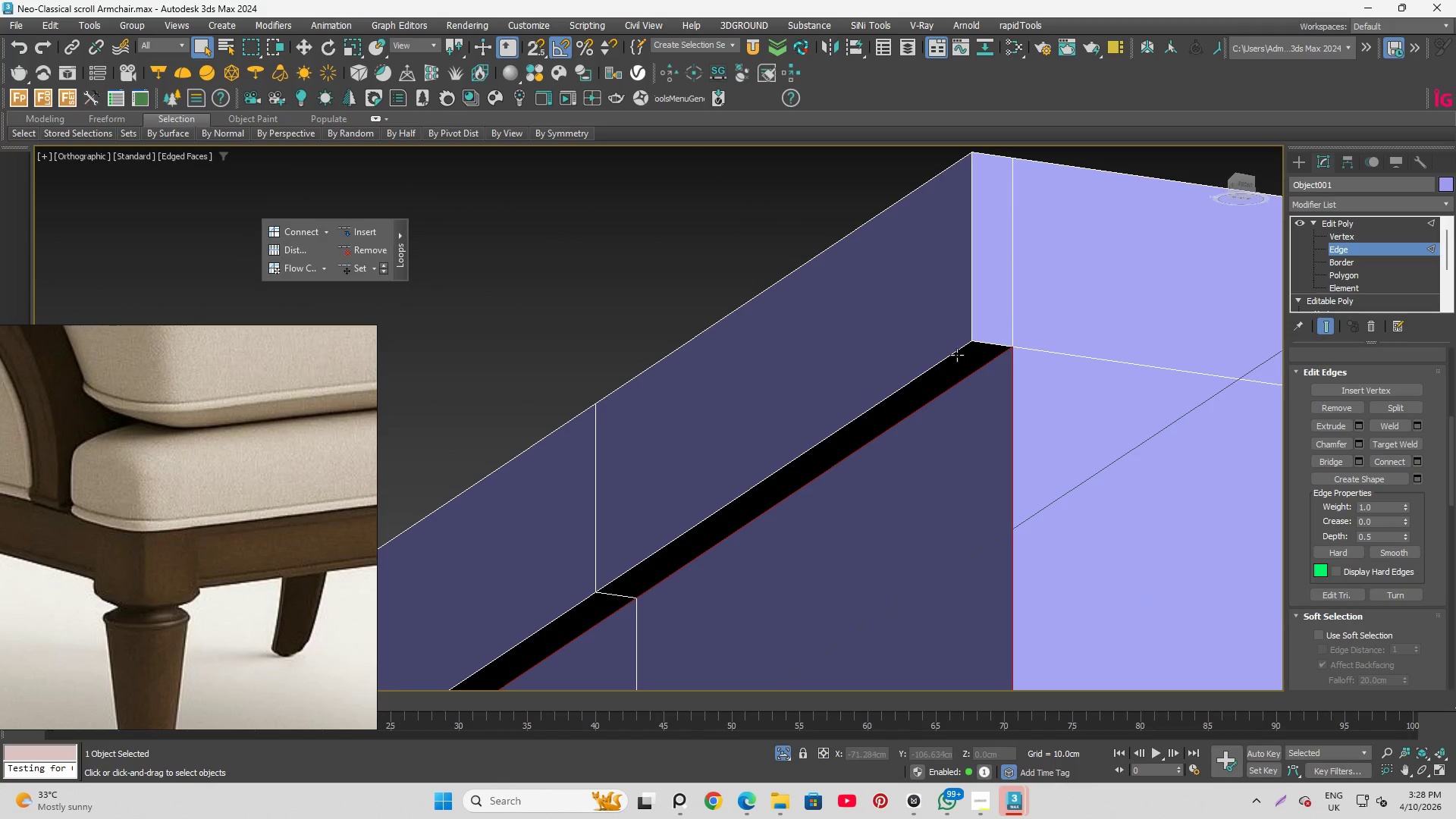 
double_click([956, 353])
 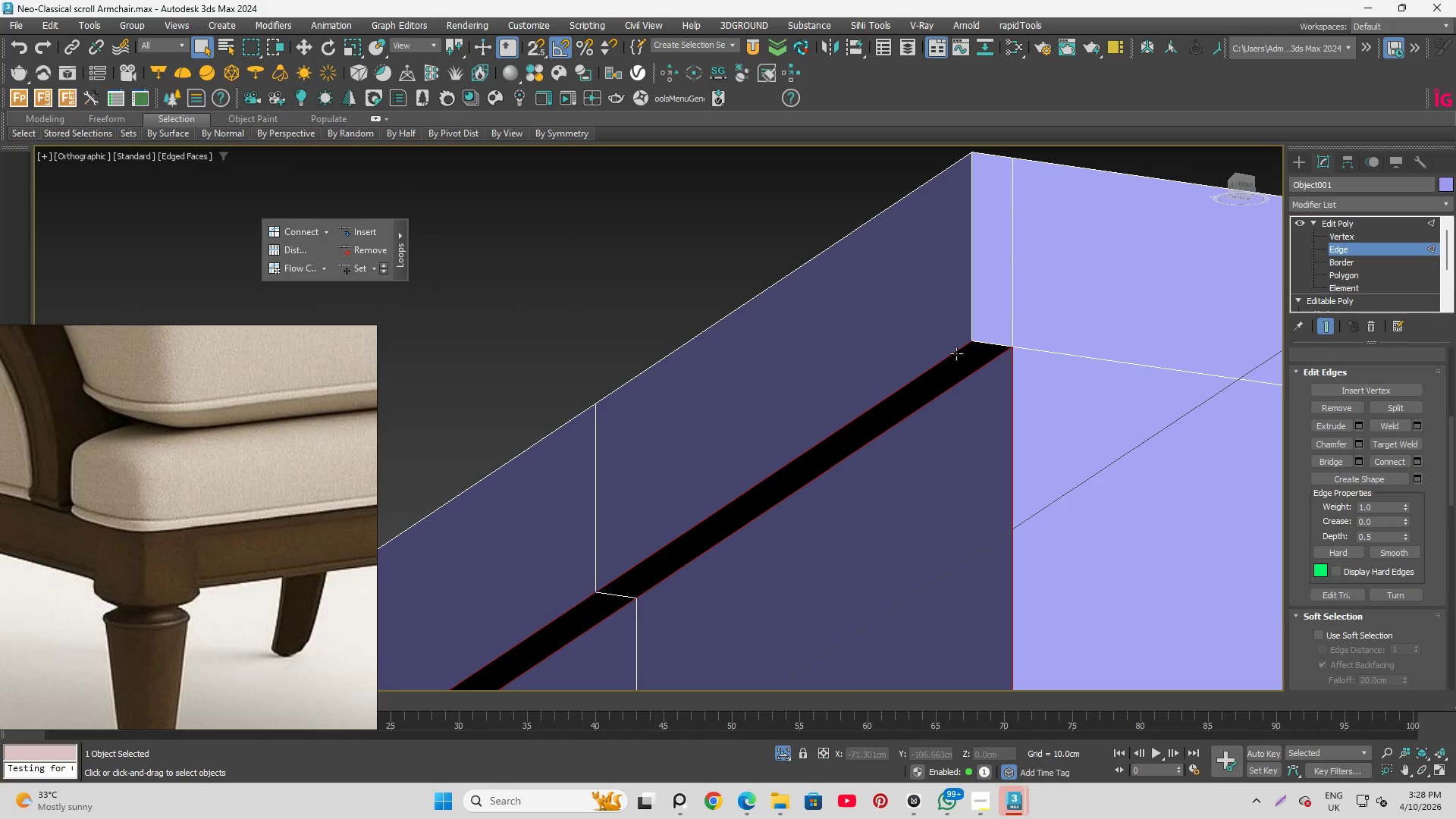 
hold_key(key=ControlLeft, duration=1.51)
left_click([975, 314])
 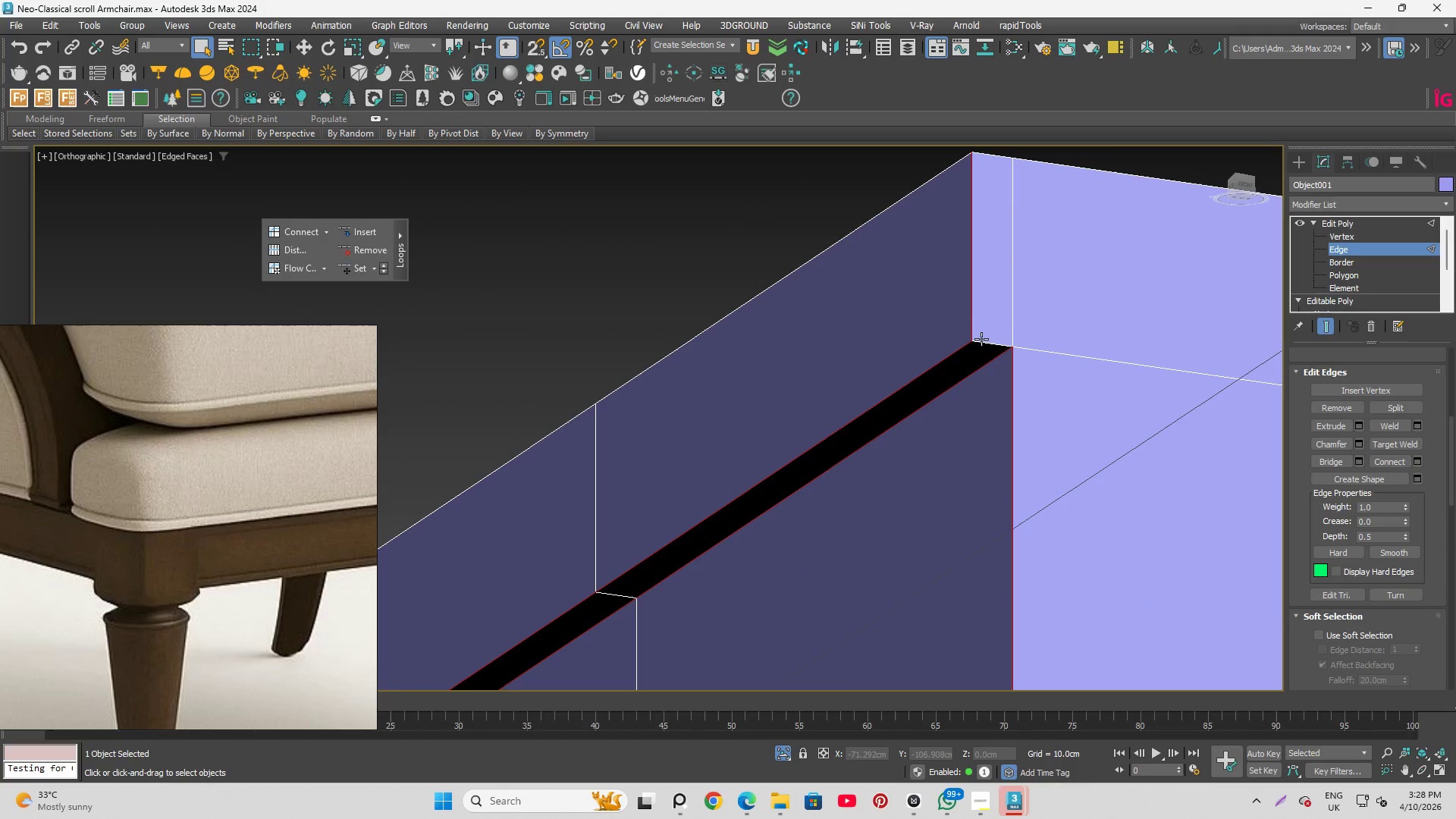 
left_click([984, 342])
 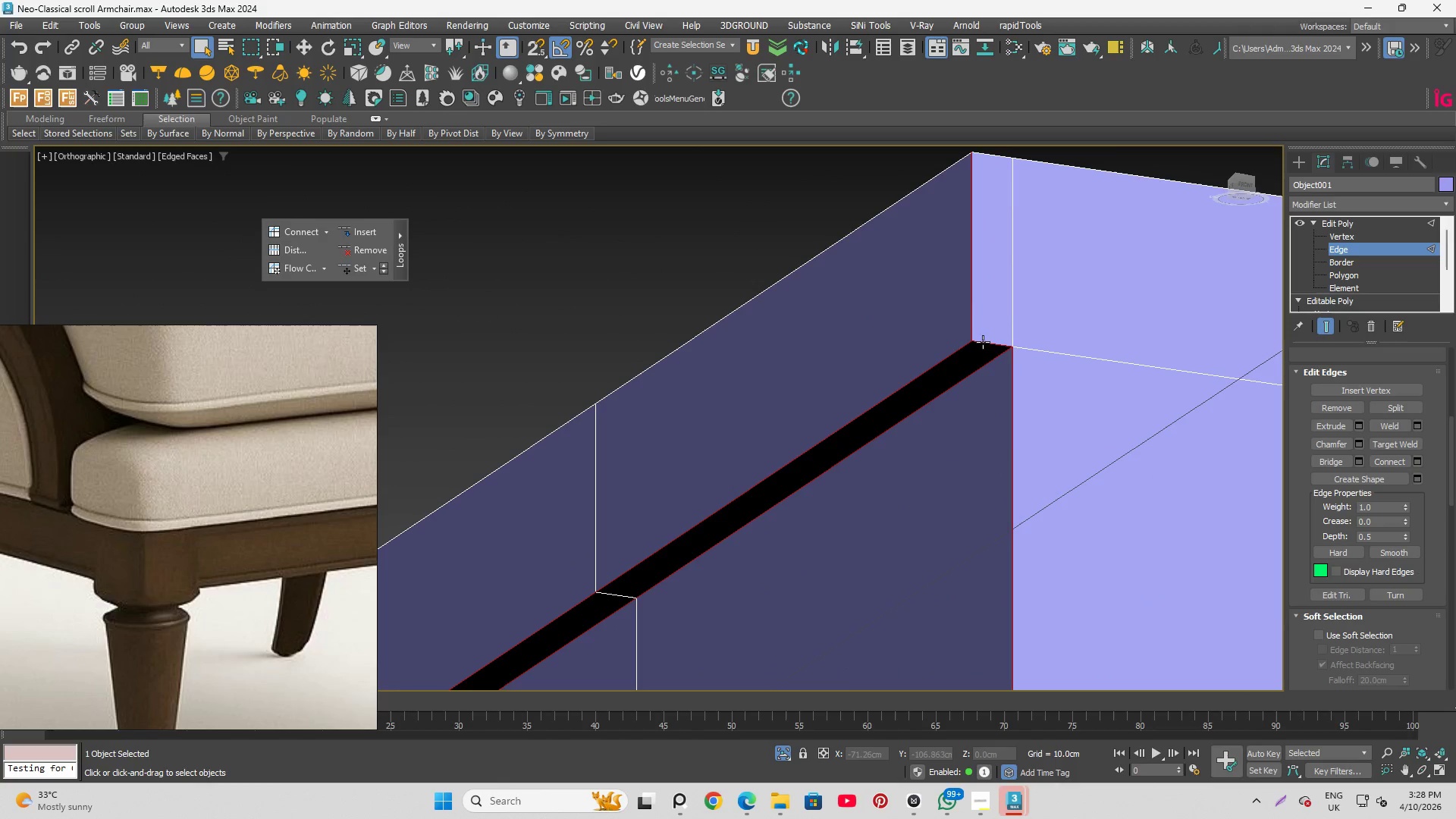 
key(Control+ControlLeft)
 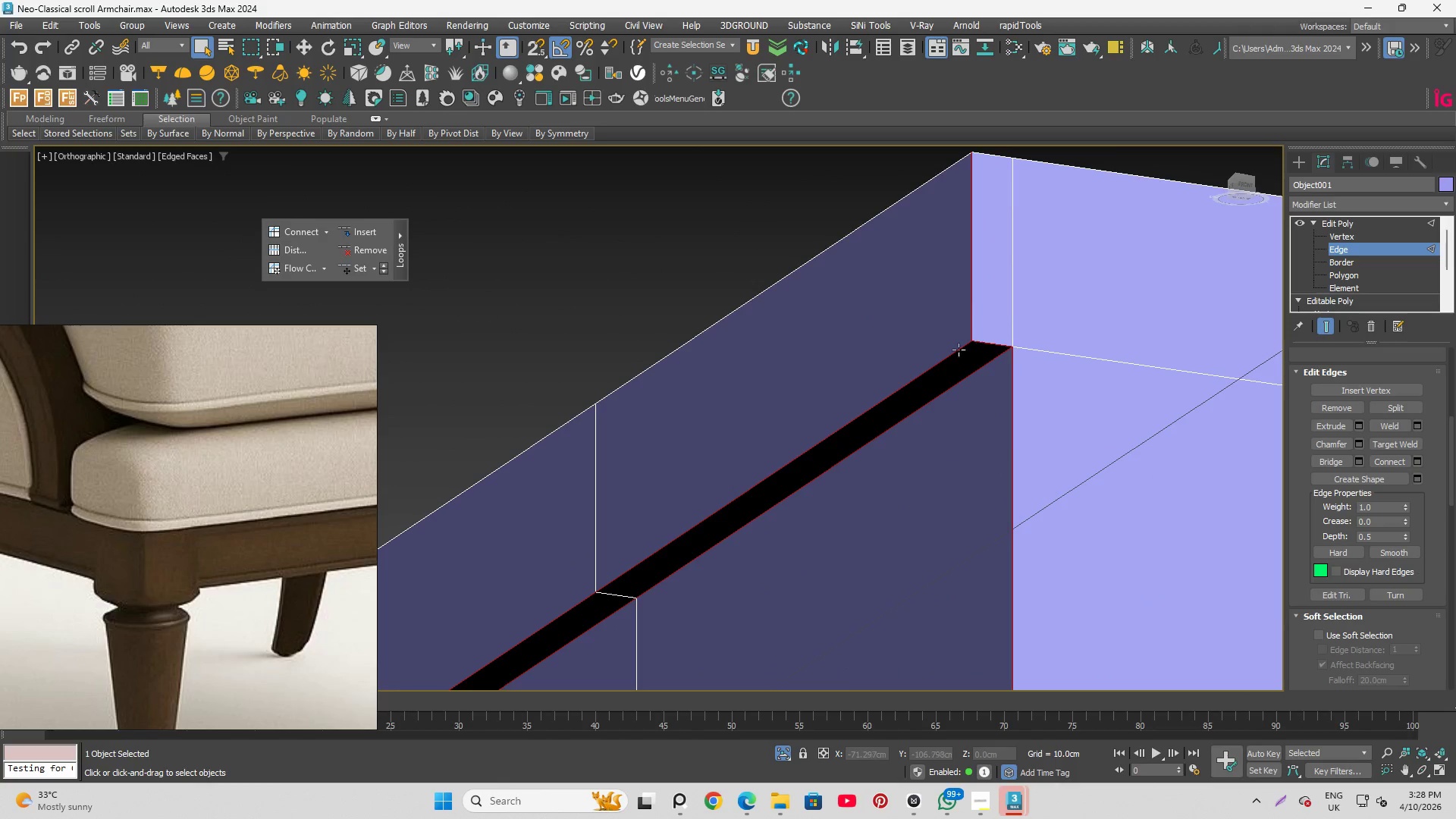 
key(Control+ControlLeft)
 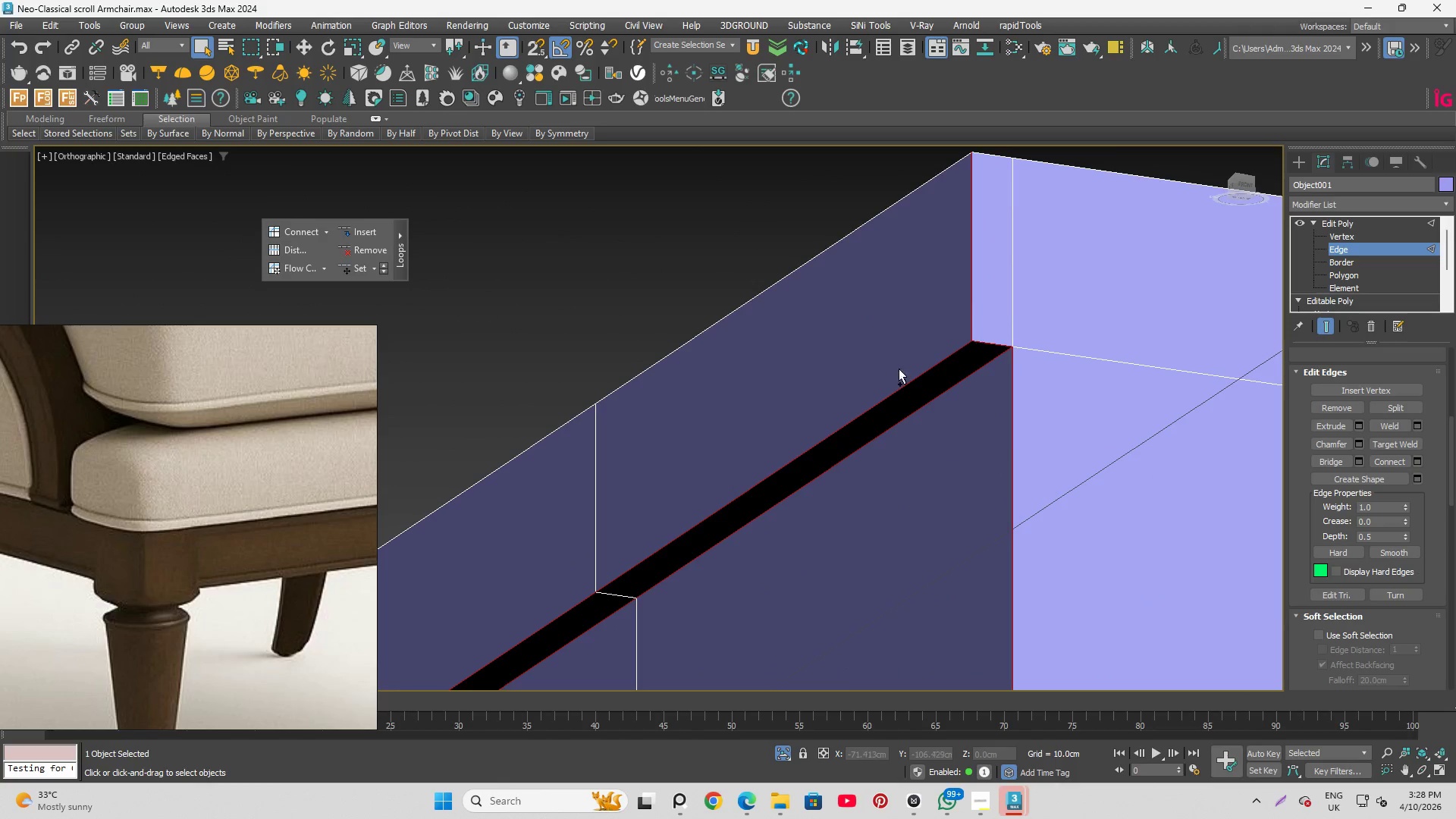 
key(Control+ControlLeft)
 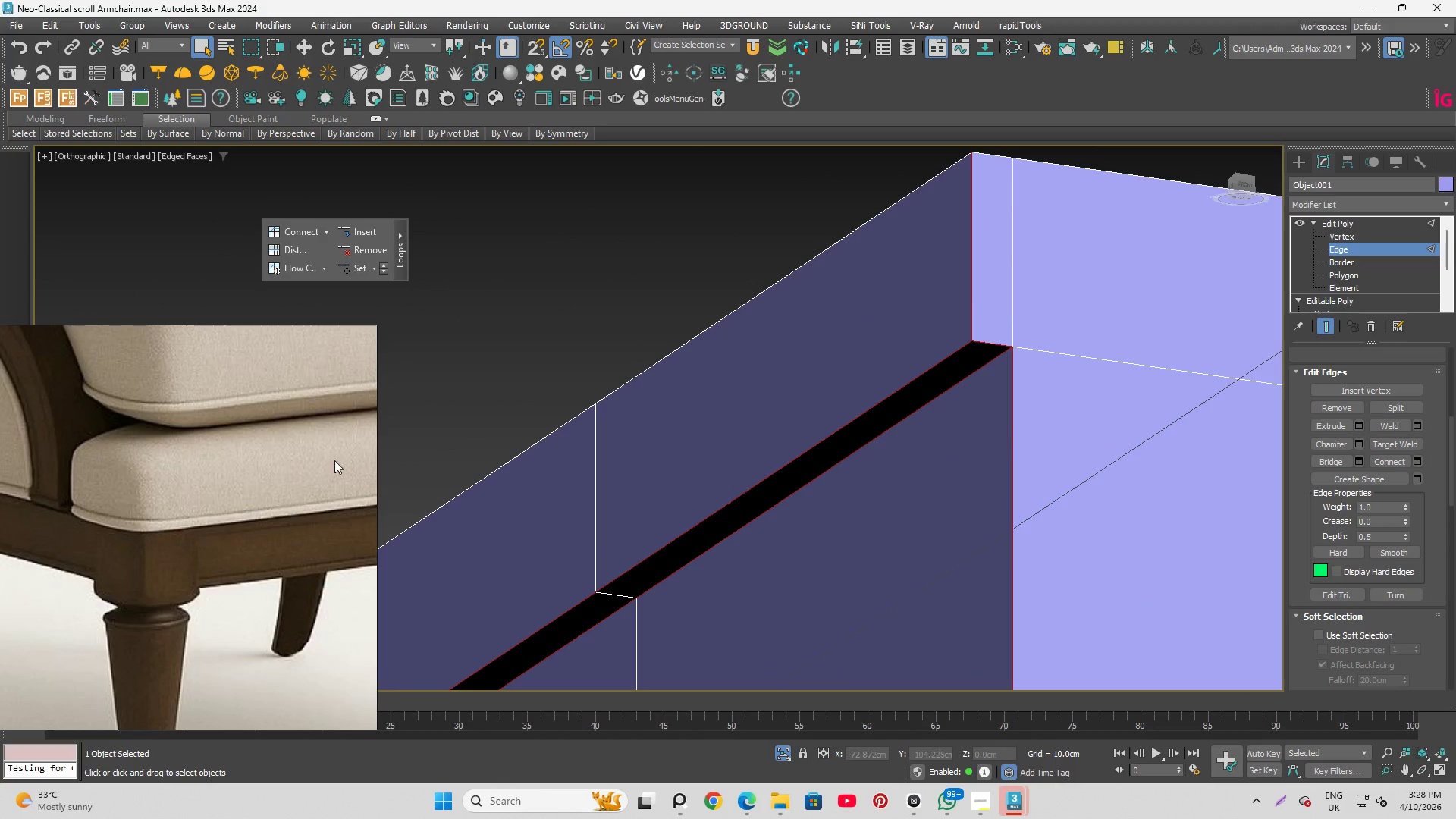 
scroll: coordinate [210, 428], scroll_direction: down, amount: 7.0
 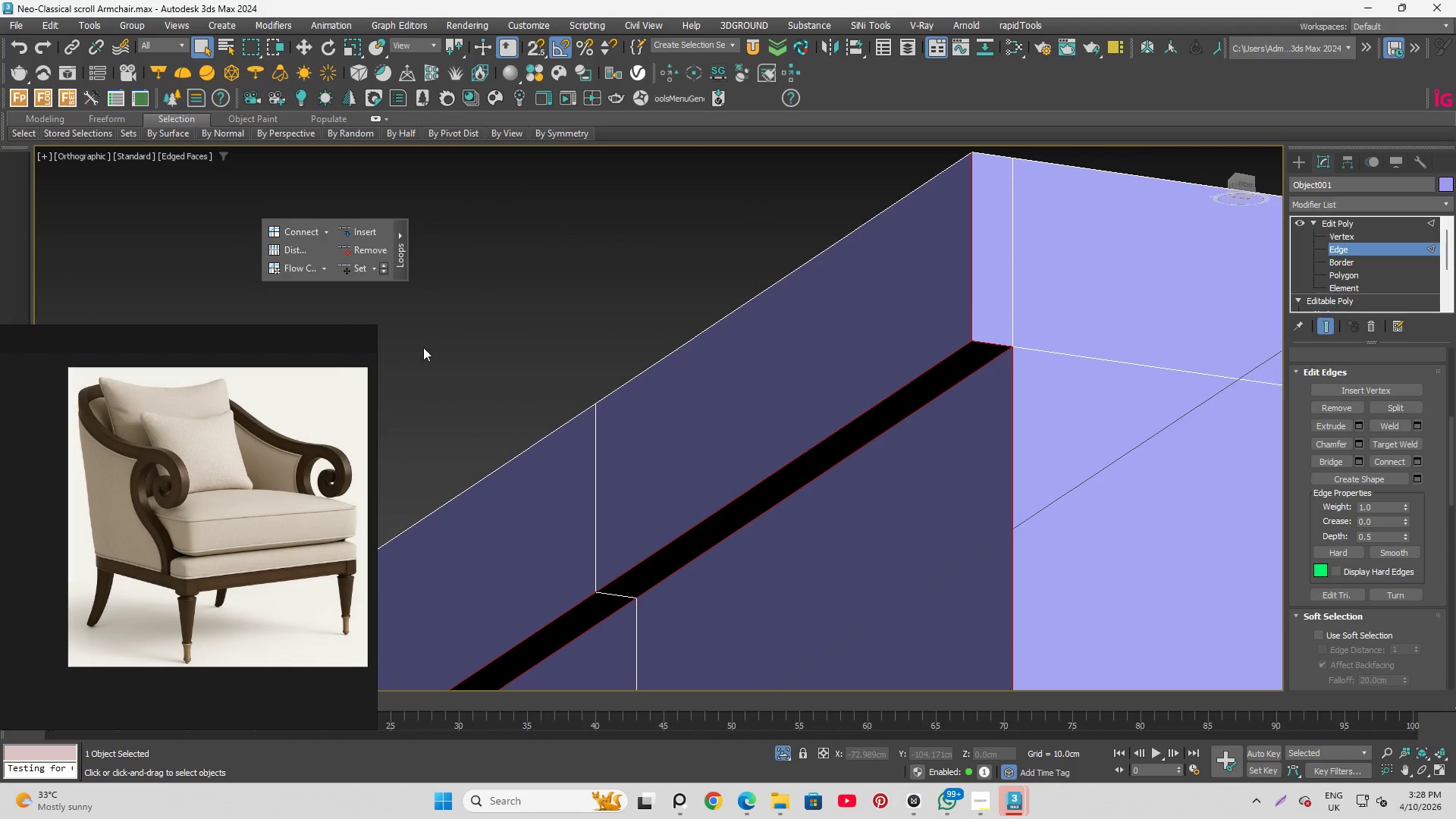 
hold_key(key=AltLeft, duration=0.58)
 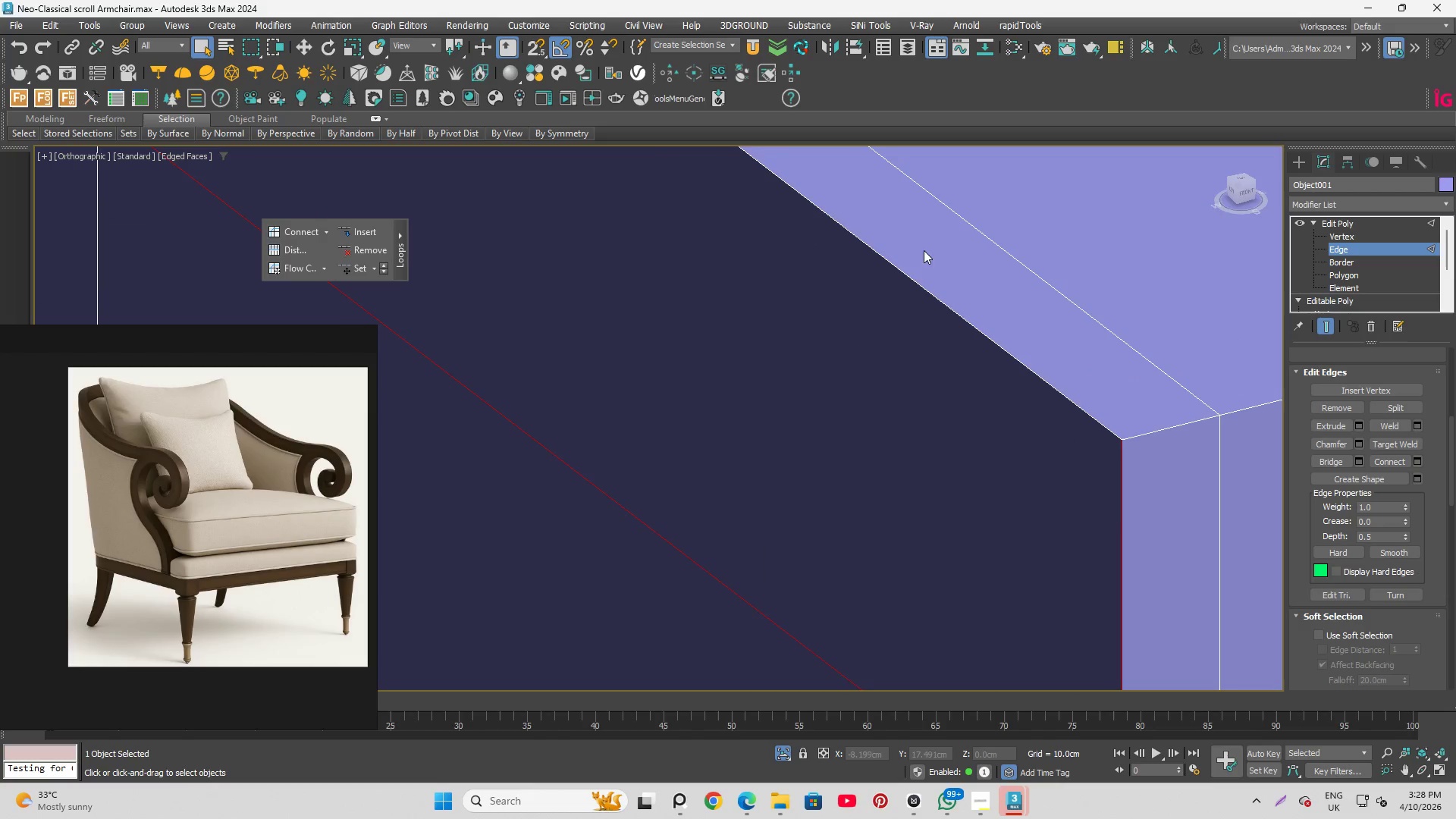 
scroll: coordinate [934, 318], scroll_direction: down, amount: 2.0
 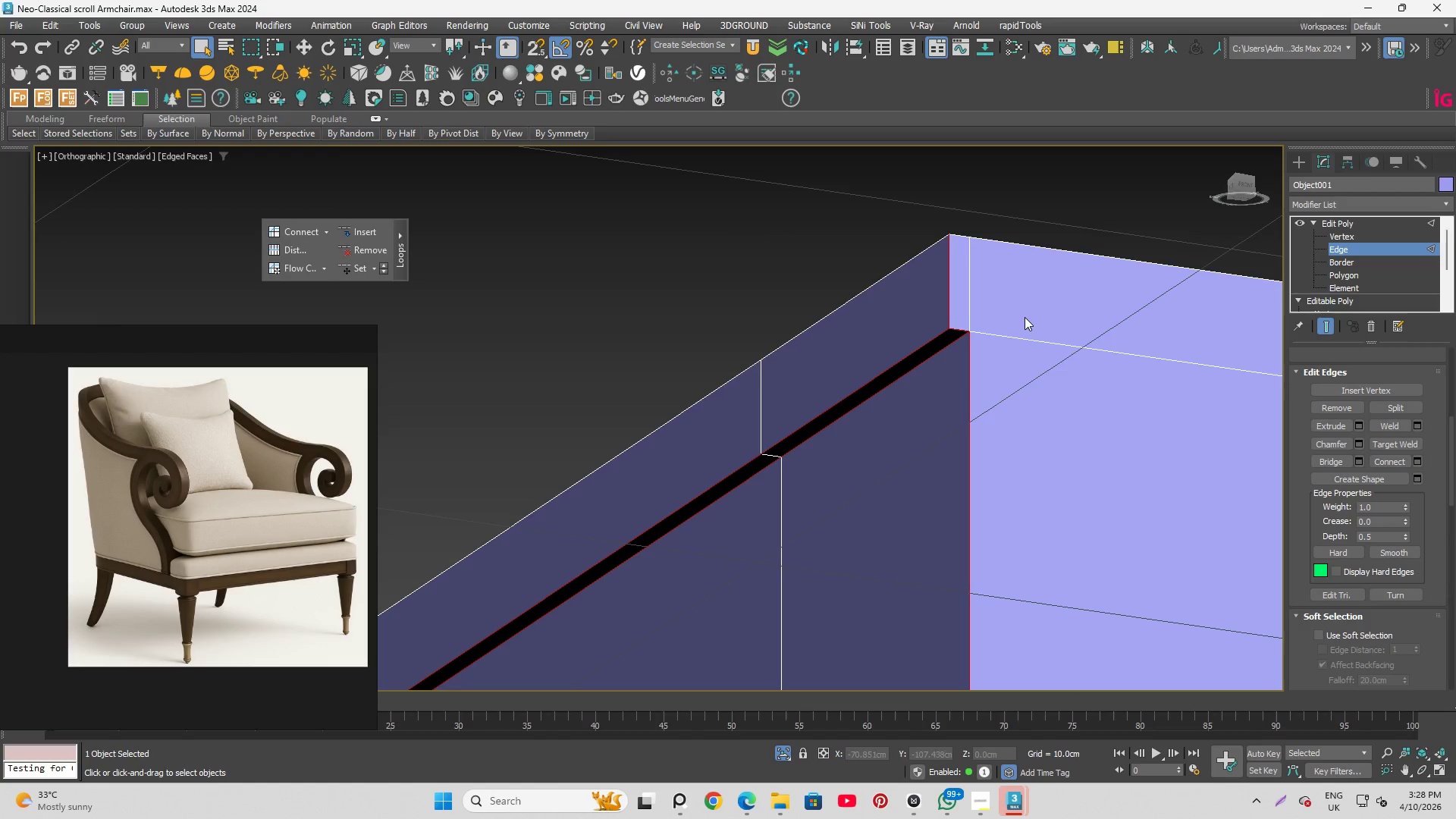 
hold_key(key=ControlLeft, duration=1.53)
left_click([917, 280])
 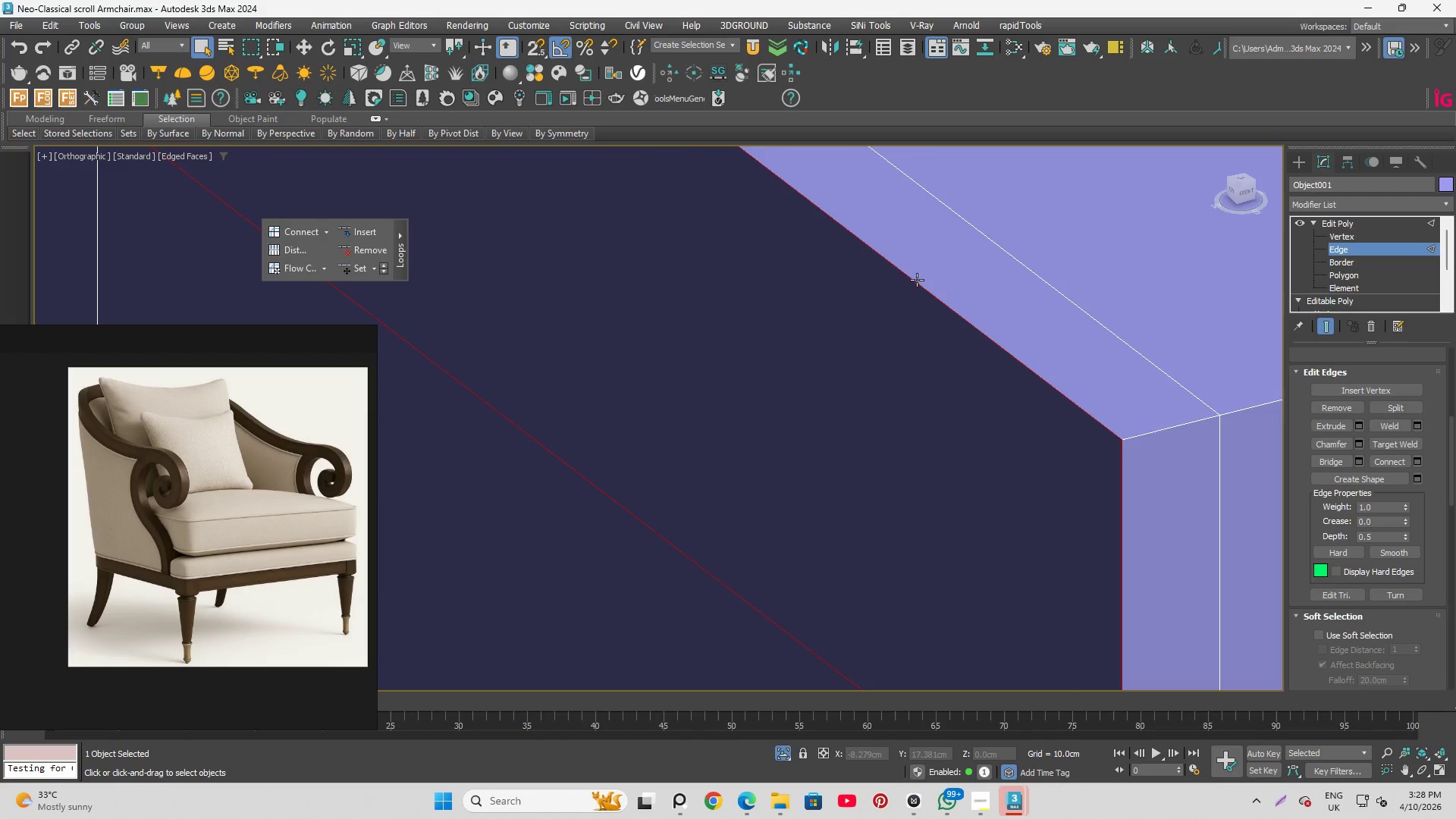 
scroll: coordinate [925, 246], scroll_direction: up, amount: 4.0
 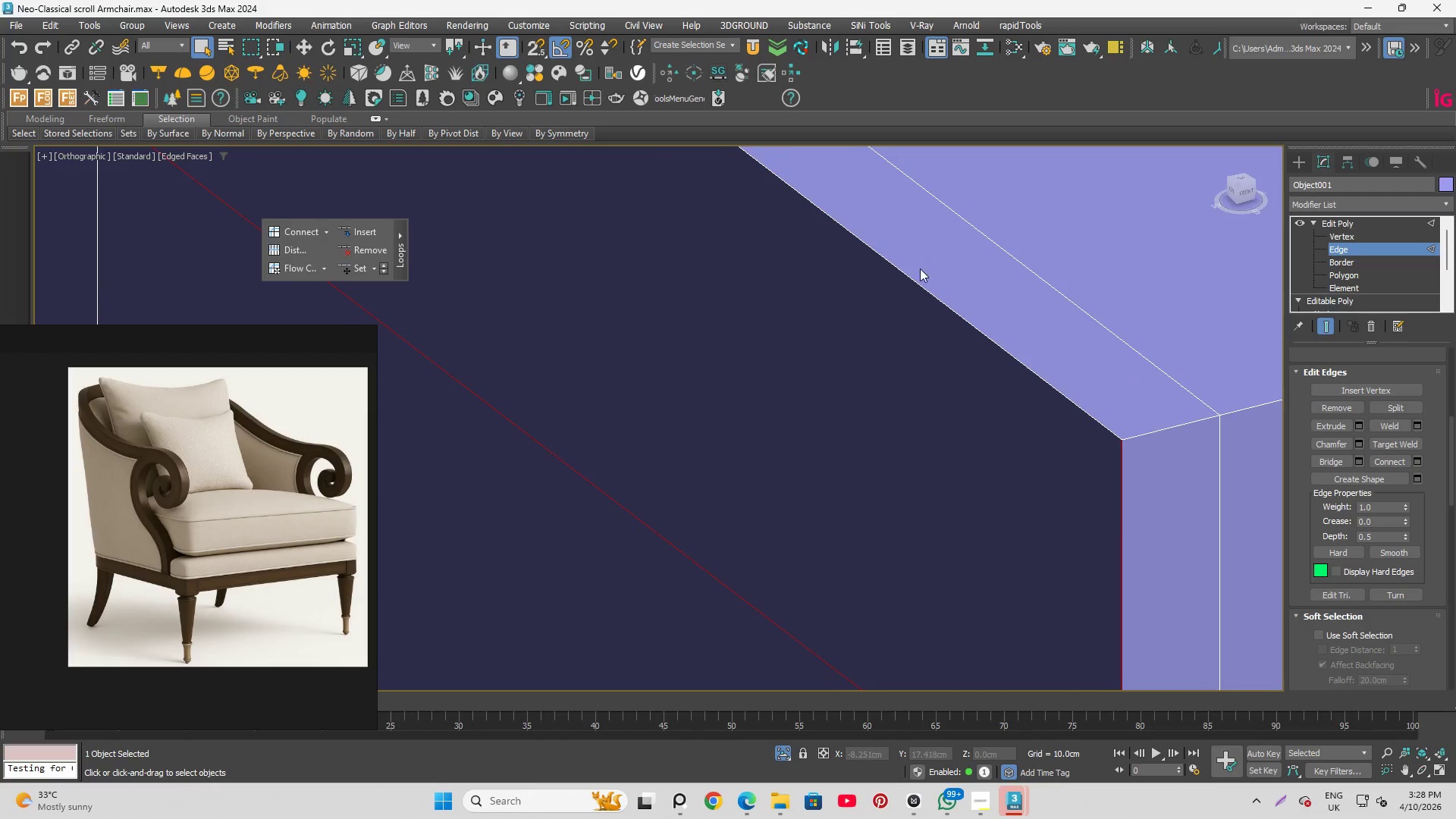 
double_click([917, 280])
 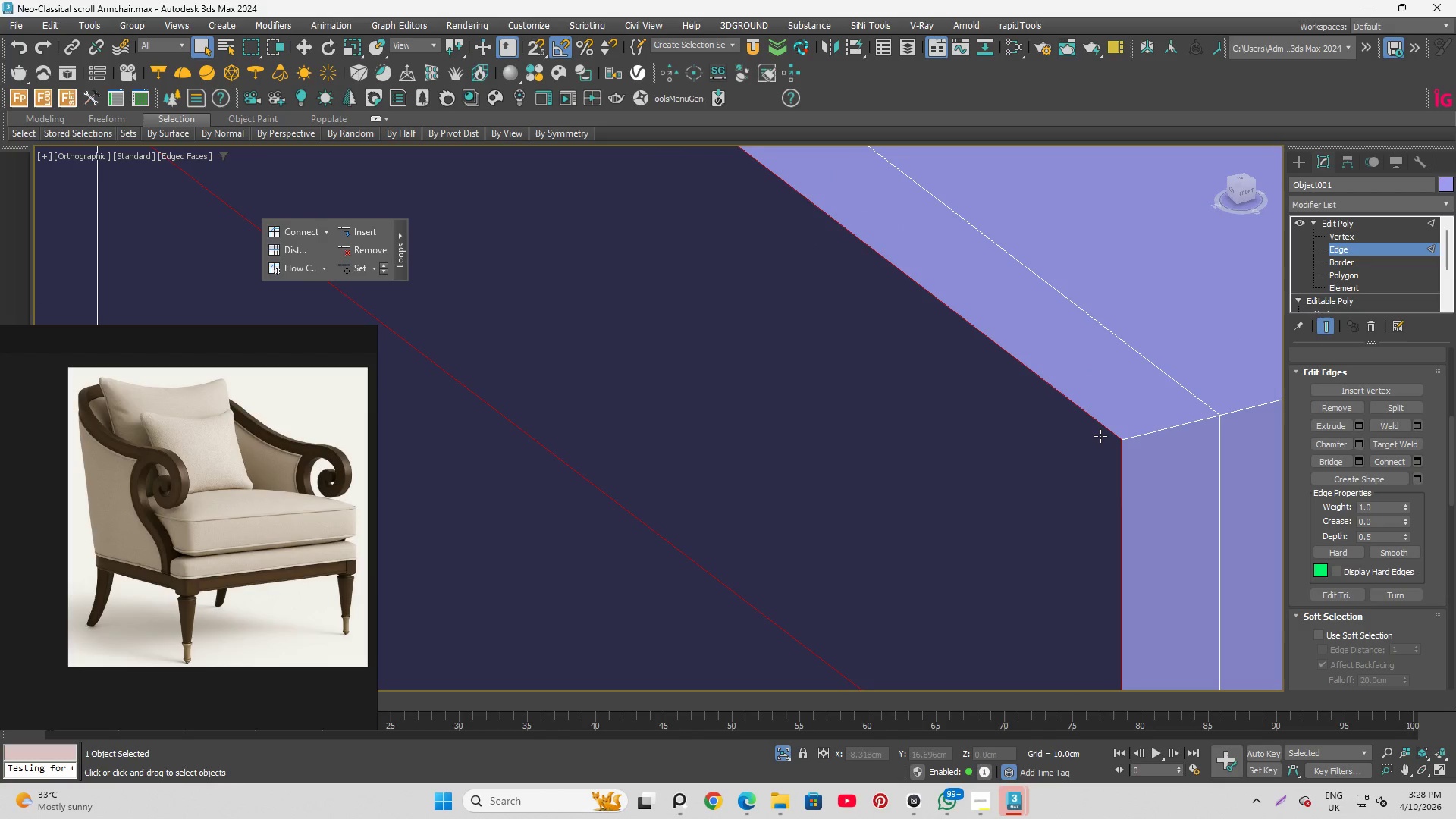 
hold_key(key=ControlLeft, duration=0.69)
left_click([1150, 429])
 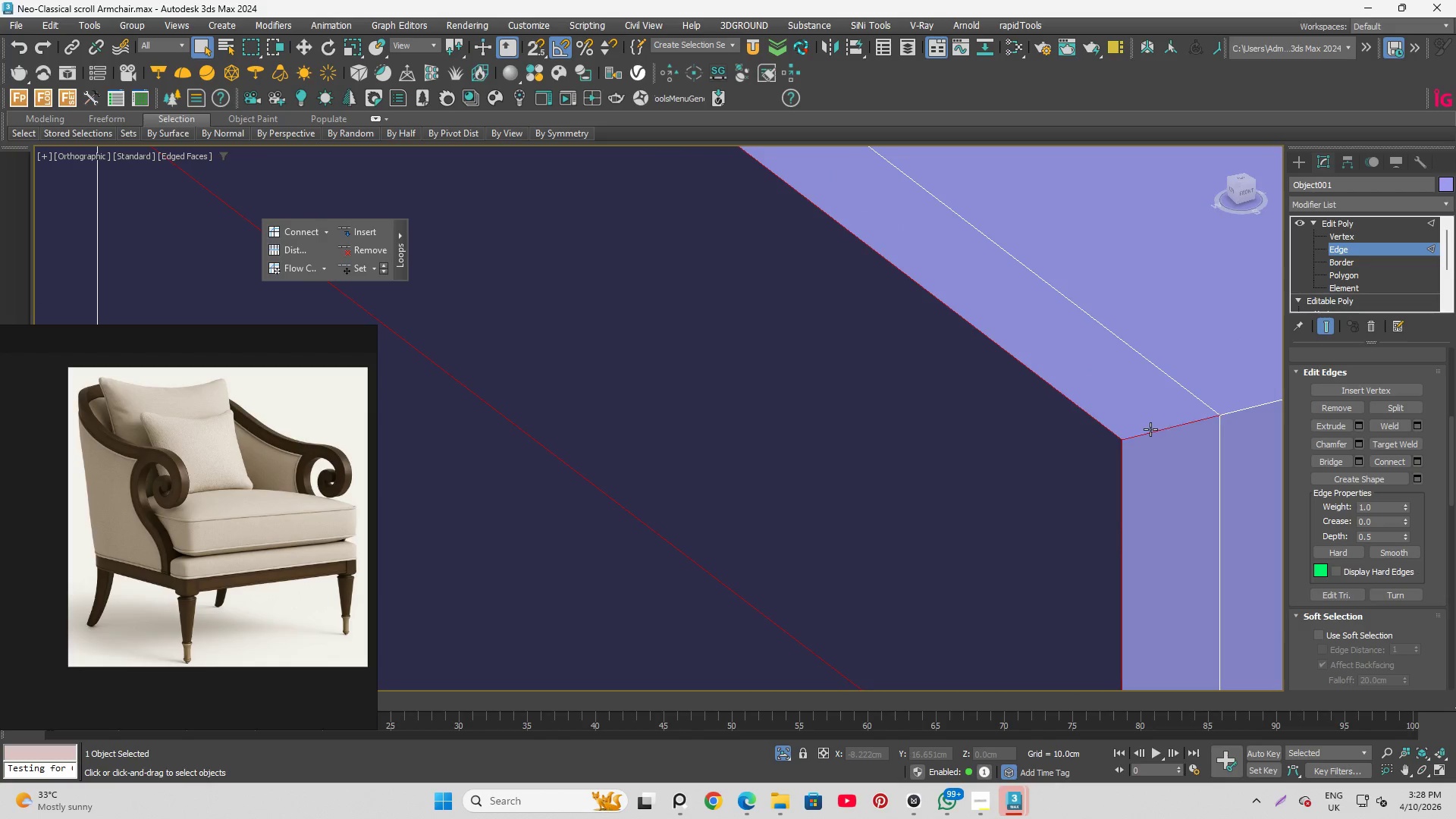 
double_click([1150, 429])
 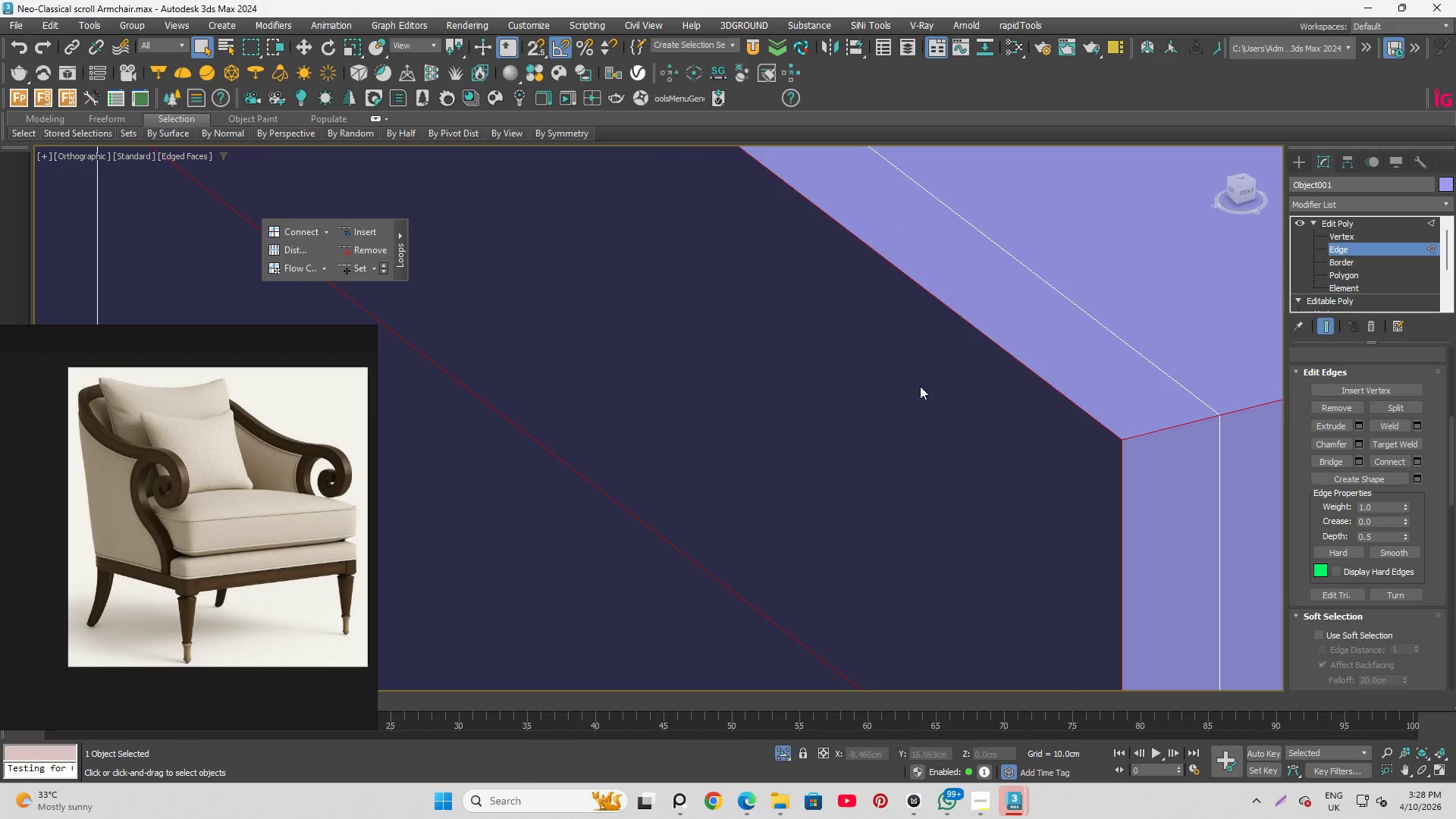 
scroll: coordinate [791, 348], scroll_direction: down, amount: 4.0
 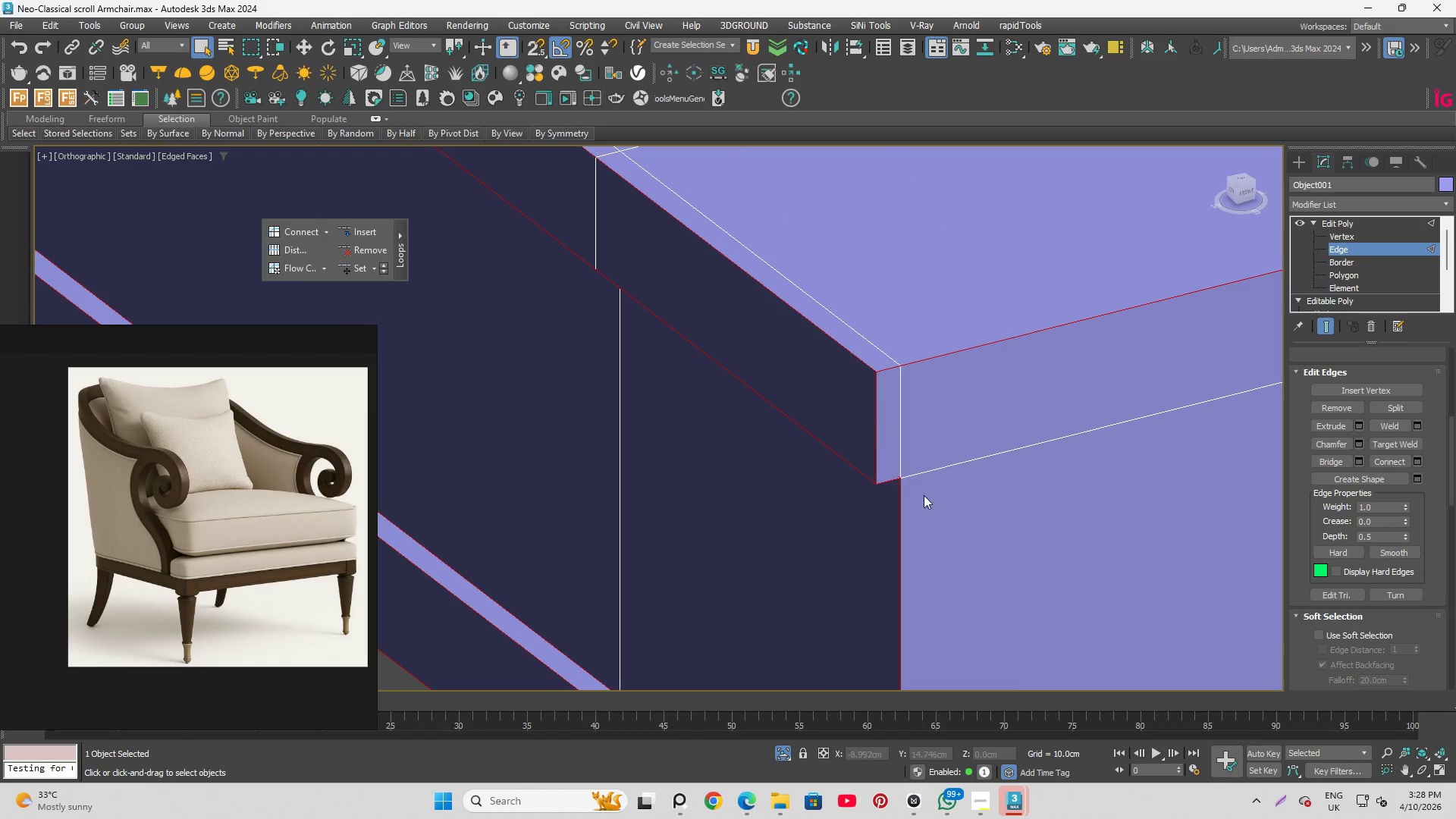 
hold_key(key=AltLeft, duration=1.08)
 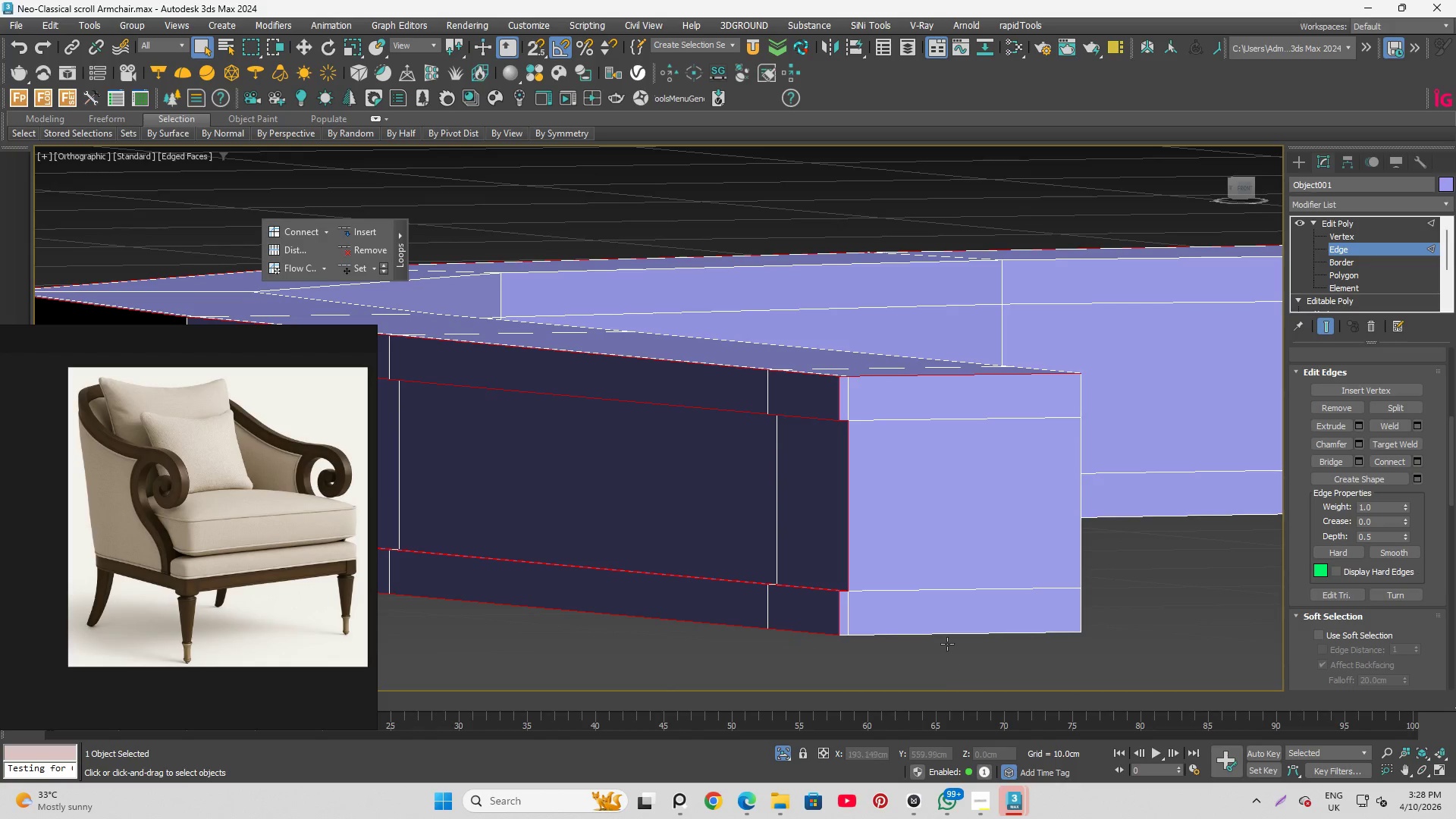 
scroll: coordinate [837, 416], scroll_direction: down, amount: 3.0
 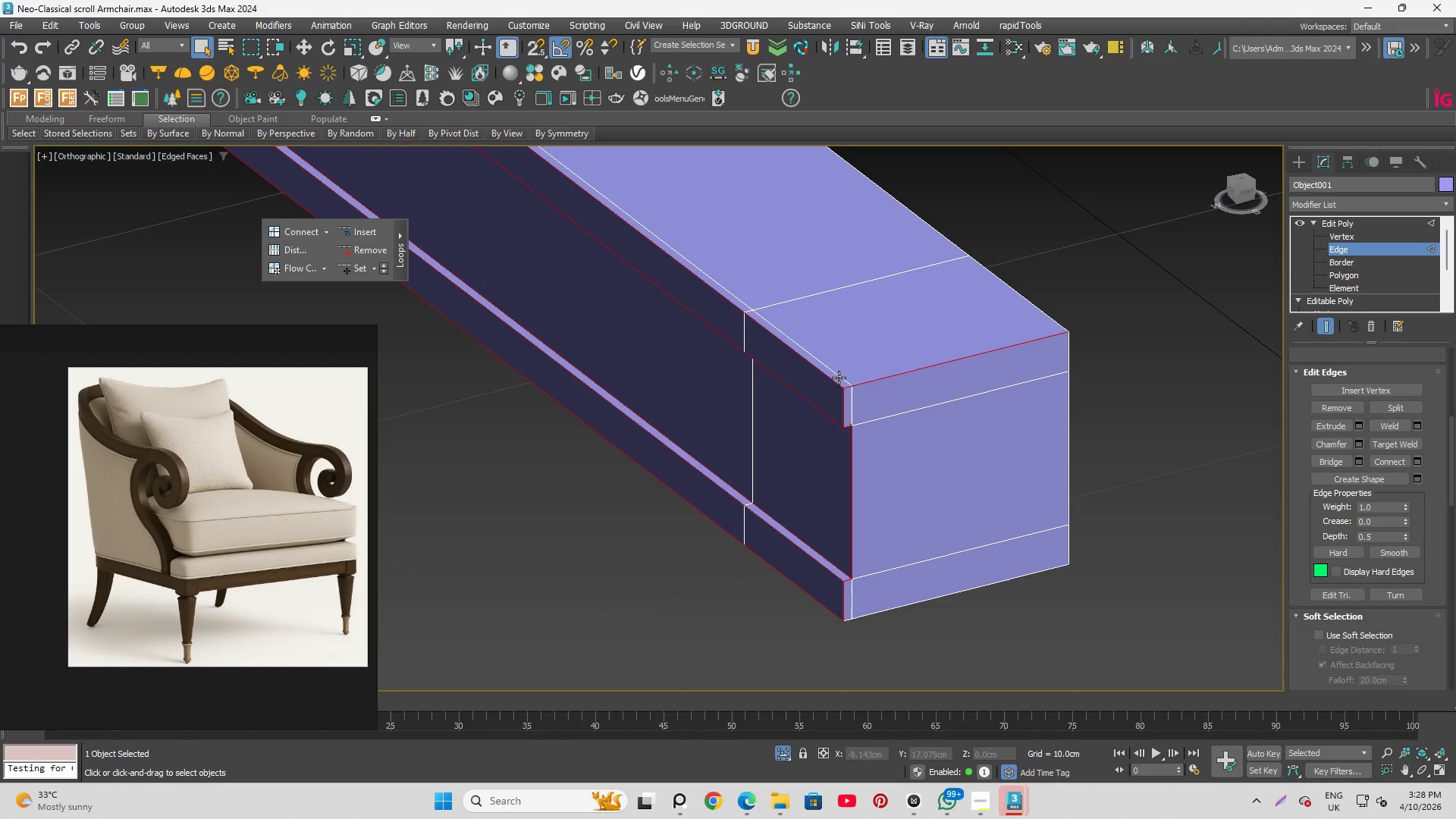 
hold_key(key=ControlLeft, duration=0.67)
double_click([945, 638])
 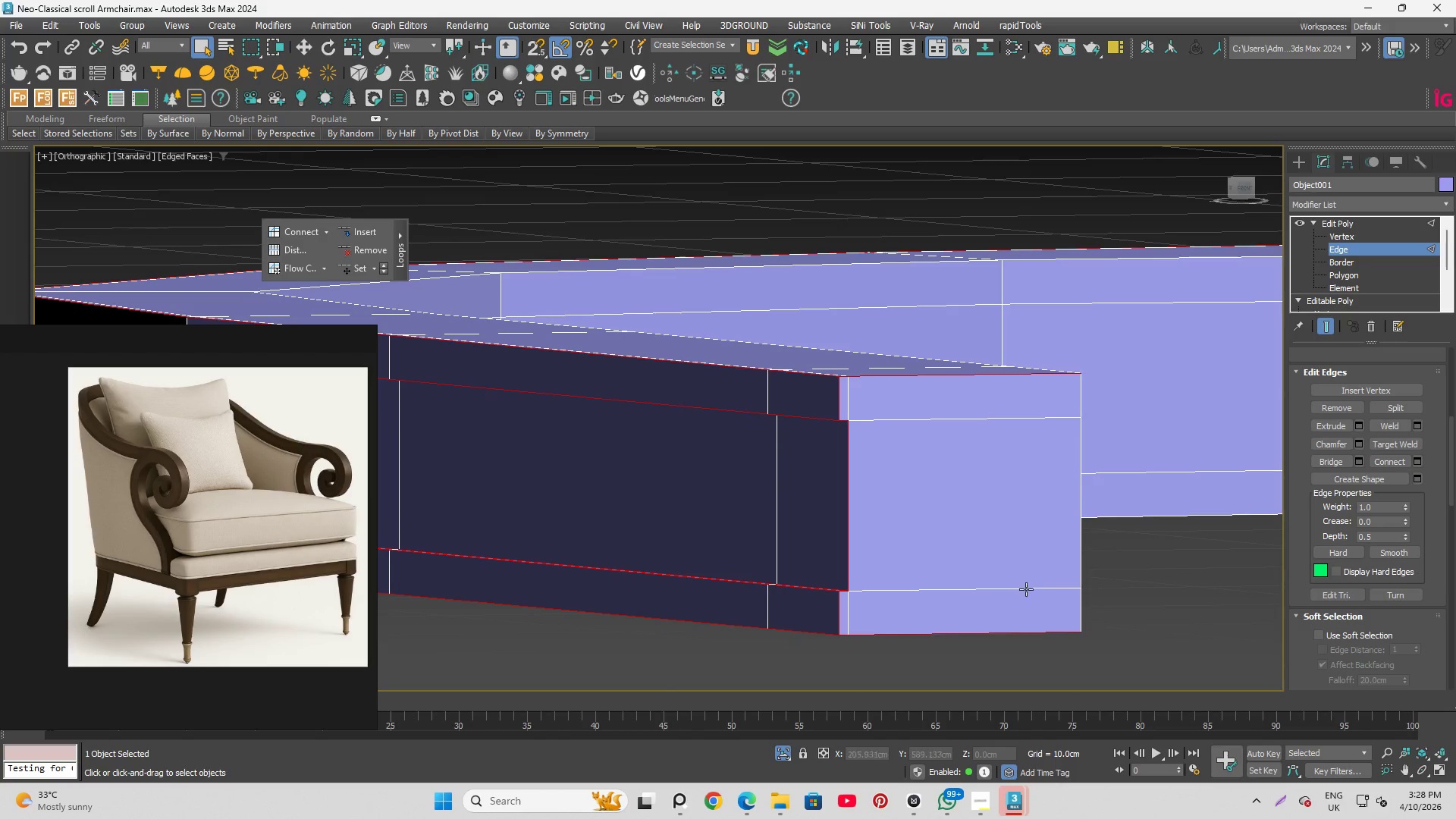 
hold_key(key=AltLeft, duration=0.88)
 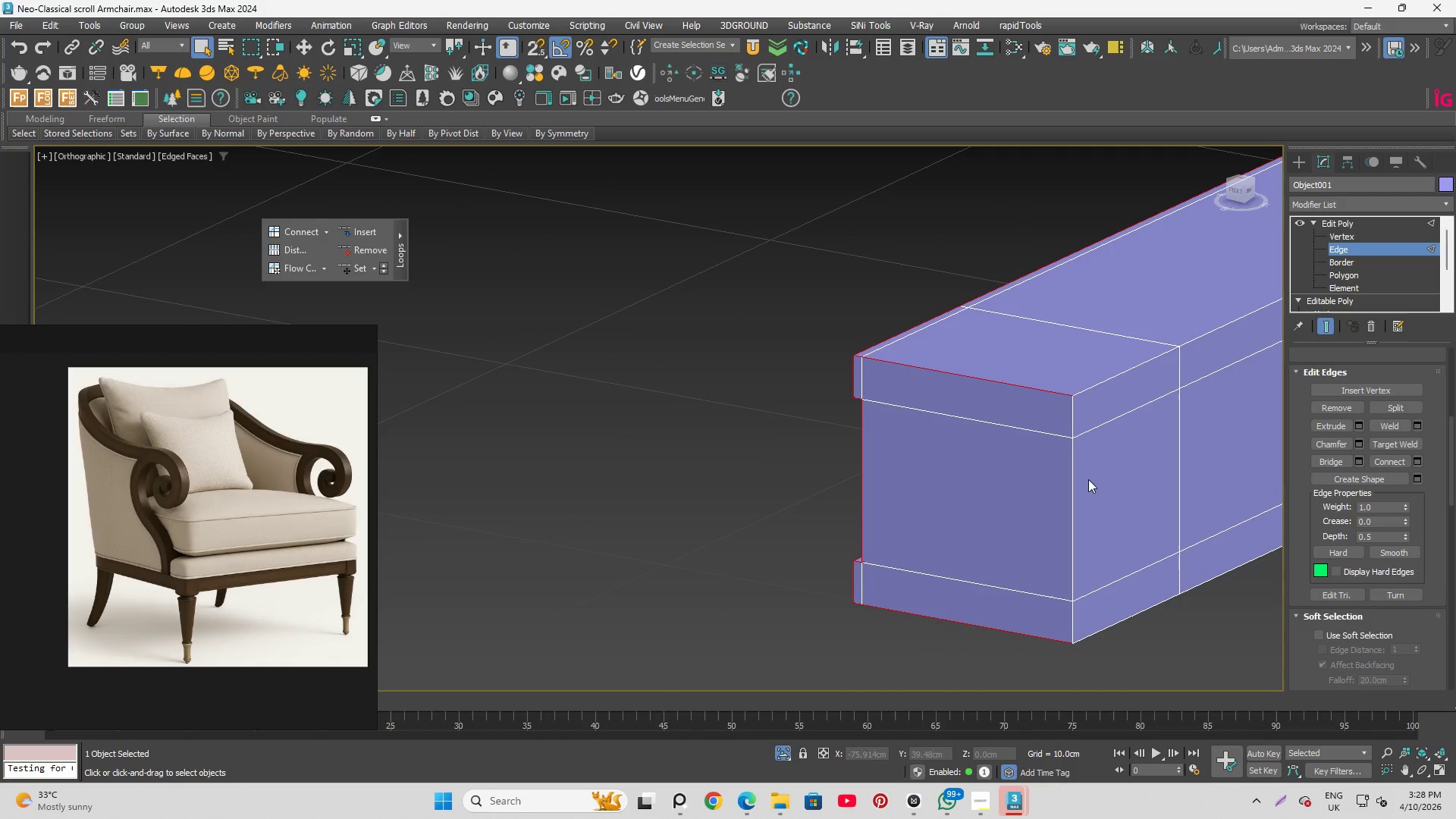 
hold_key(key=ControlLeft, duration=1.2)
double_click([1071, 472])
 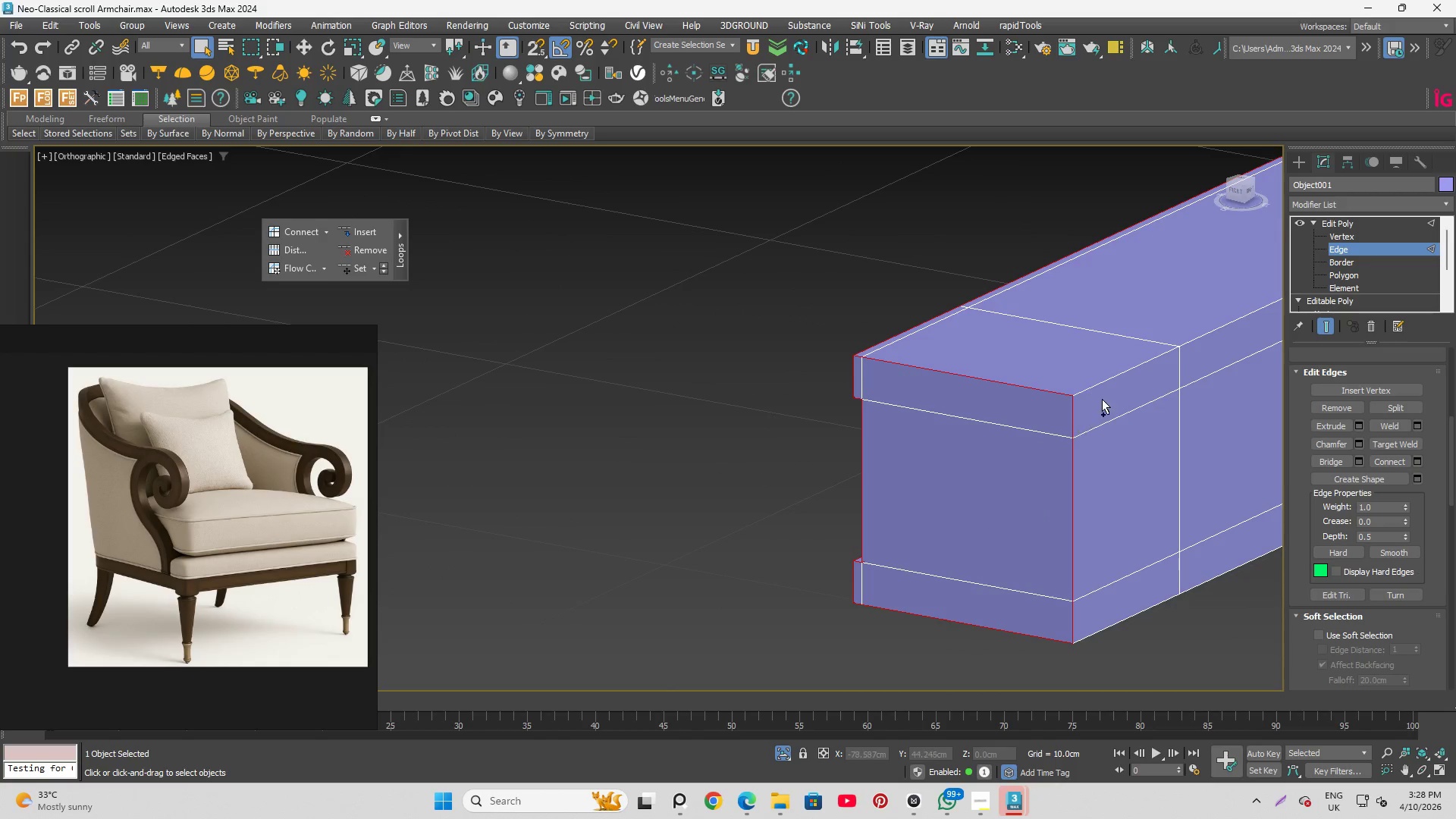 
hold_key(key=ControlLeft, duration=1.03)
double_click([1089, 389])
 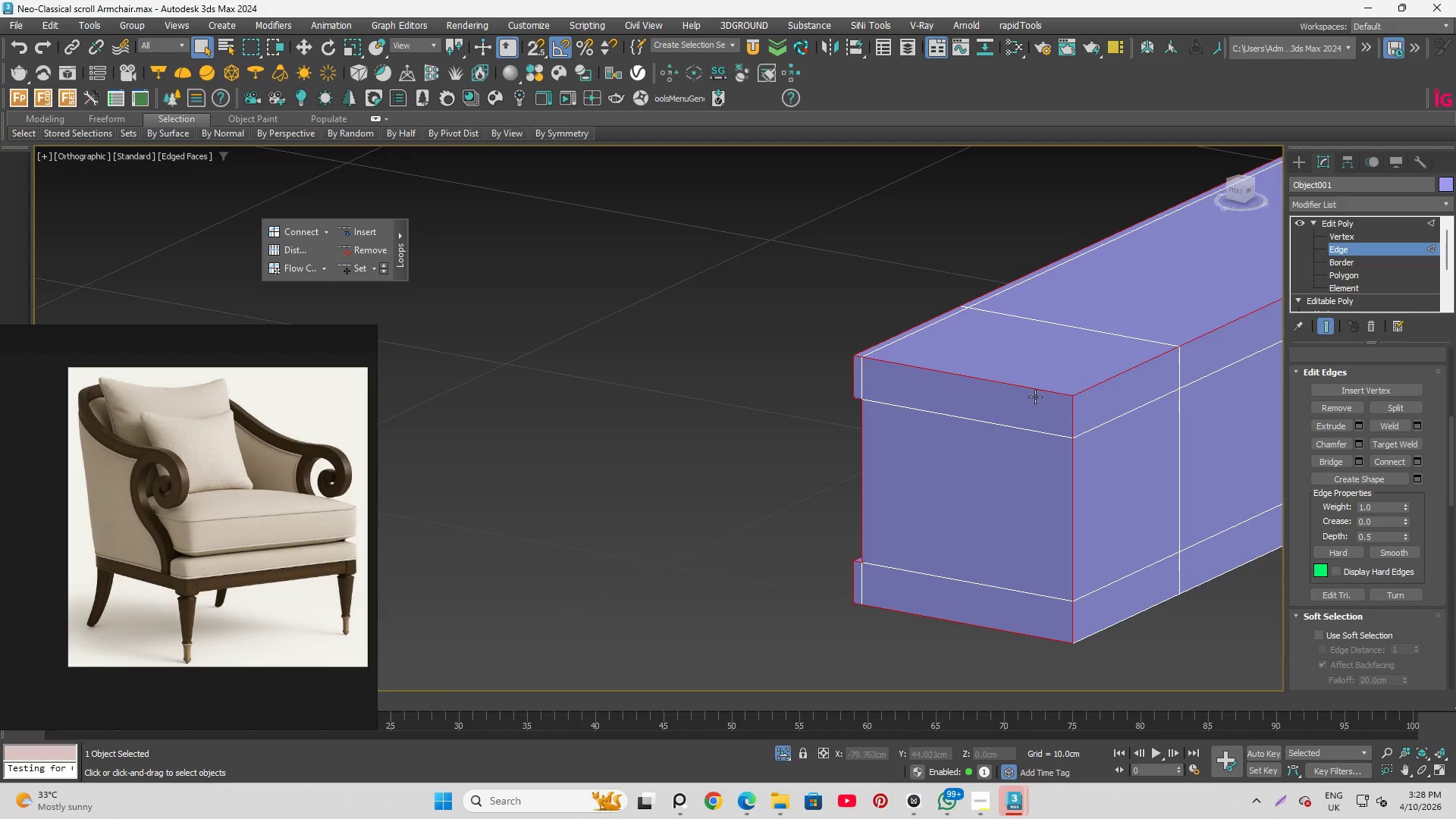 
hold_key(key=AltLeft, duration=1.0)
 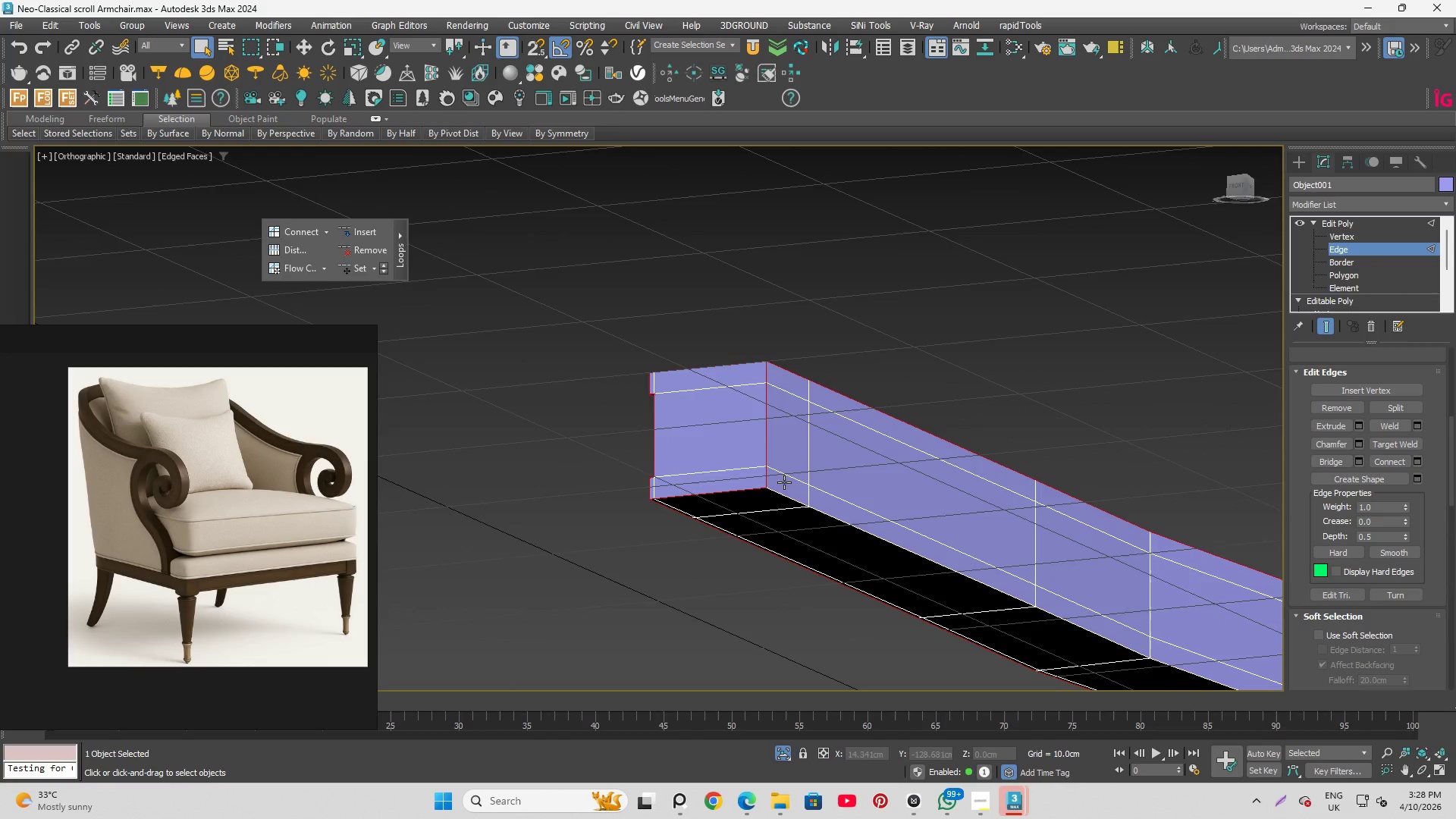 
scroll: coordinate [738, 406], scroll_direction: down, amount: 2.0
 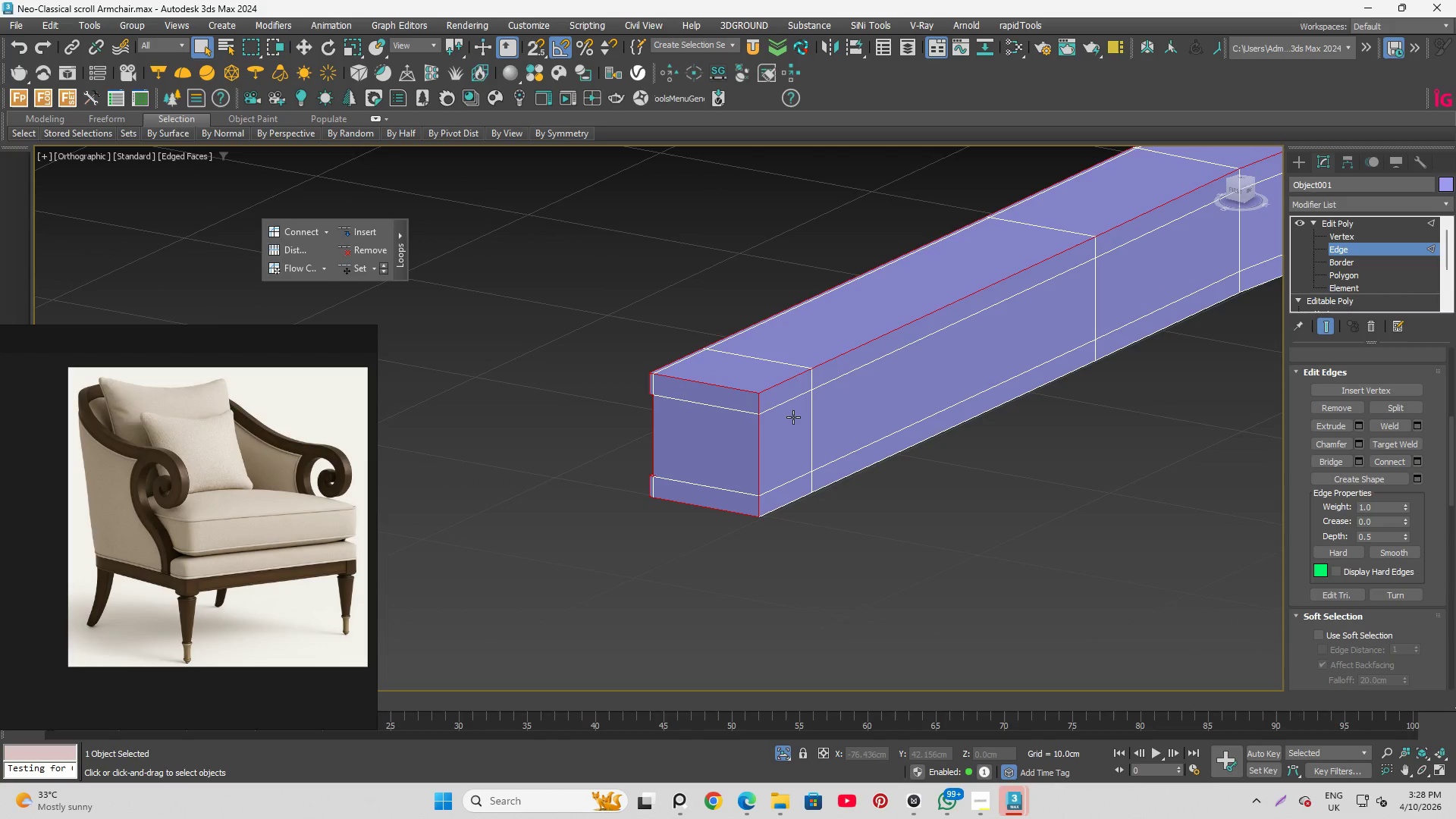 
key(Control+ControlLeft)
 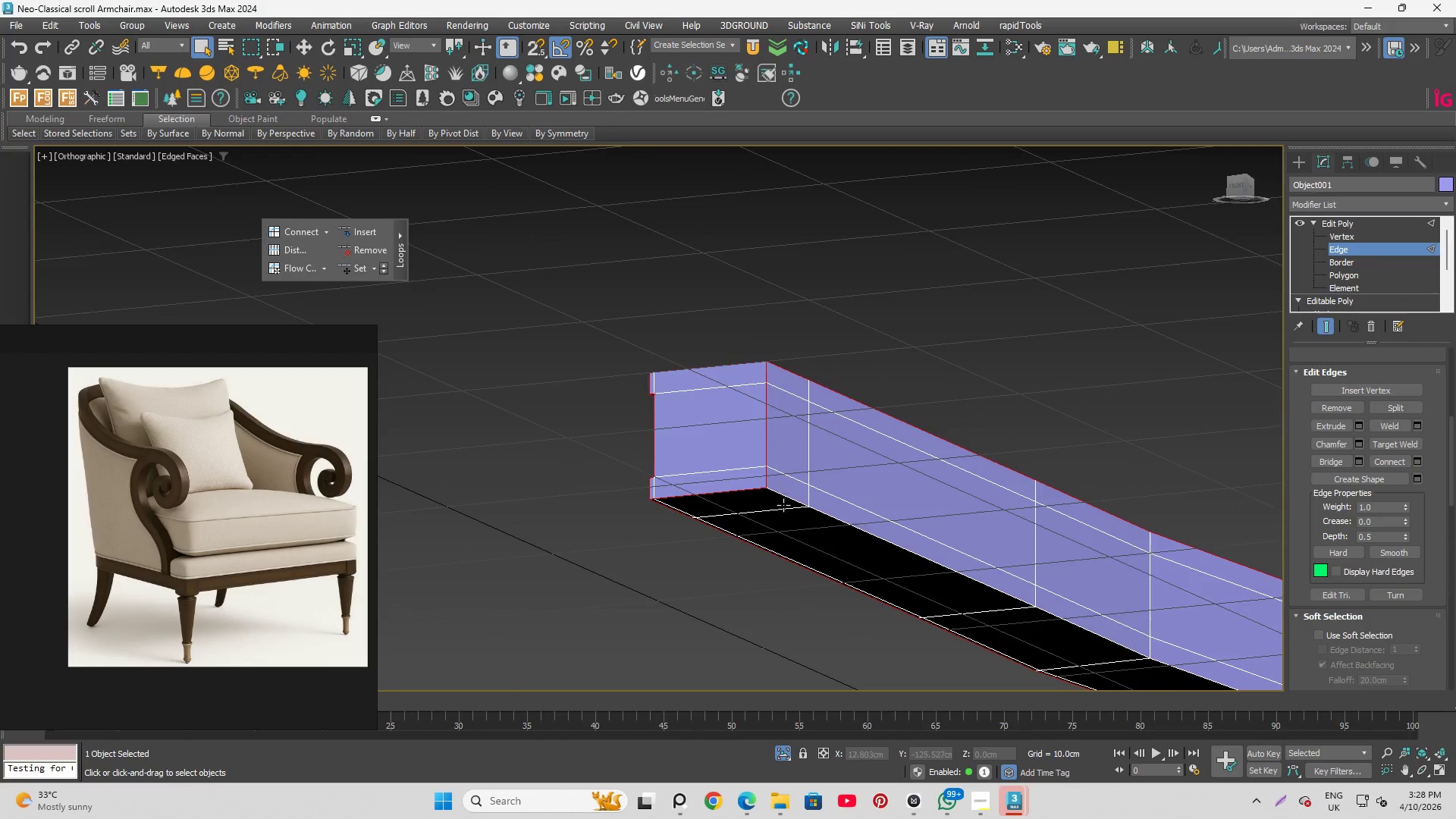 
hold_key(key=ControlLeft, duration=0.67)
left_click([776, 475])
 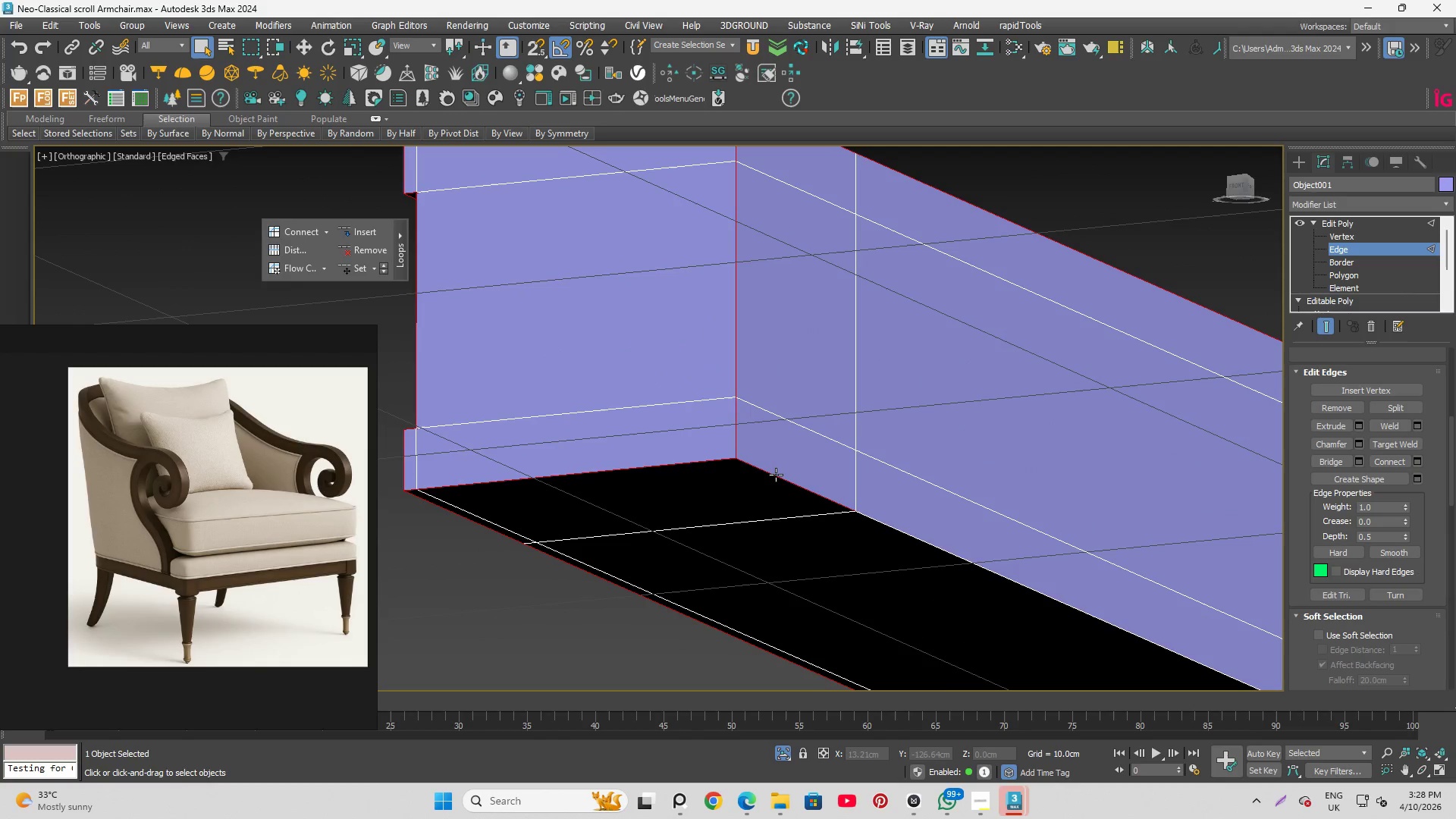 
scroll: coordinate [783, 507], scroll_direction: up, amount: 3.0
 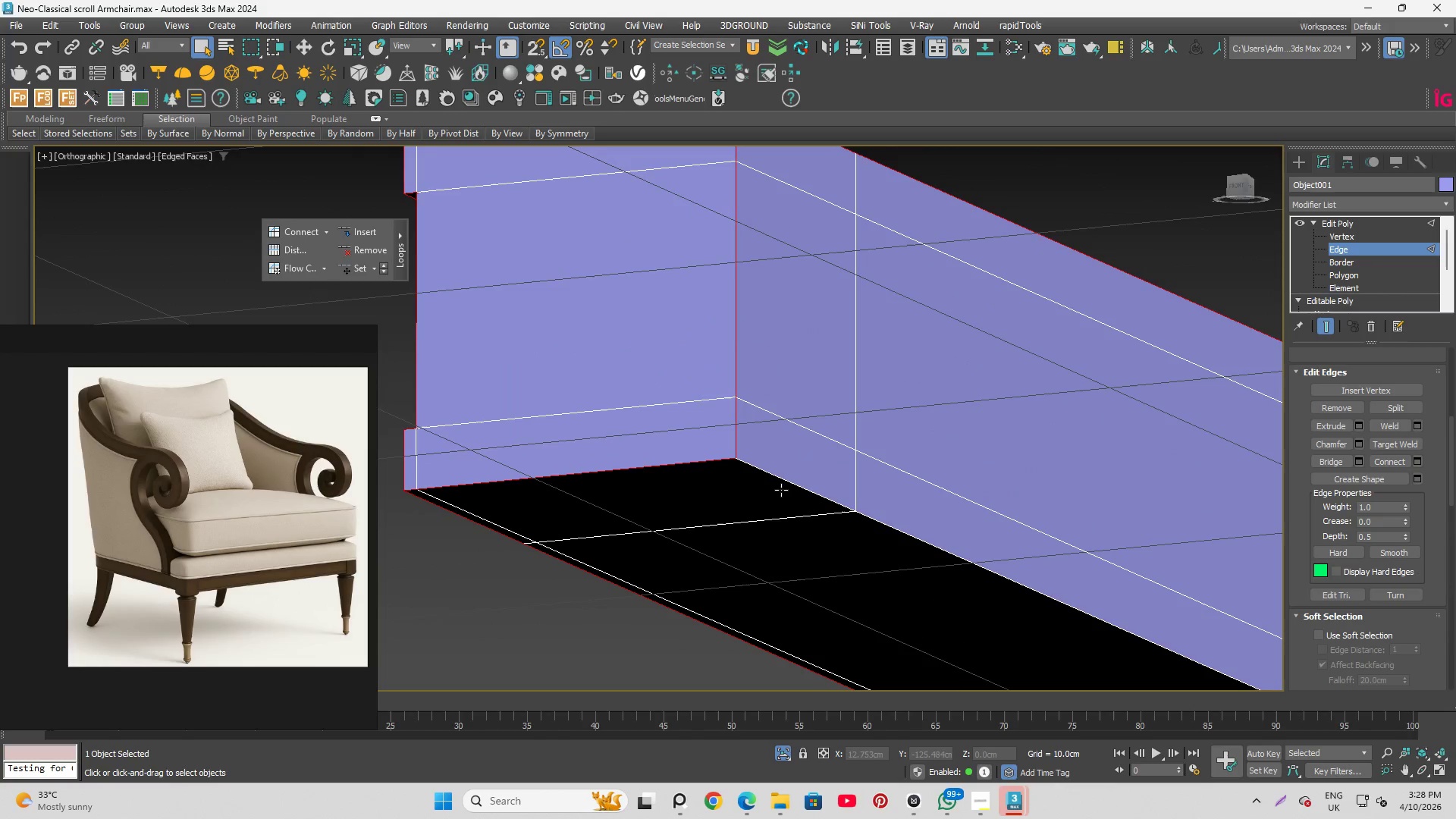 
double_click([776, 475])
 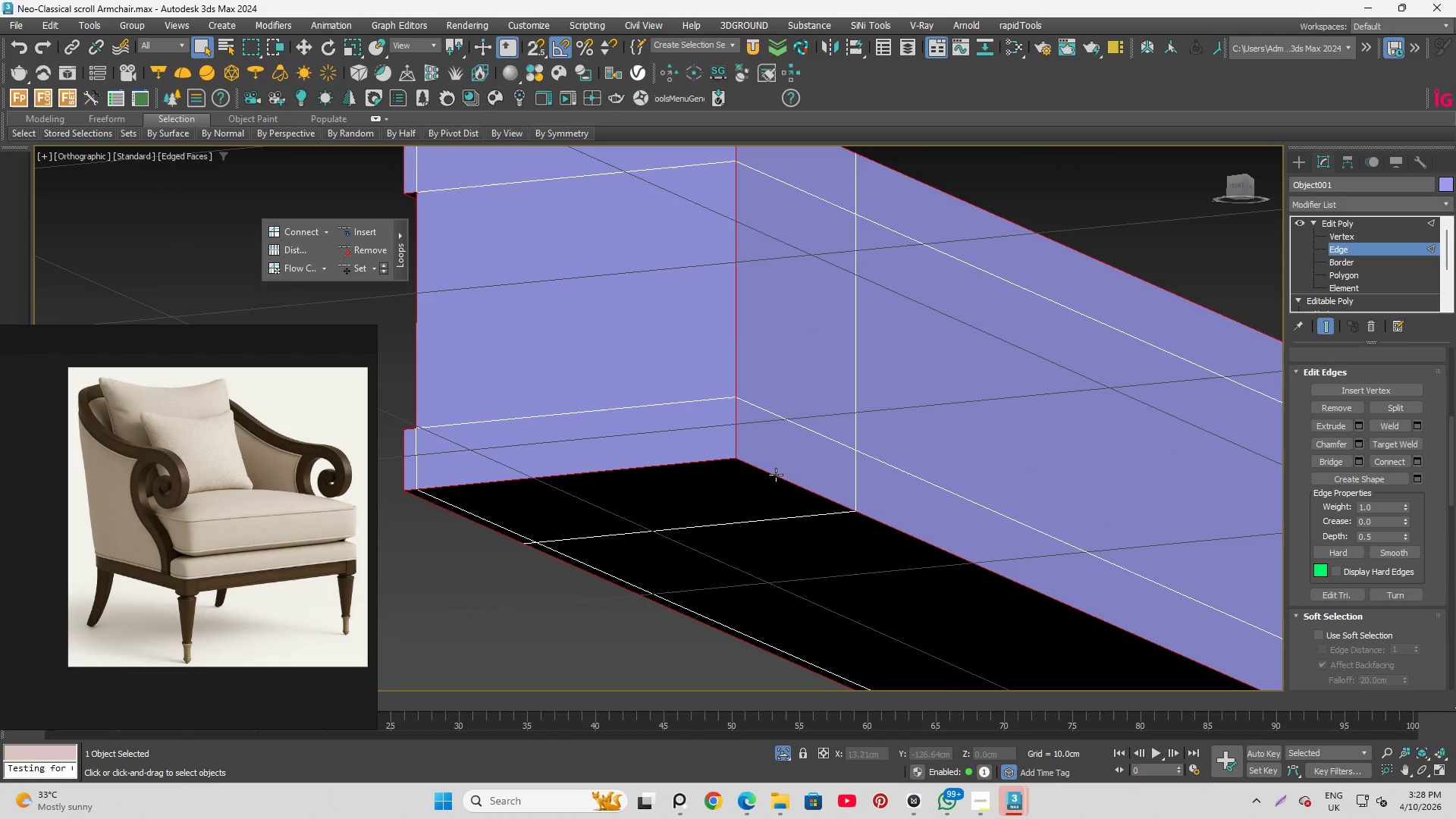 
hold_key(key=ControlLeft, duration=5.11)
scroll: coordinate [614, 417], scroll_direction: down, amount: 5.0
 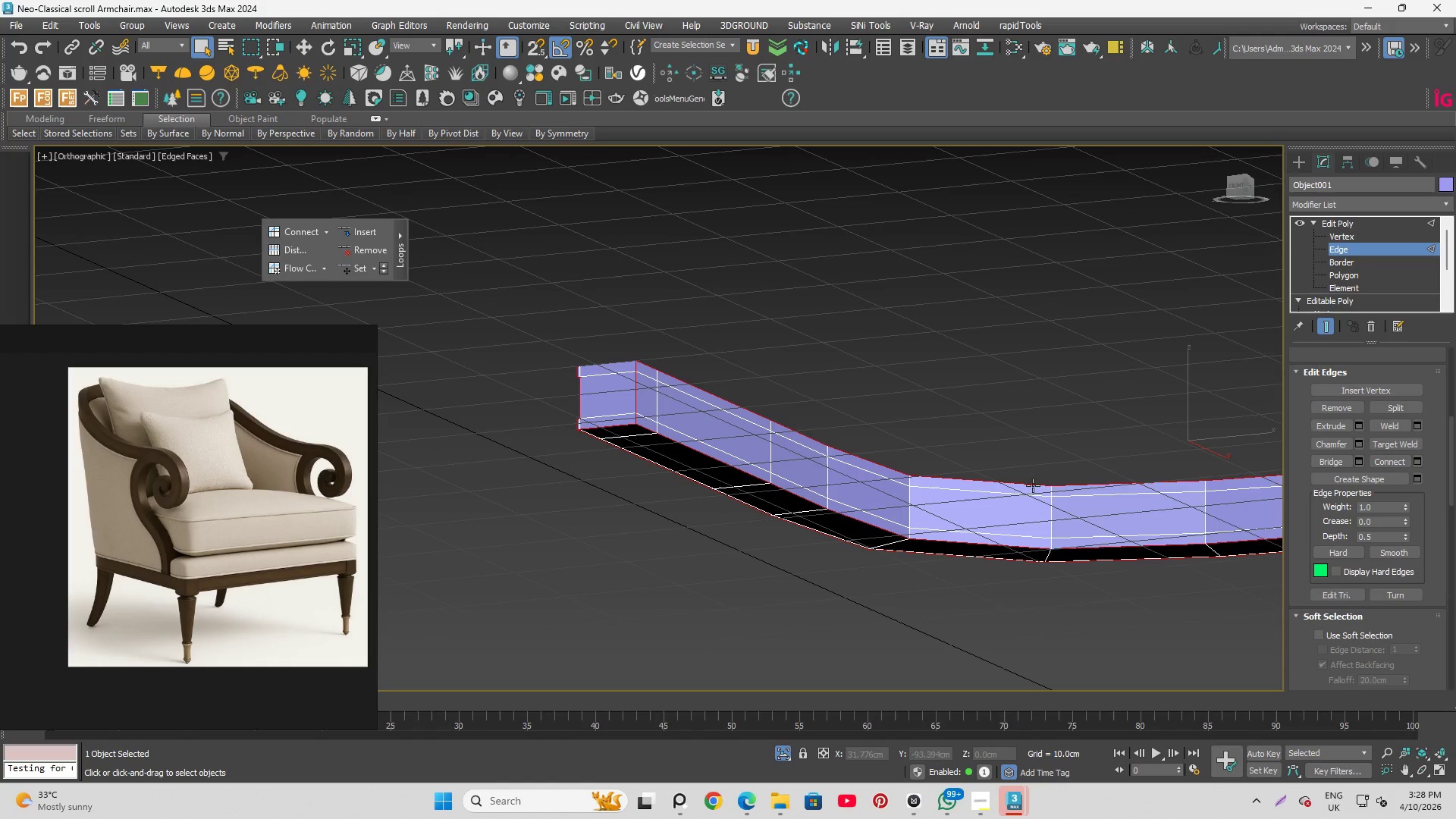 
hold_key(key=AltLeft, duration=0.59)
 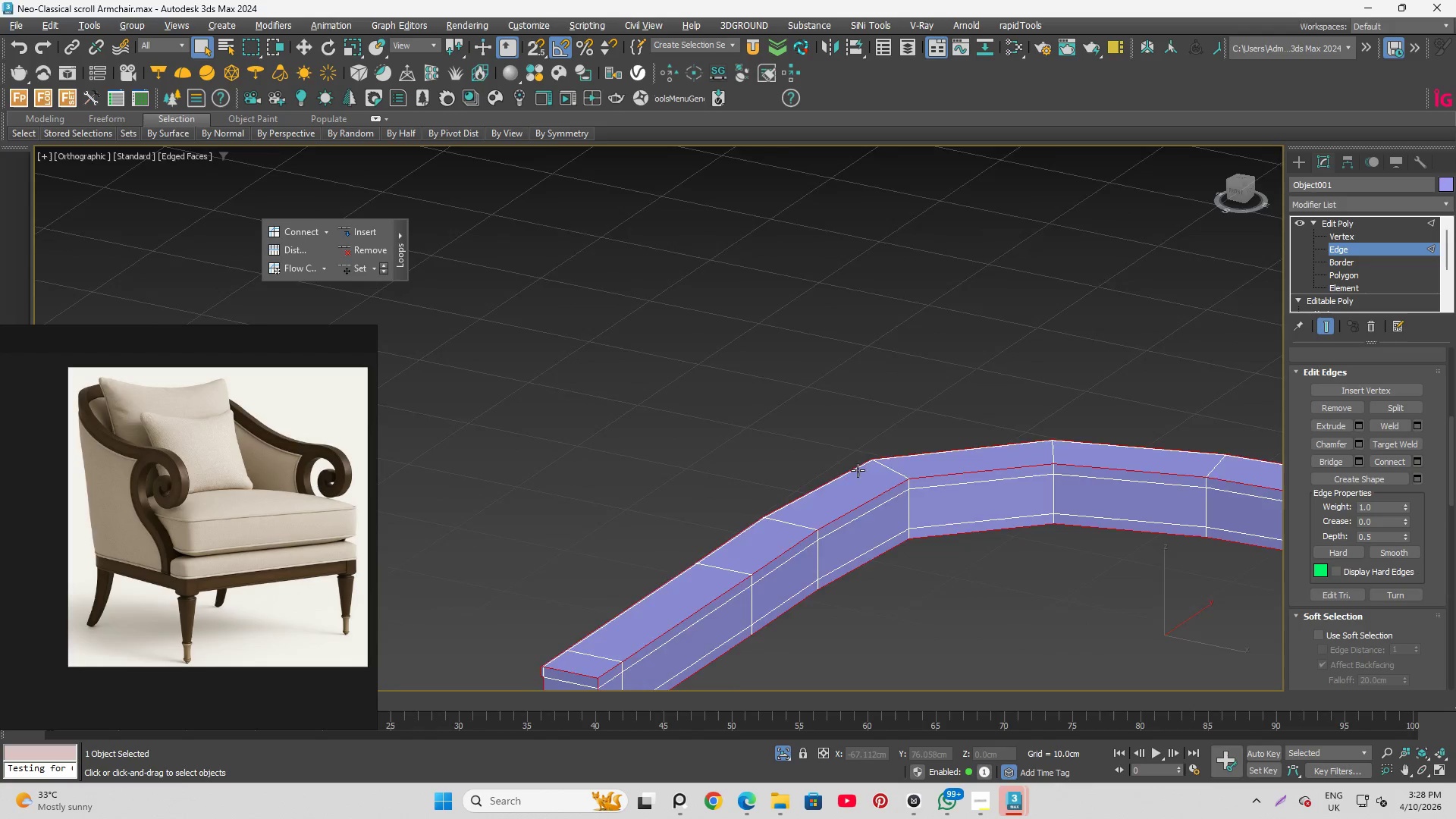 
hold_key(key=AltLeft, duration=0.84)
 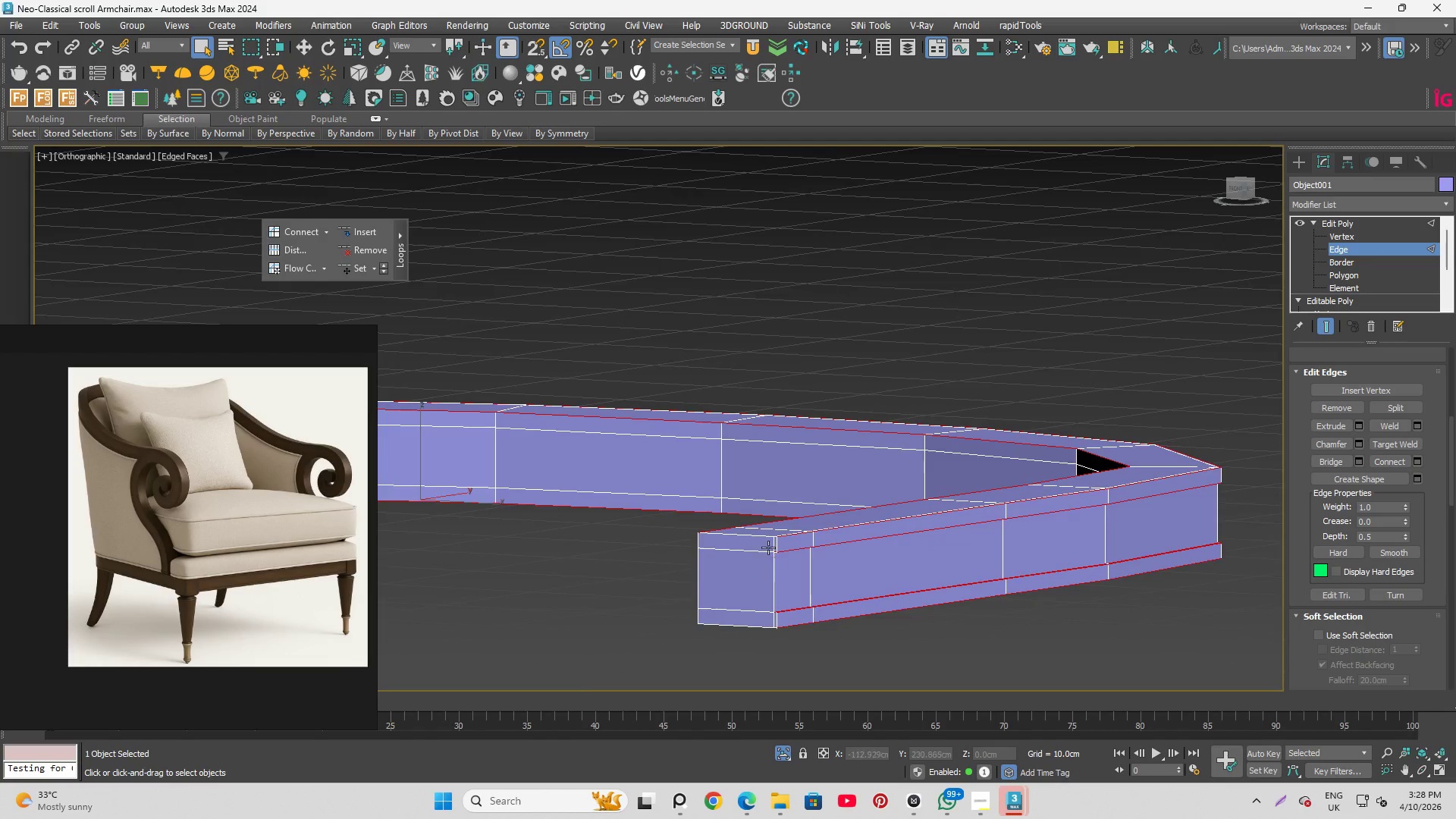 
scroll: coordinate [809, 604], scroll_direction: up, amount: 11.0
 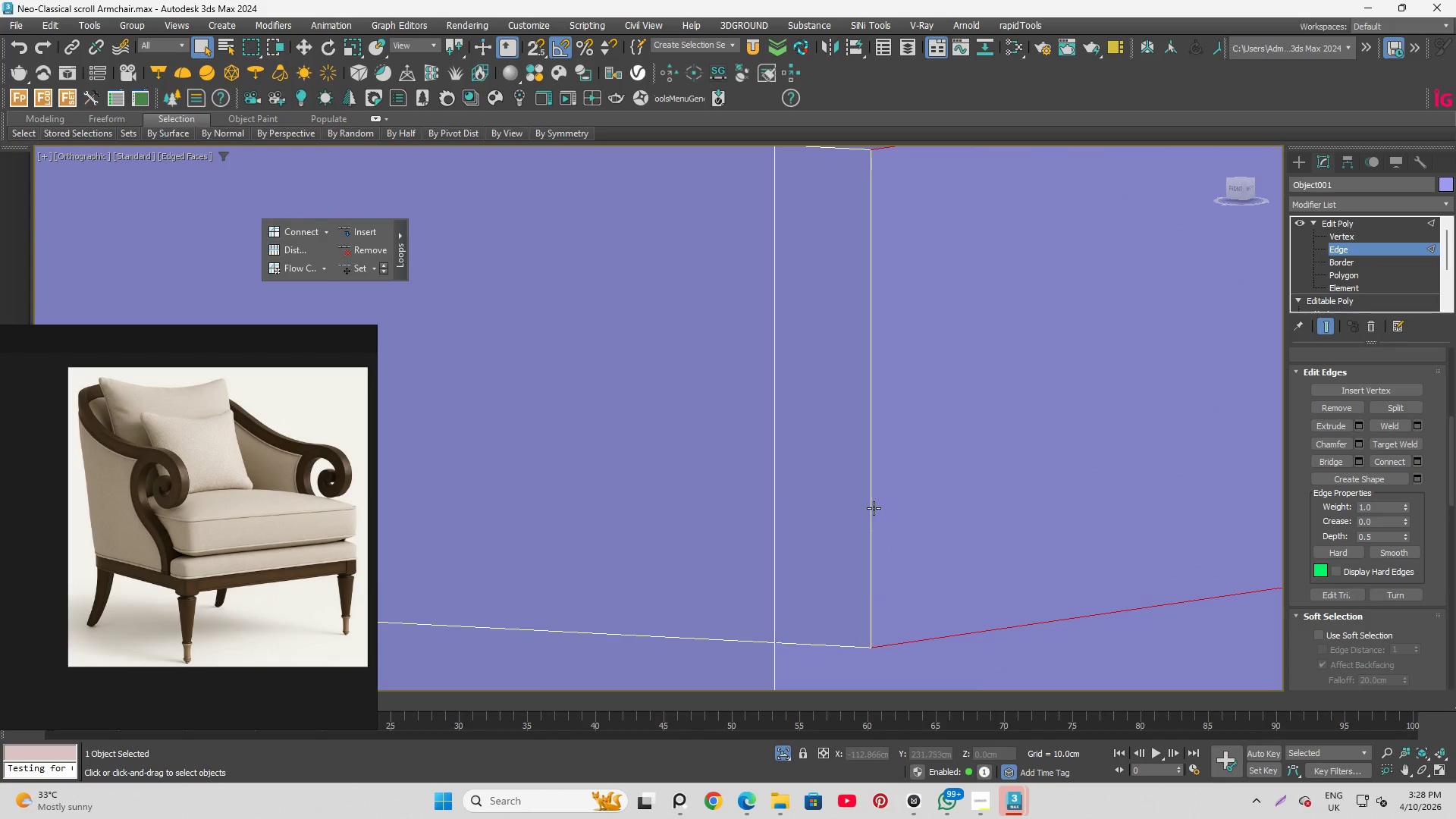 
hold_key(key=ControlLeft, duration=0.45)
left_click([876, 511])
 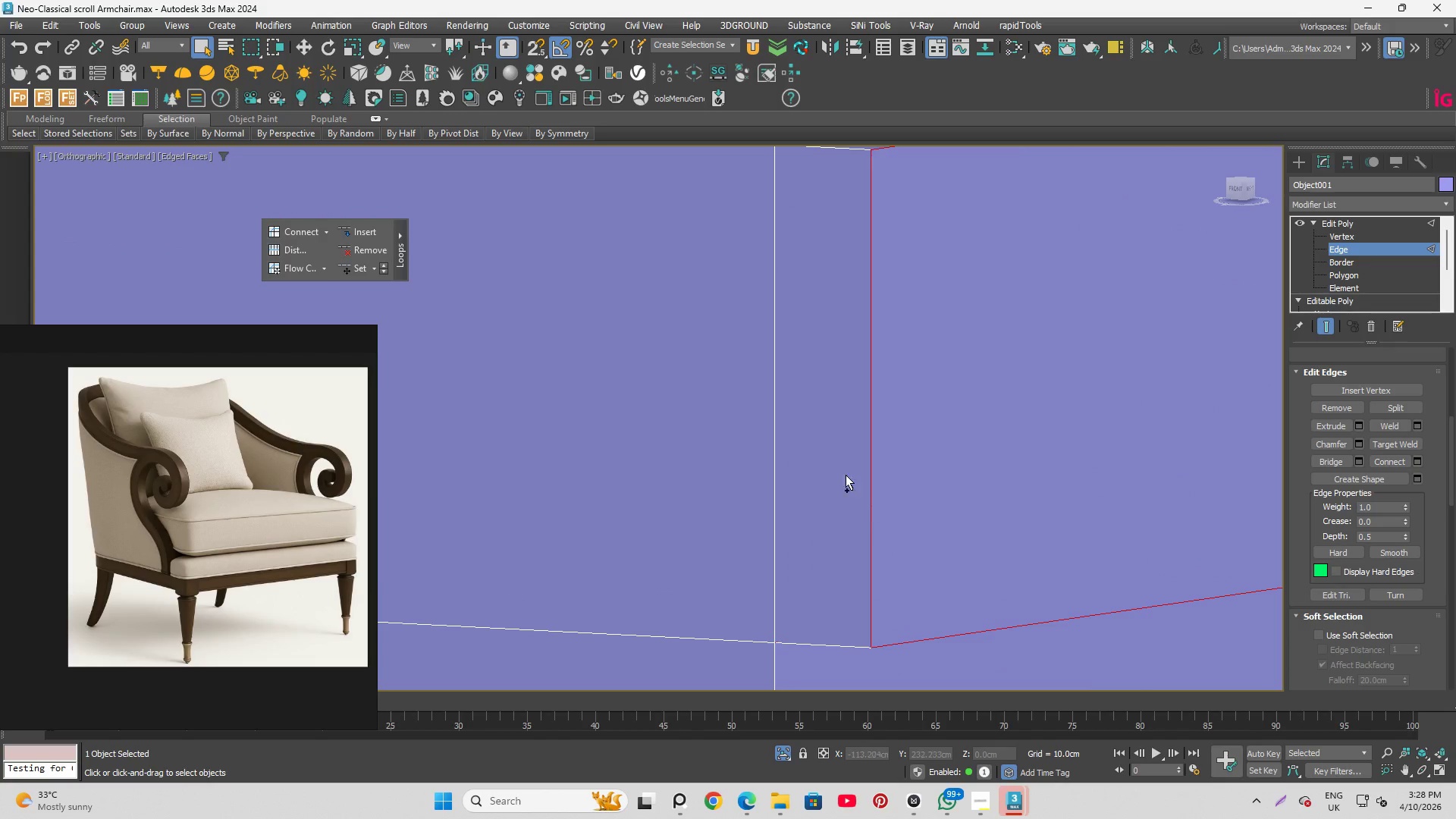 
scroll: coordinate [830, 451], scroll_direction: down, amount: 5.0
 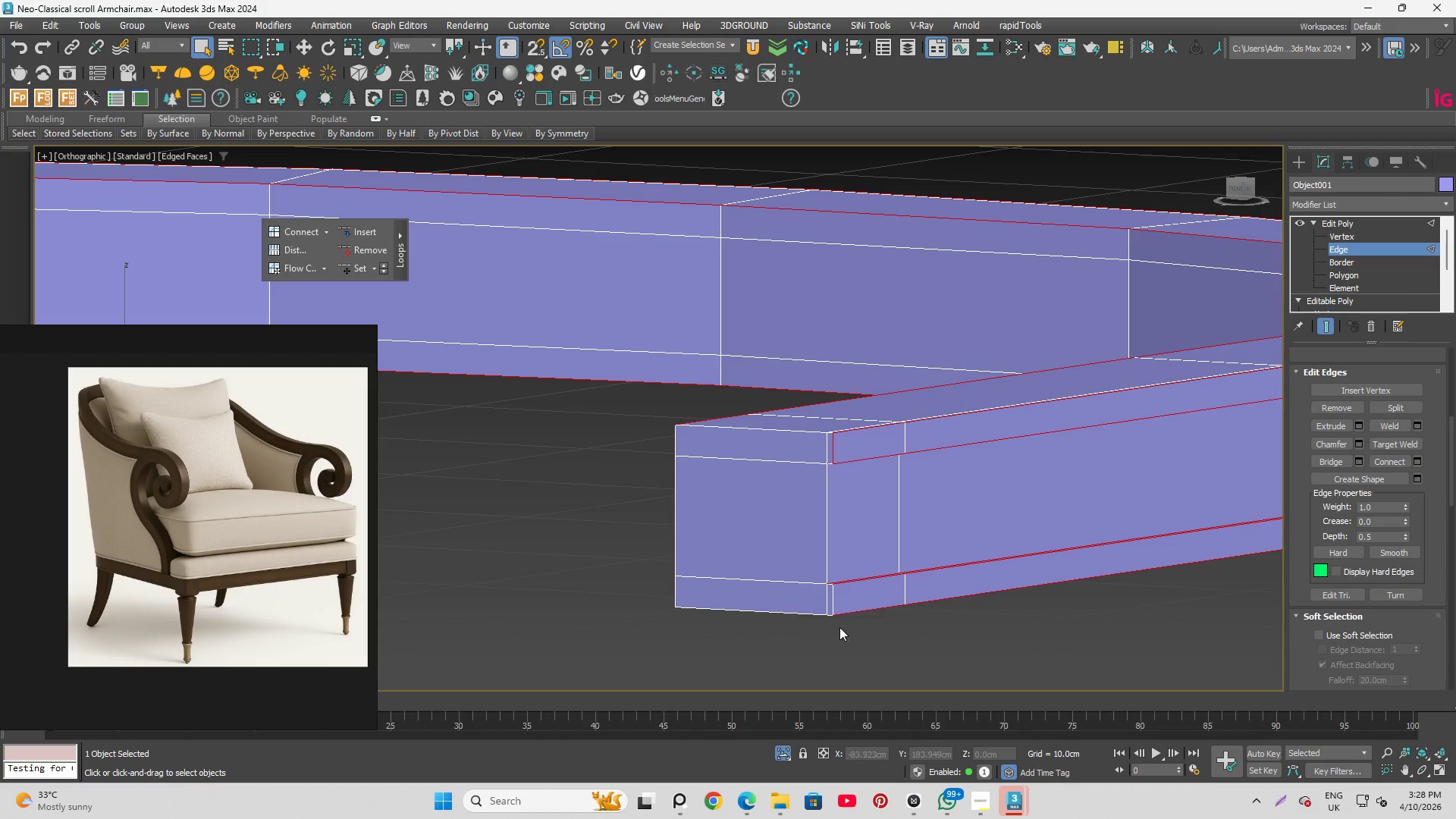 
hold_key(key=ControlLeft, duration=0.97)
left_click([840, 539])
 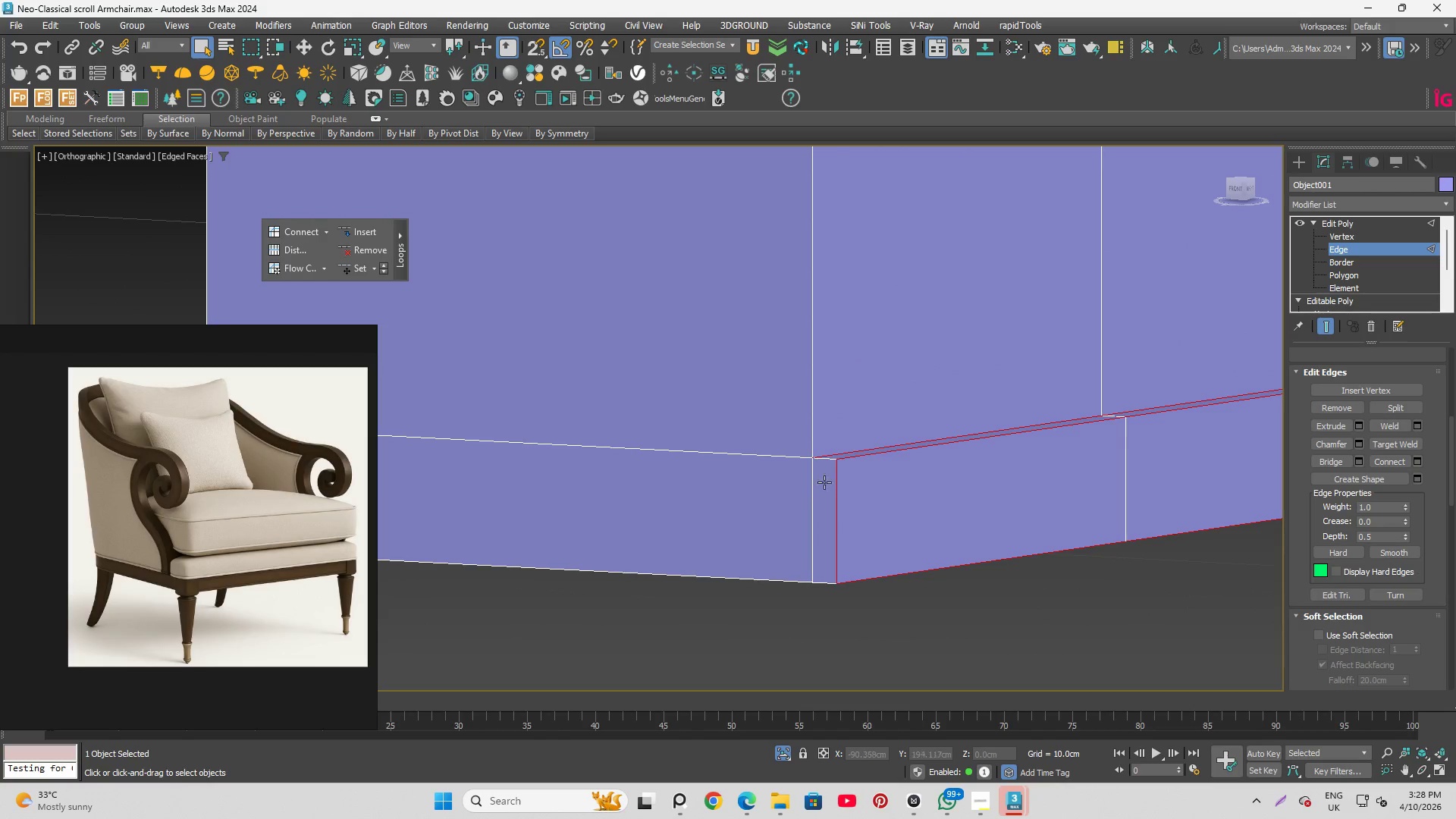 
scroll: coordinate [828, 590], scroll_direction: up, amount: 4.0
 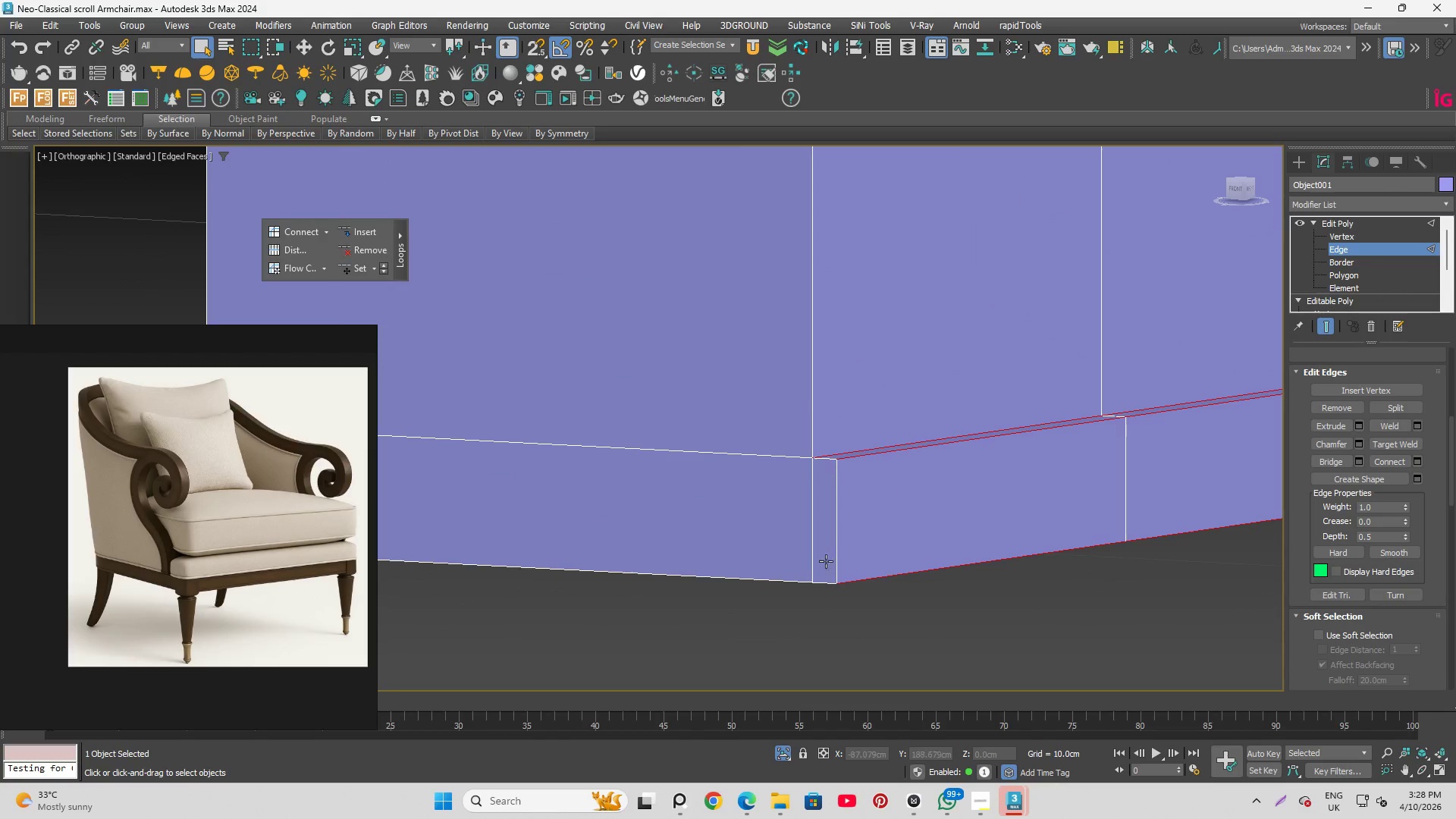 
hold_key(key=ControlLeft, duration=0.36)
left_click([827, 457])
 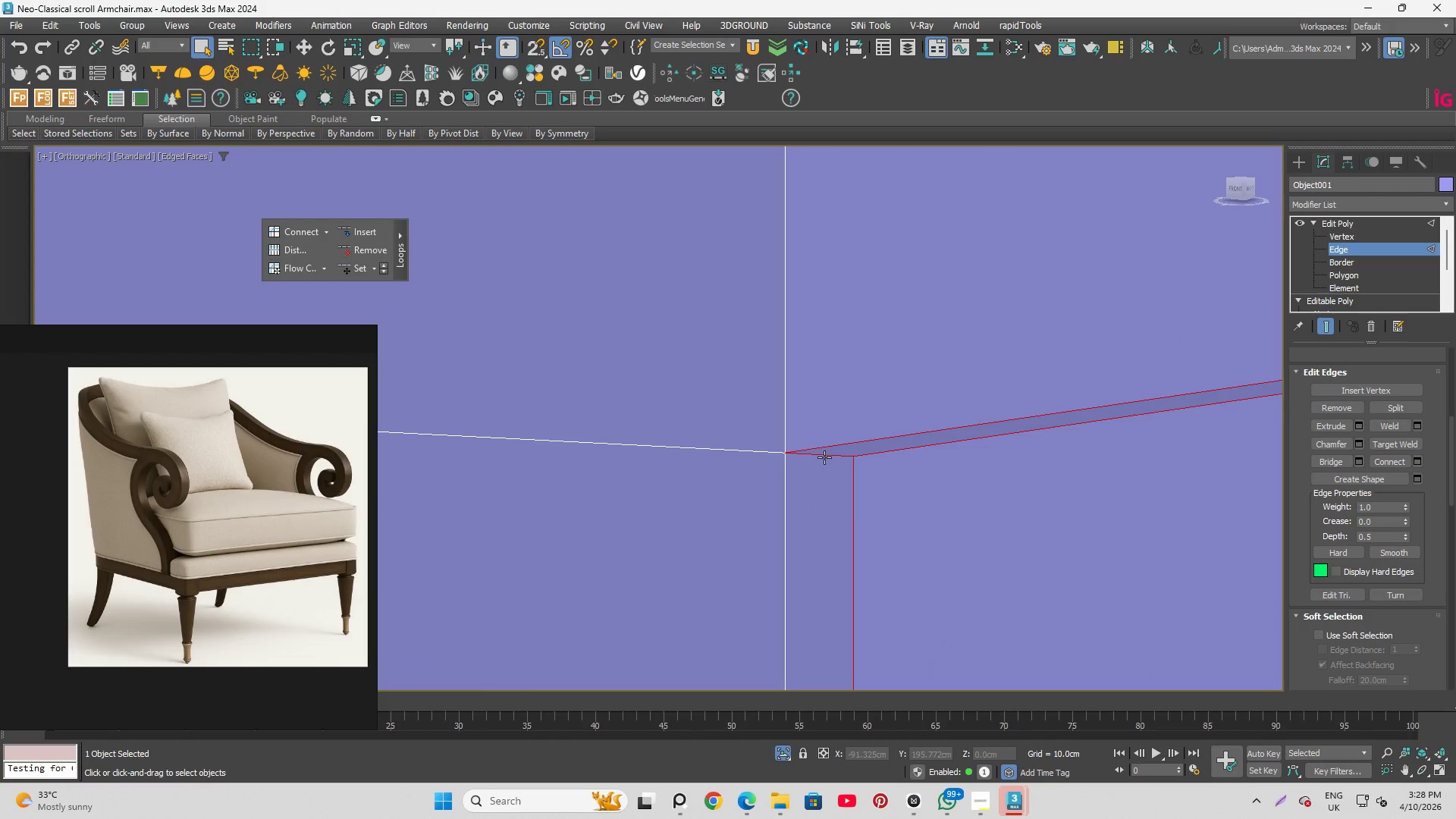 
scroll: coordinate [827, 460], scroll_direction: up, amount: 3.0
 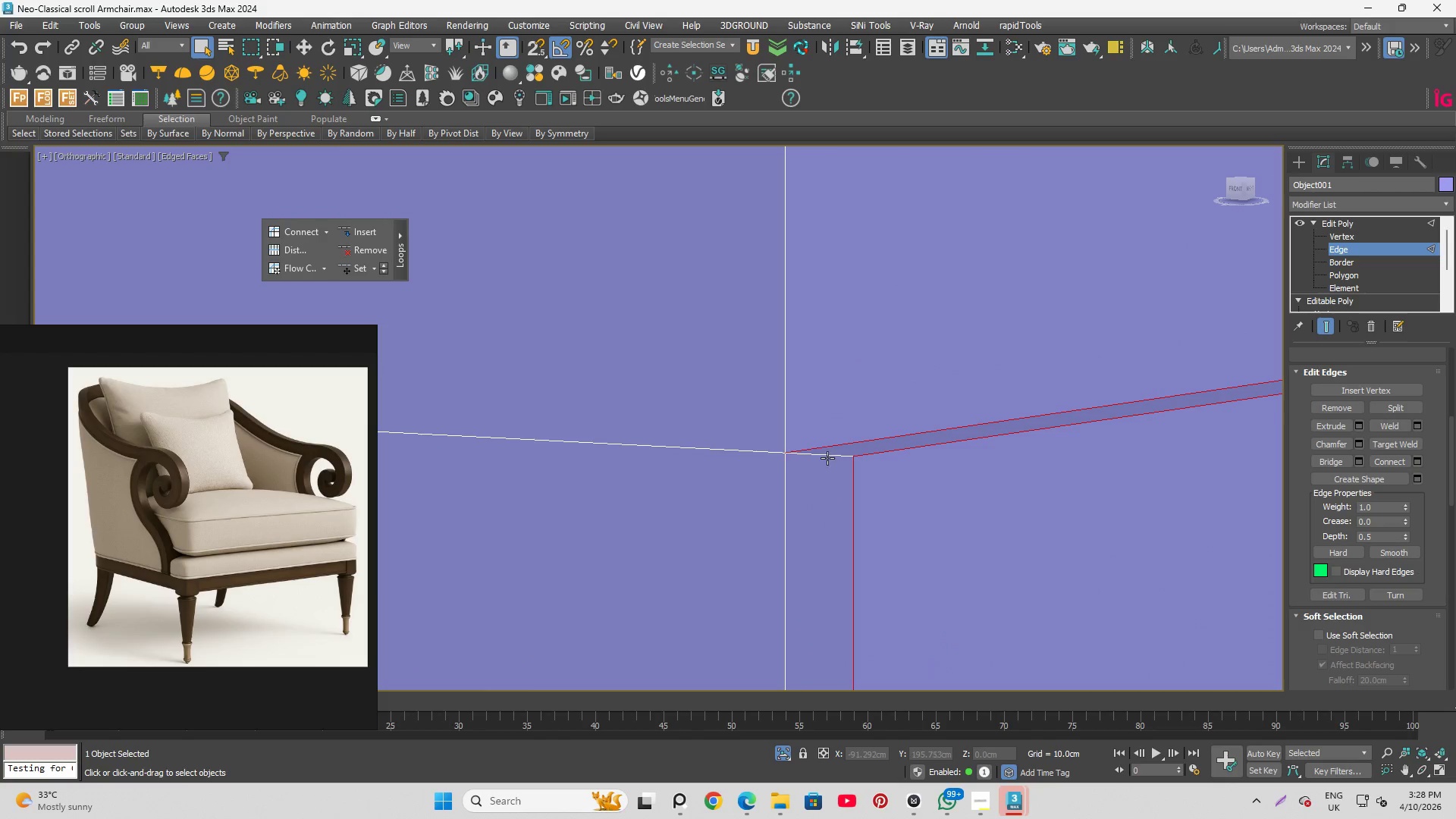 
hold_key(key=AltLeft, duration=0.62)
 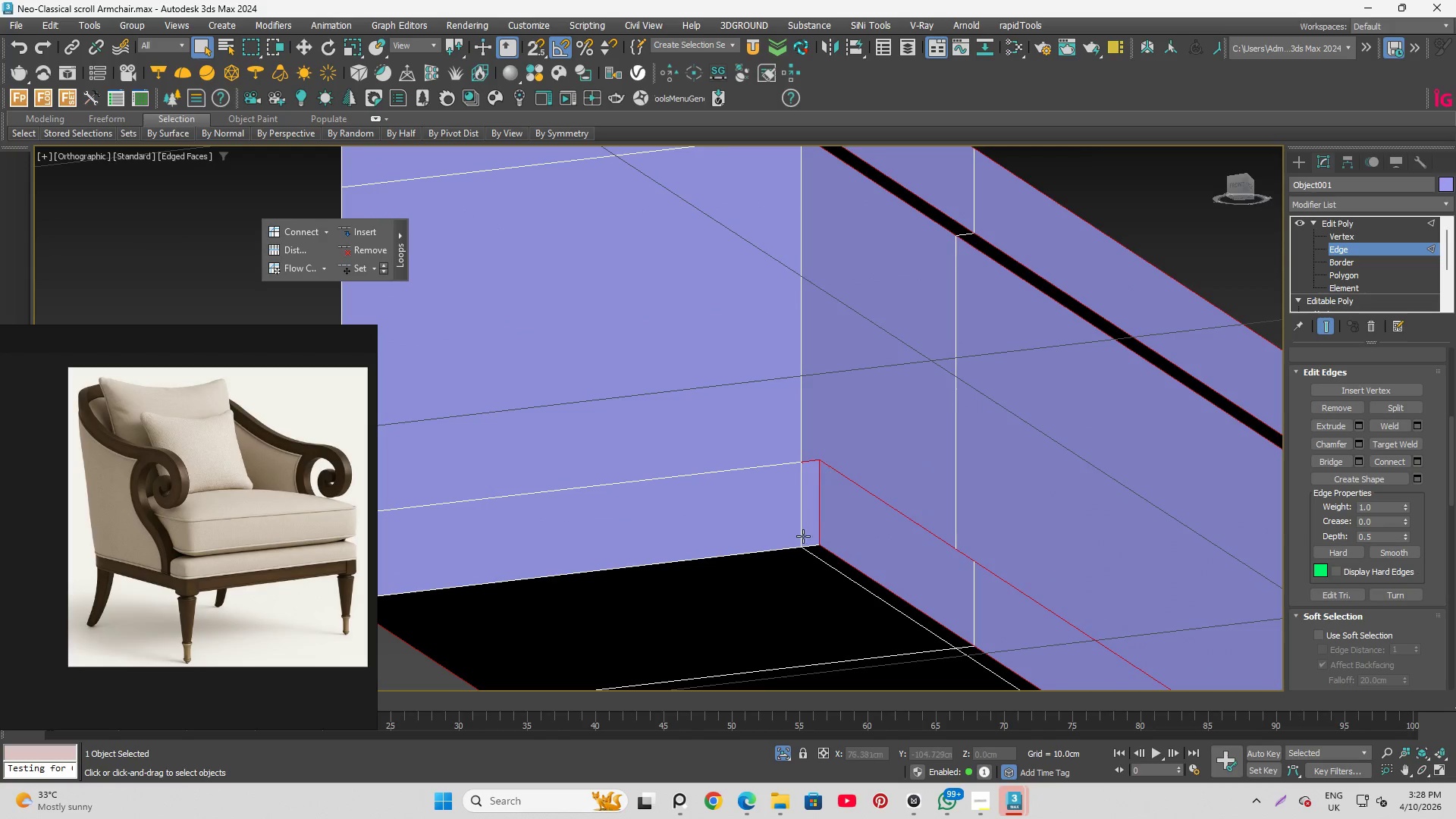 
scroll: coordinate [808, 463], scroll_direction: down, amount: 4.0
 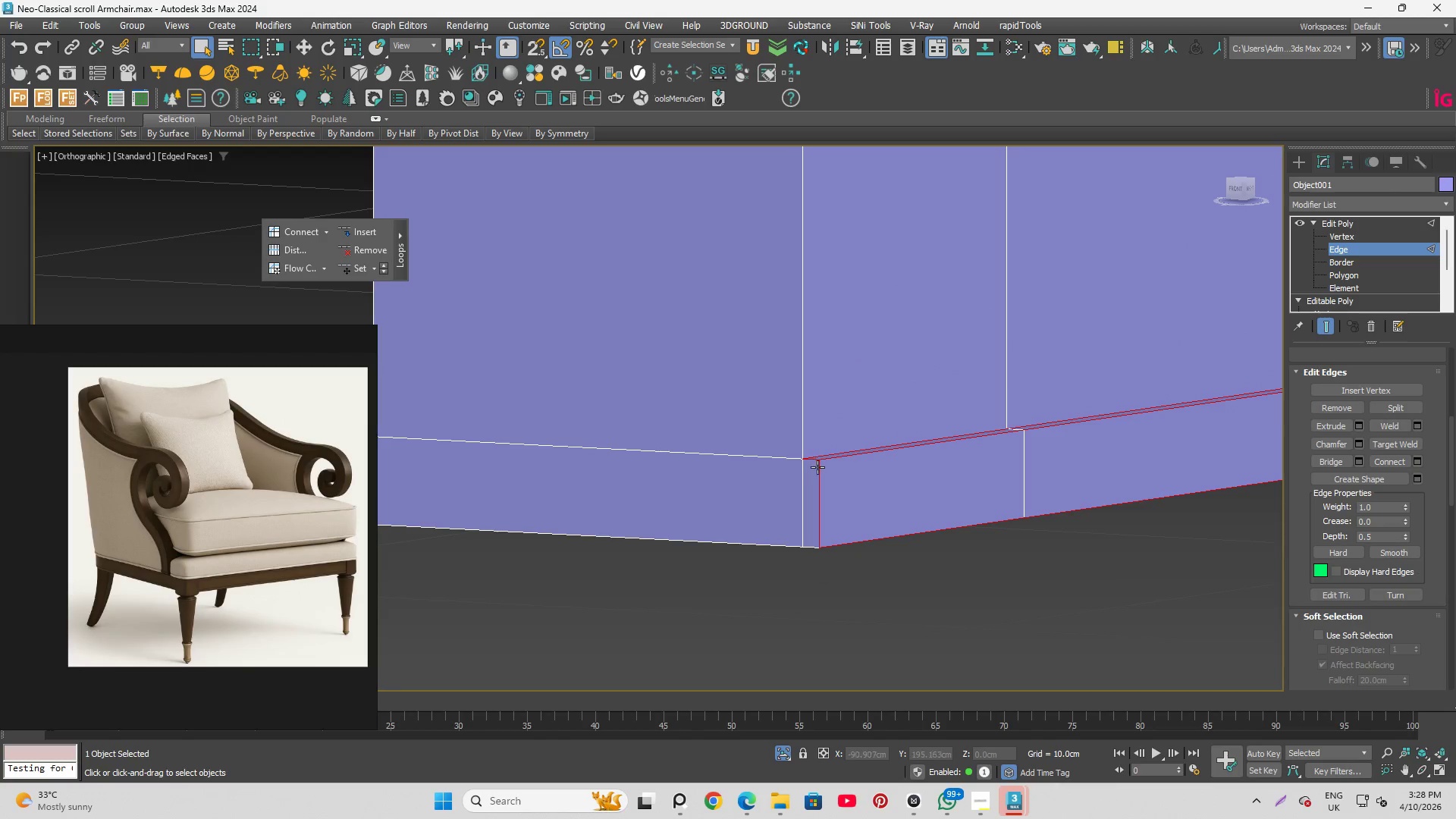 
hold_key(key=ControlLeft, duration=0.69)
double_click([768, 549])
 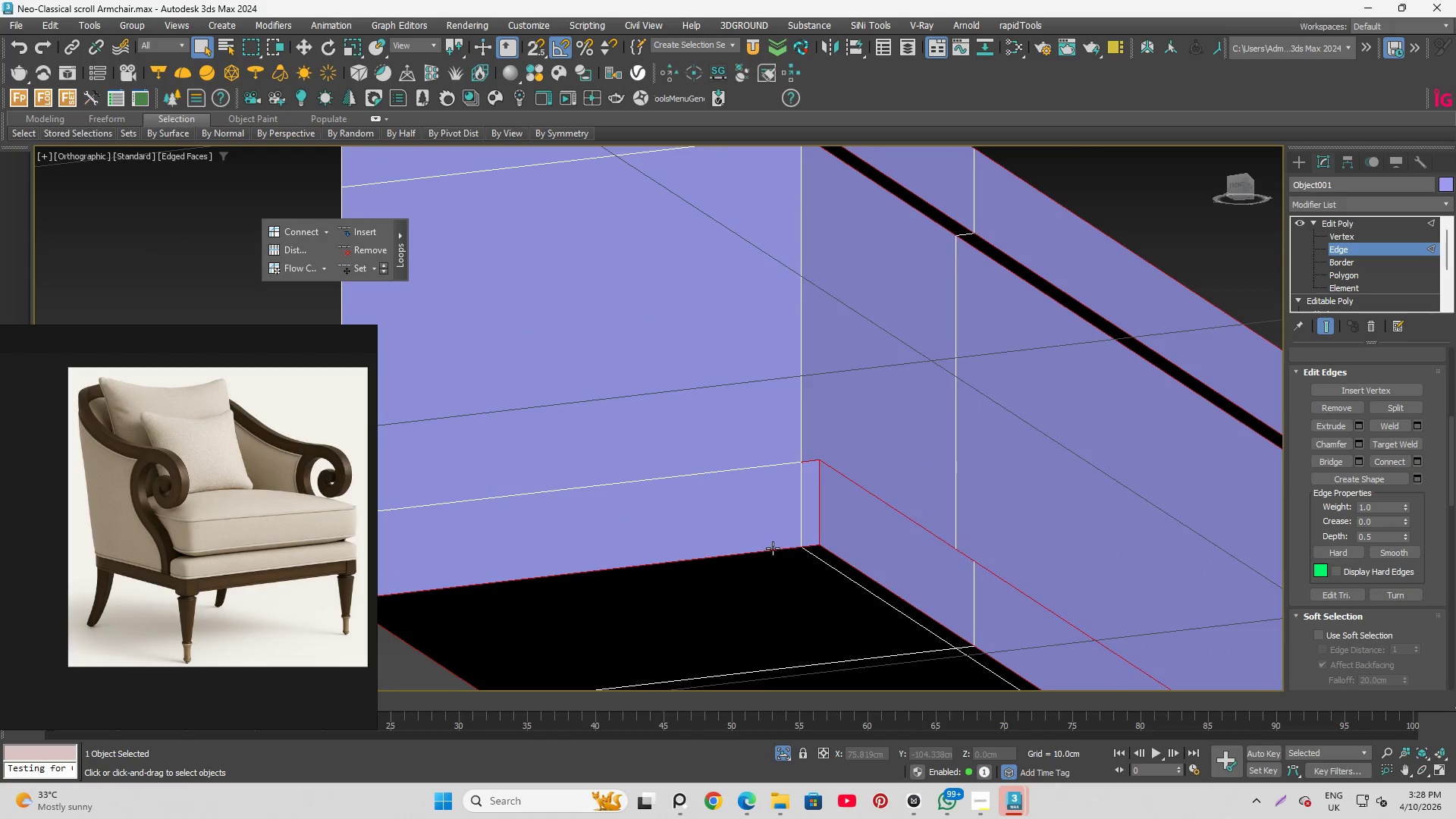 
hold_key(key=AltLeft, duration=0.69)
 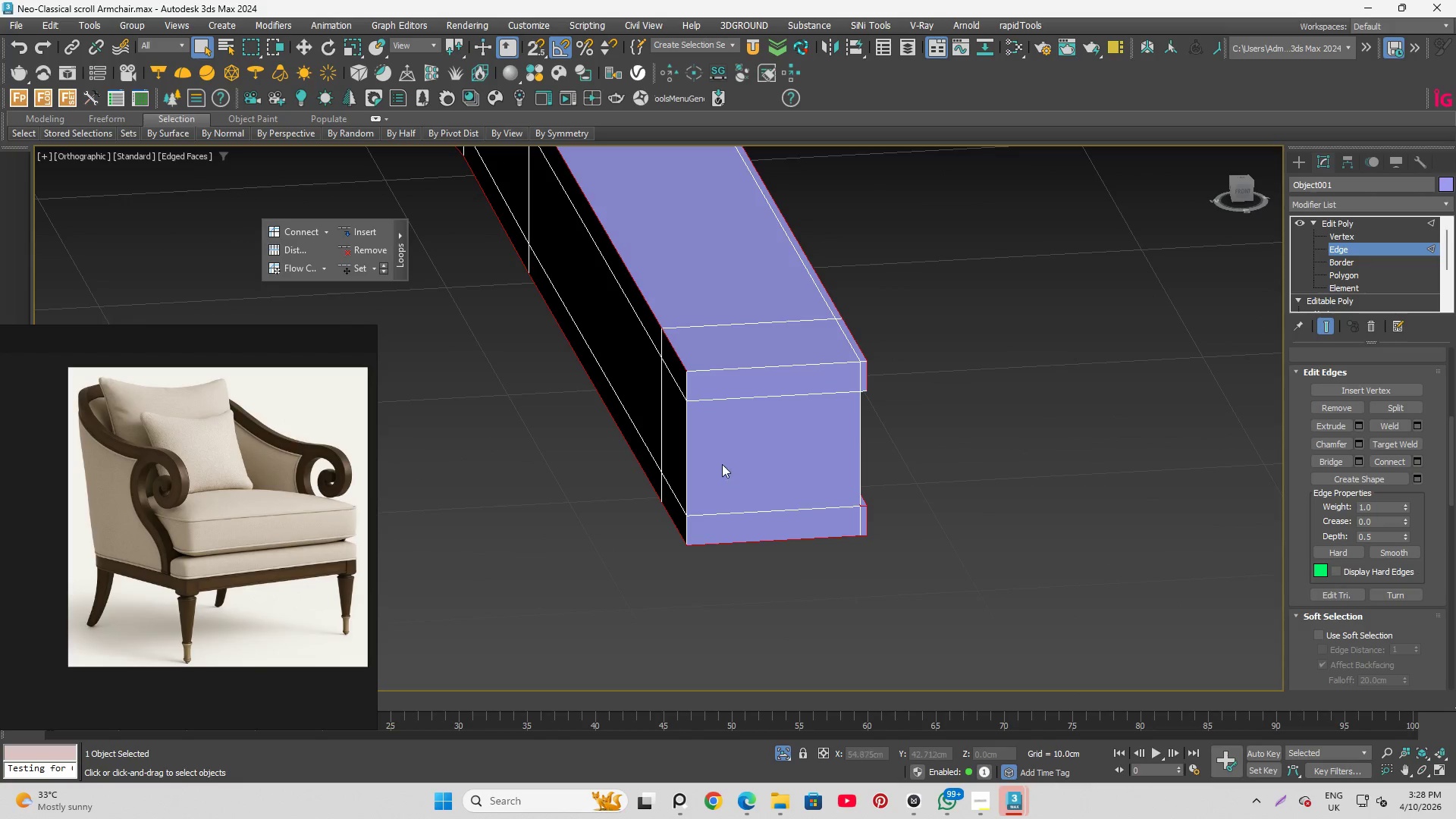 
scroll: coordinate [868, 505], scroll_direction: down, amount: 3.0
 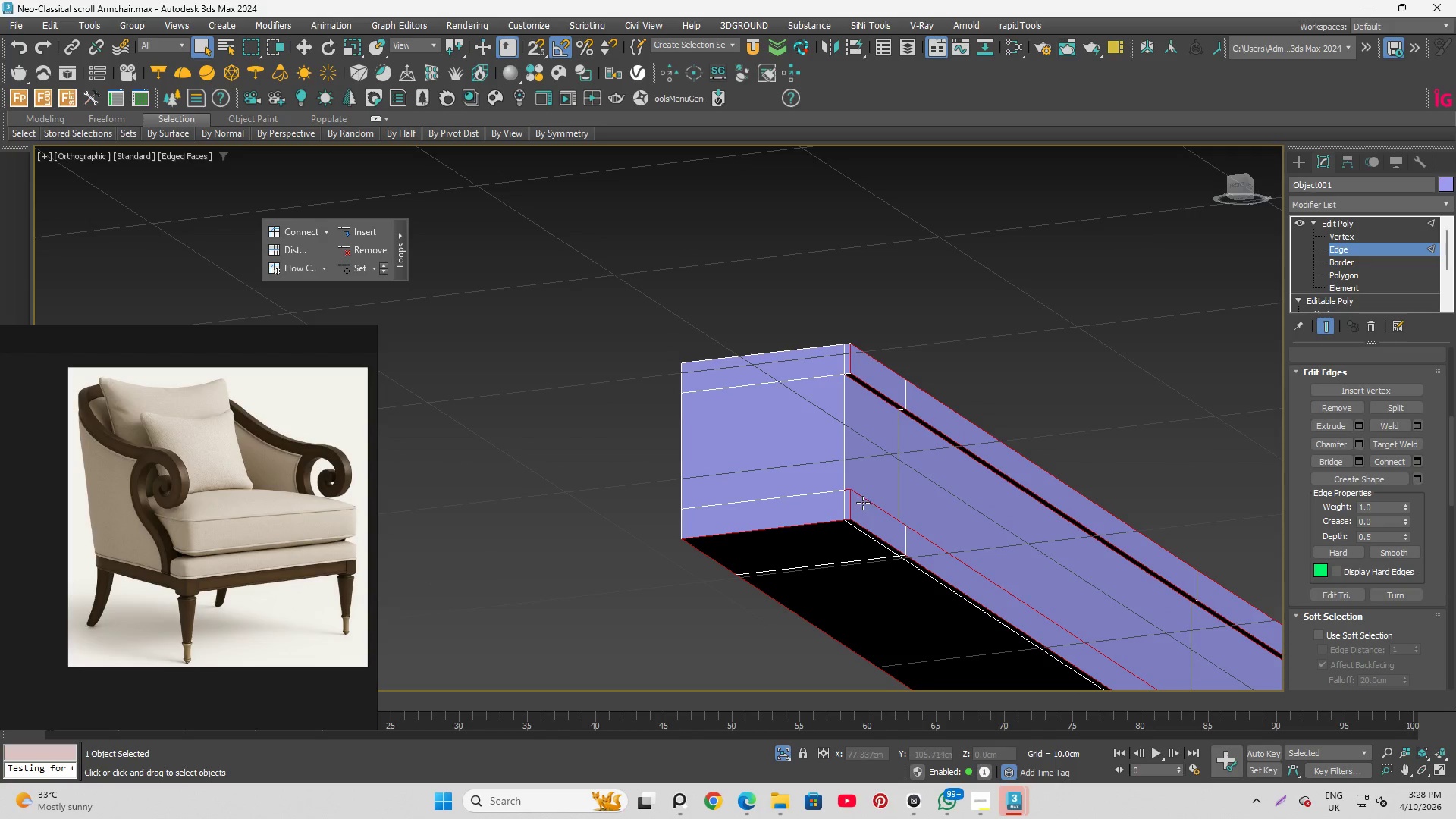 
hold_key(key=ControlLeft, duration=1.53)
left_click([687, 435])
 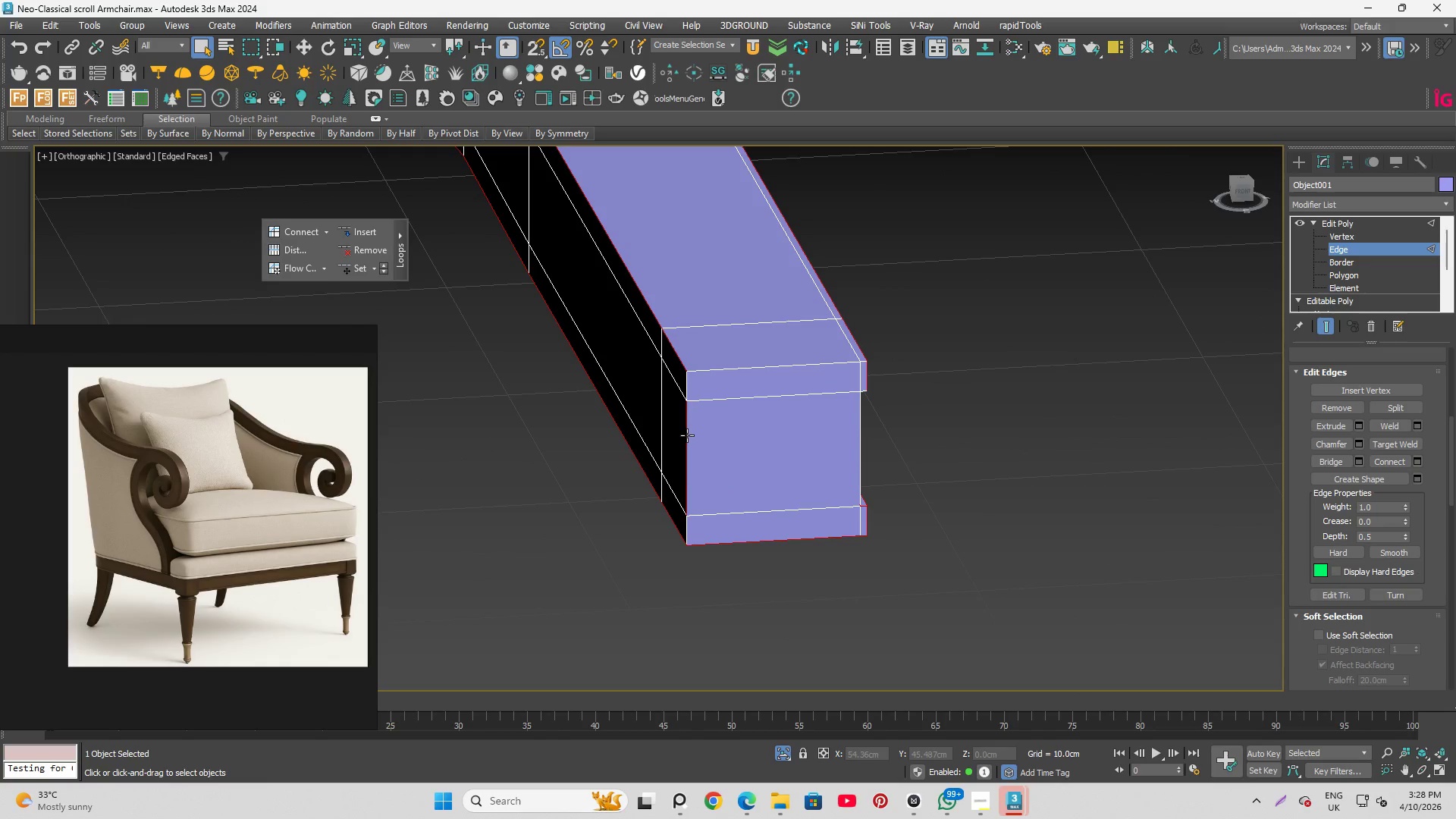 
double_click([687, 435])
 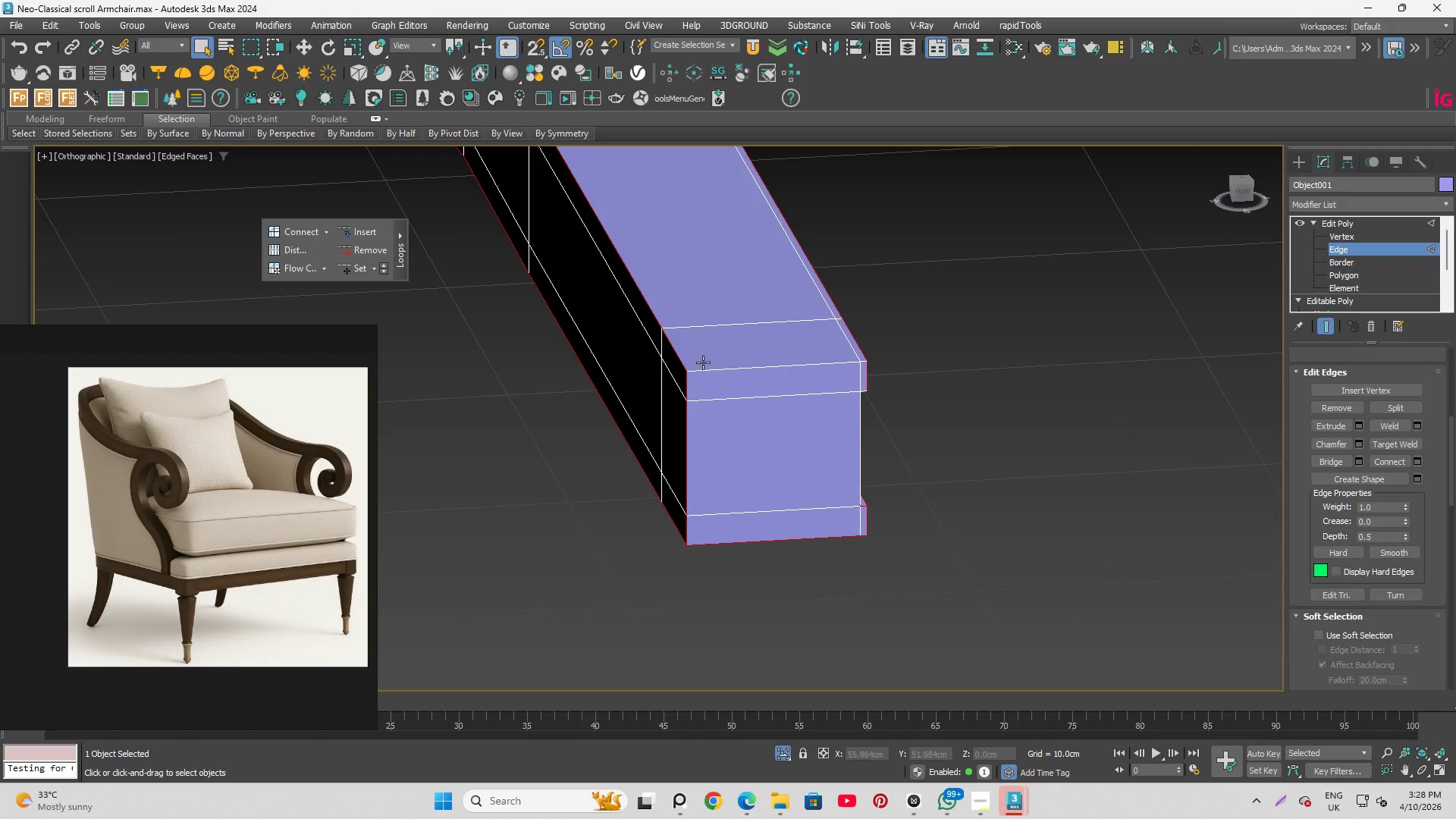 
hold_key(key=ControlLeft, duration=0.77)
left_click([714, 369])
 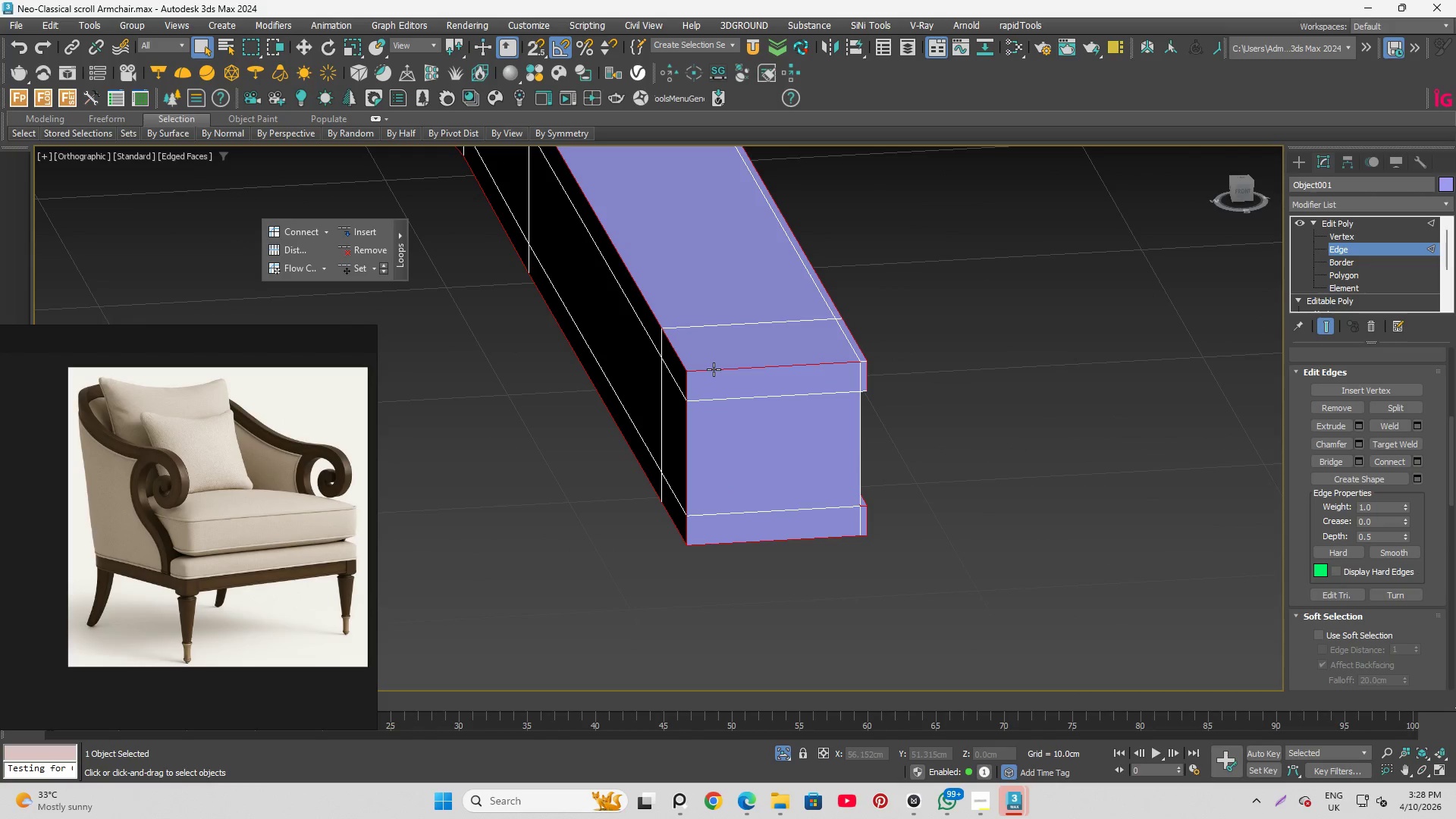 
double_click([714, 369])
 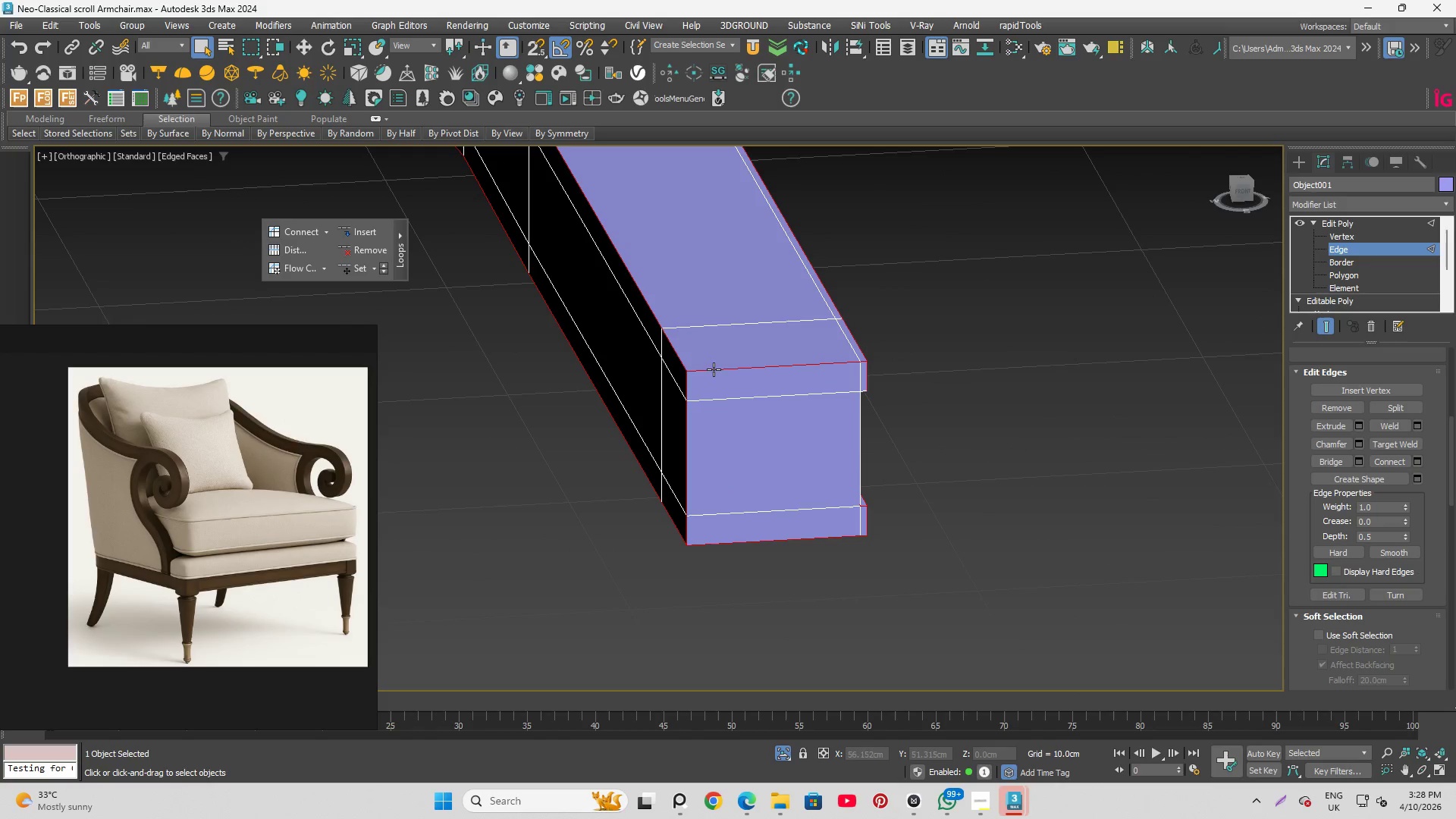 
hold_key(key=ControlLeft, duration=2.69)
 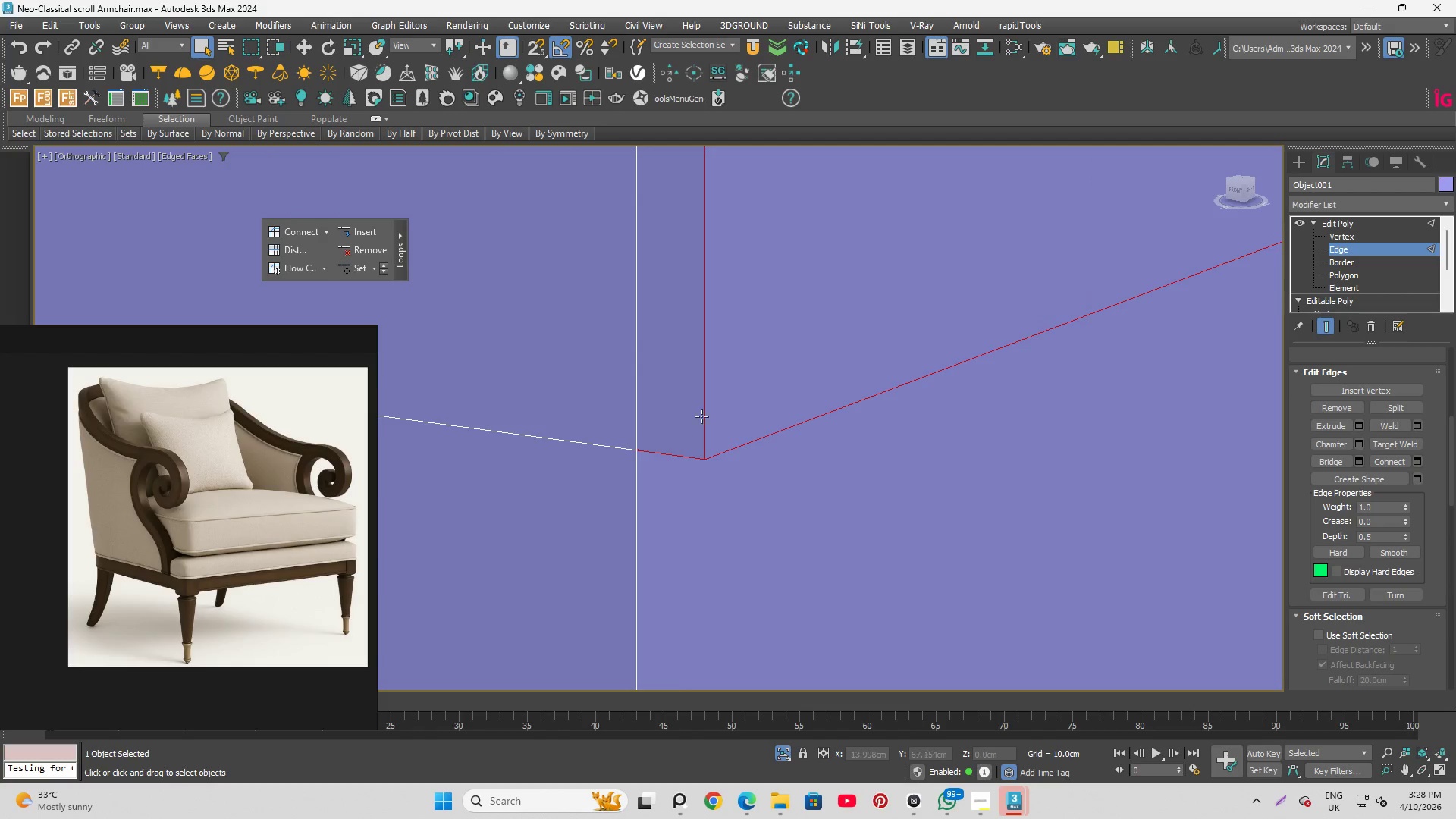 
hold_key(key=AltLeft, duration=0.64)
 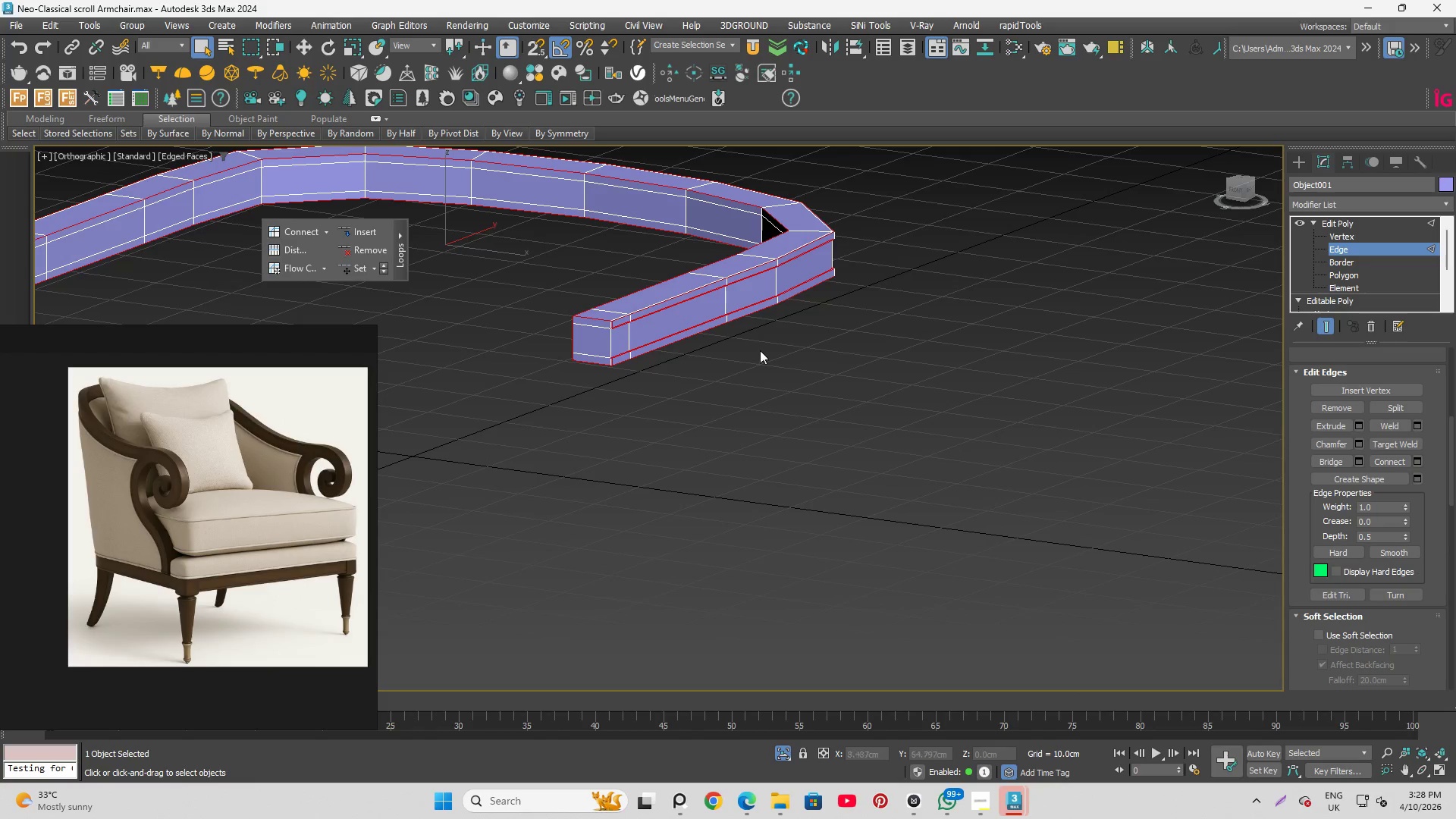 
hold_key(key=AltLeft, duration=2.69)
scroll: coordinate [999, 416], scroll_direction: down, amount: 4.0
 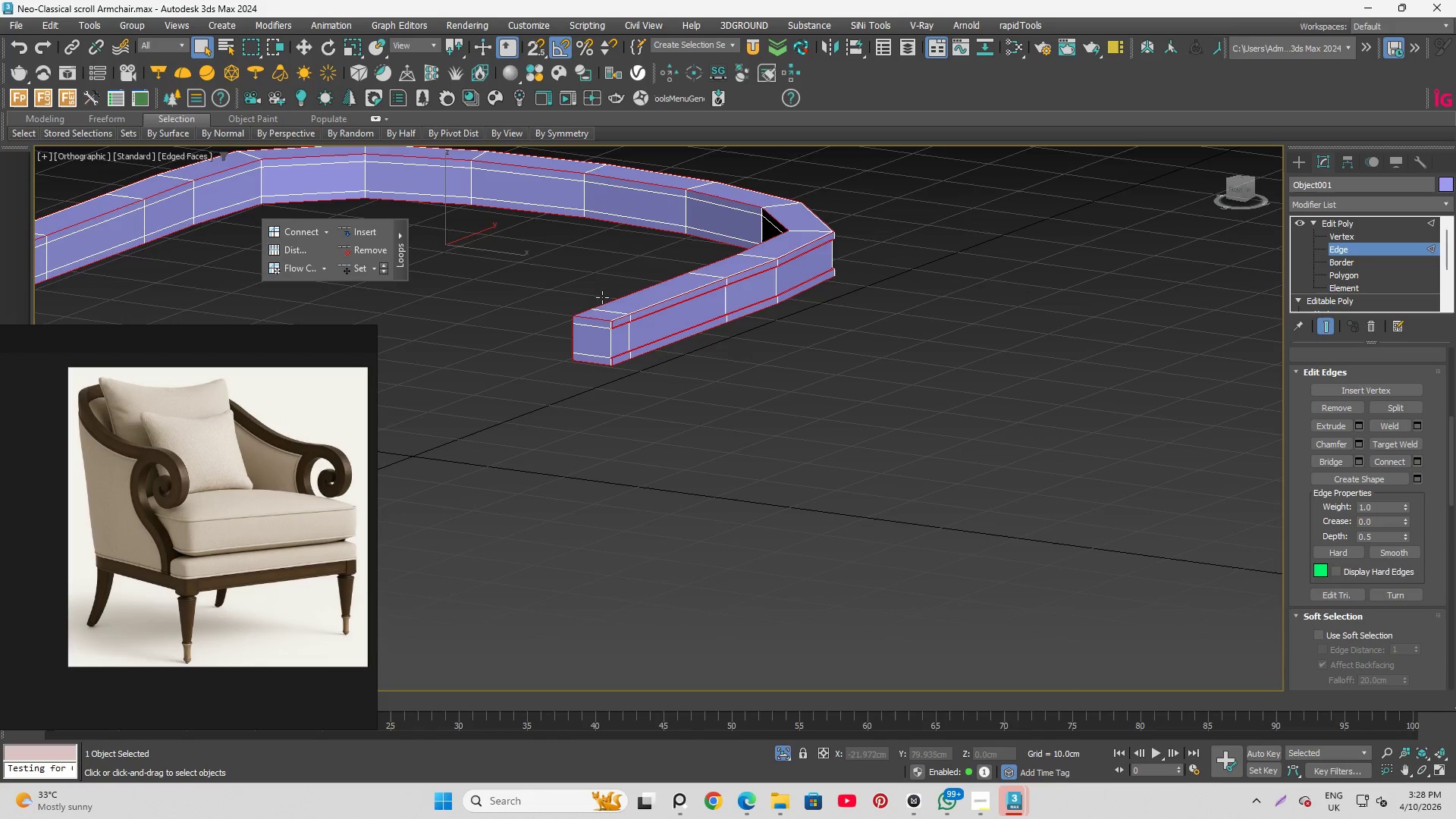 
hold_key(key=ControlLeft, duration=0.47)
left_click([664, 449])
 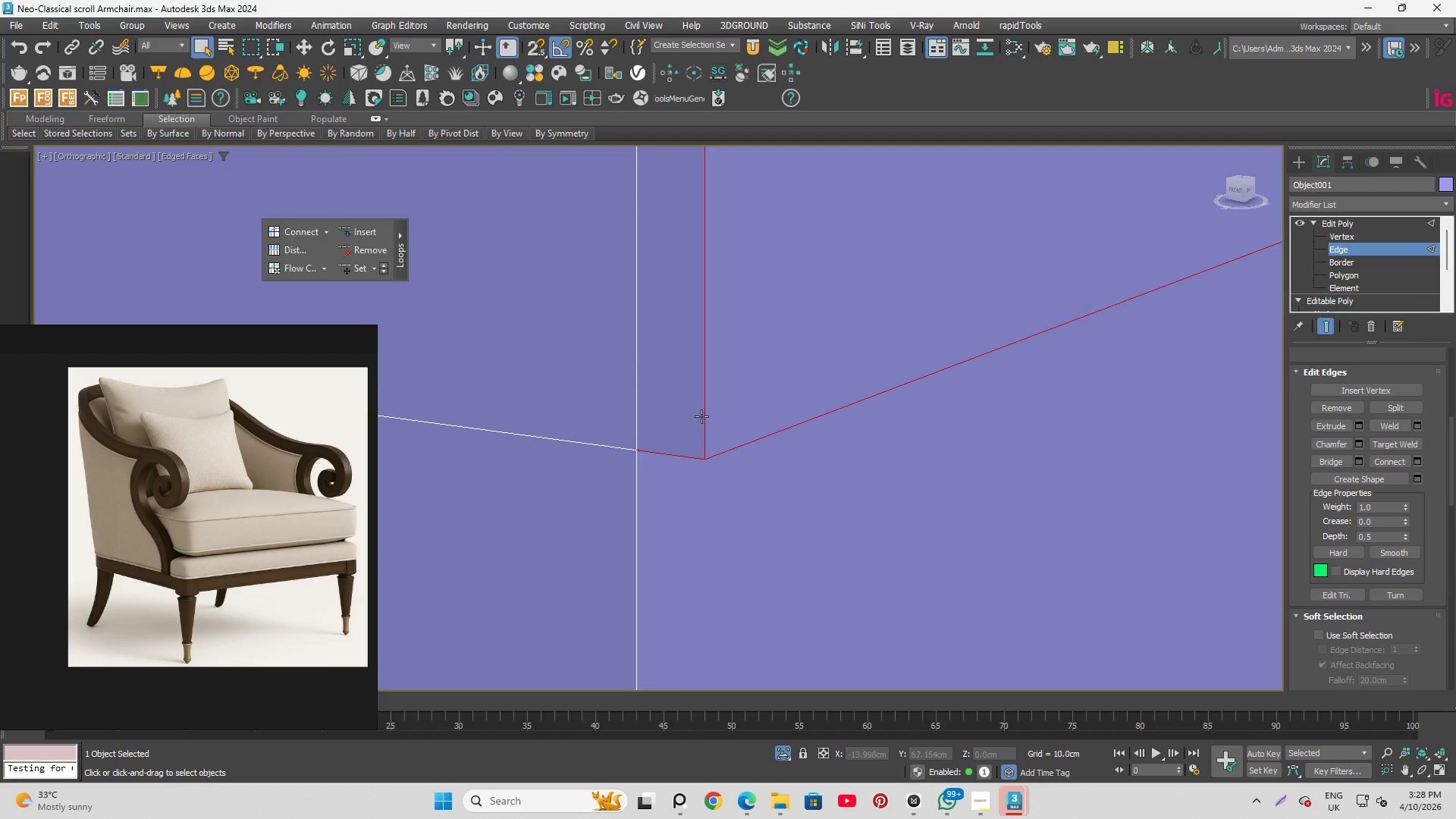 
scroll: coordinate [657, 439], scroll_direction: up, amount: 11.0
 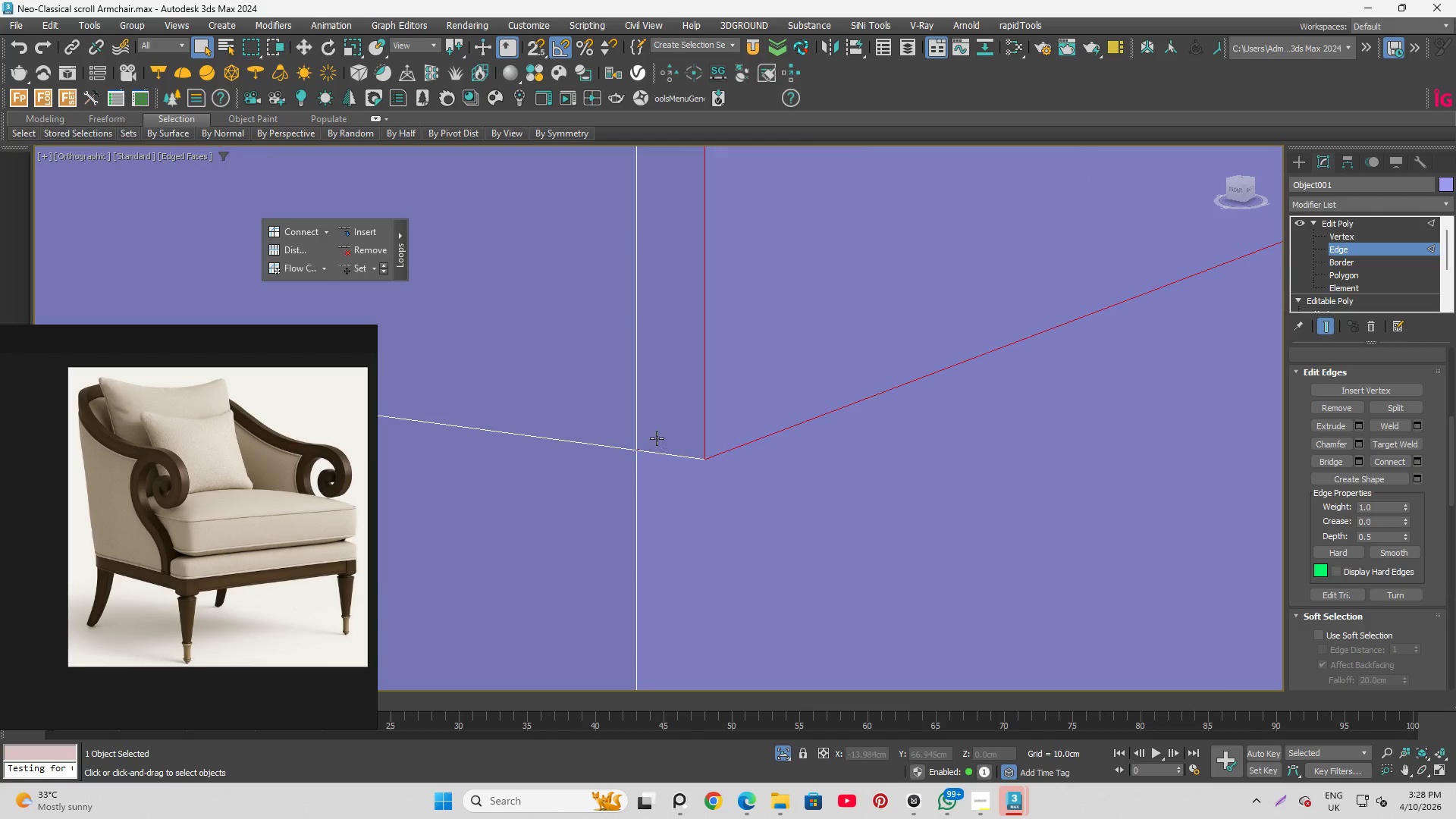 
hold_key(key=AltLeft, duration=0.98)
 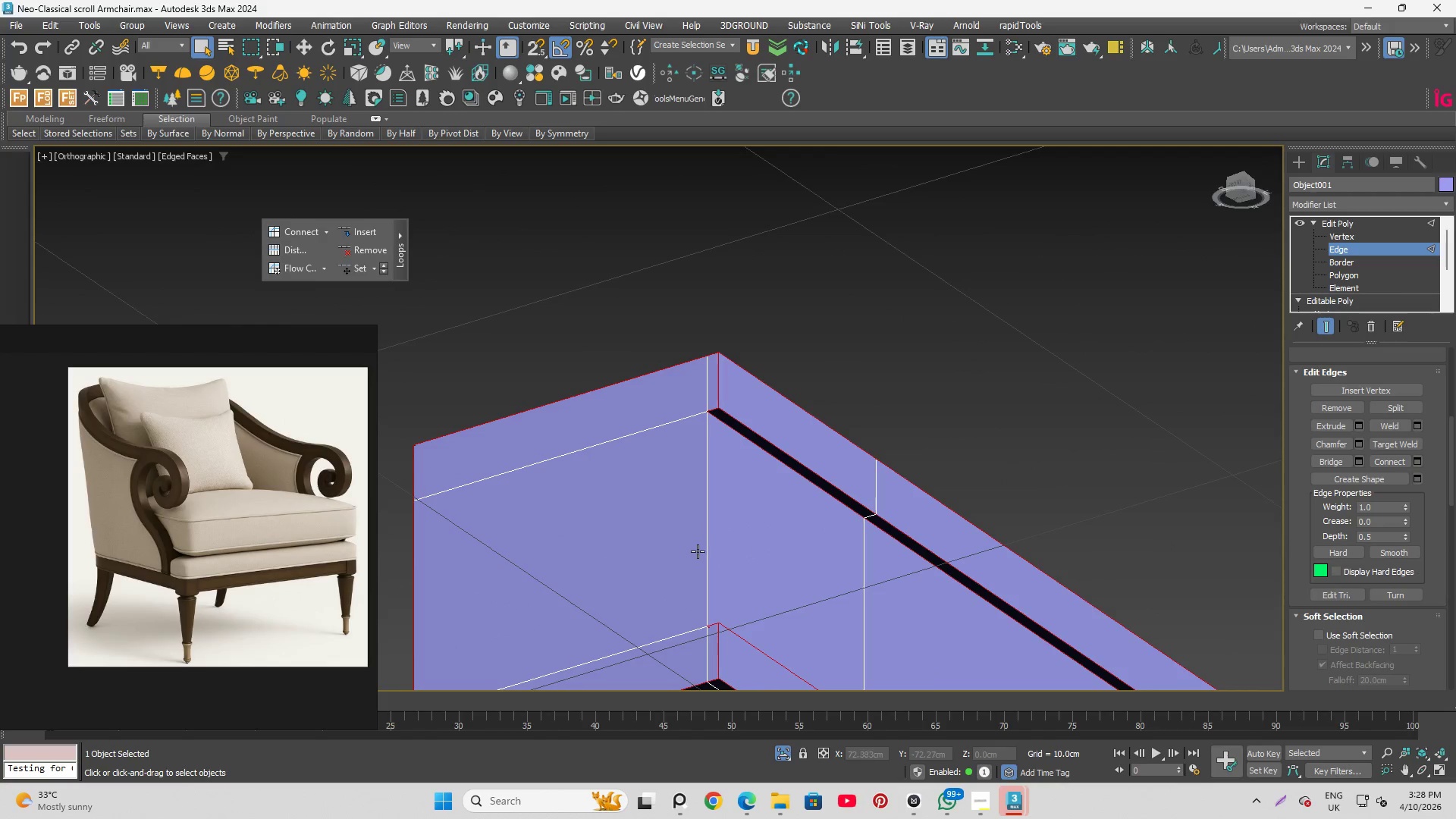 
scroll: coordinate [722, 403], scroll_direction: down, amount: 5.0
 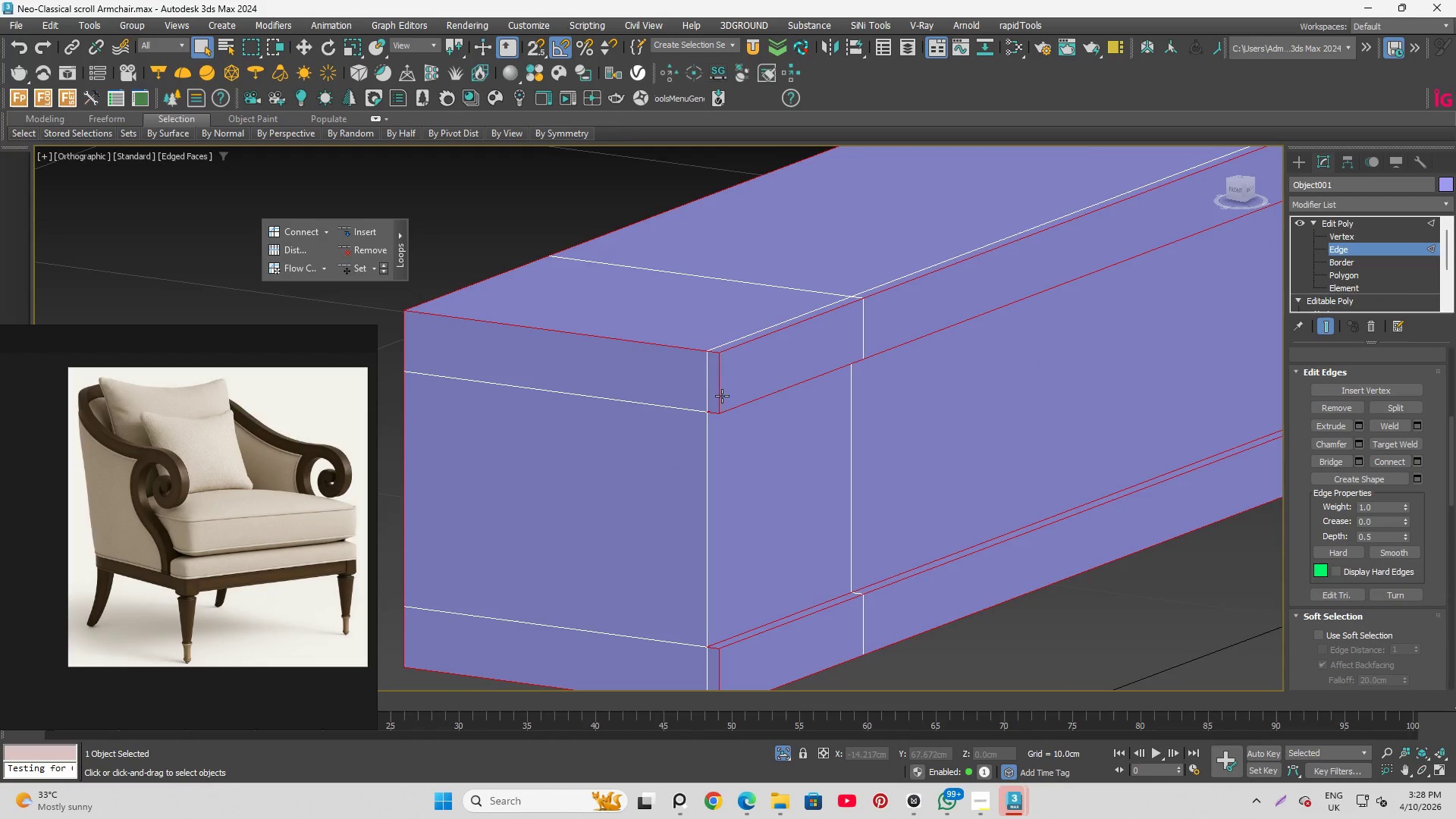 
hold_key(key=ControlLeft, duration=0.7)
left_click([710, 554])
 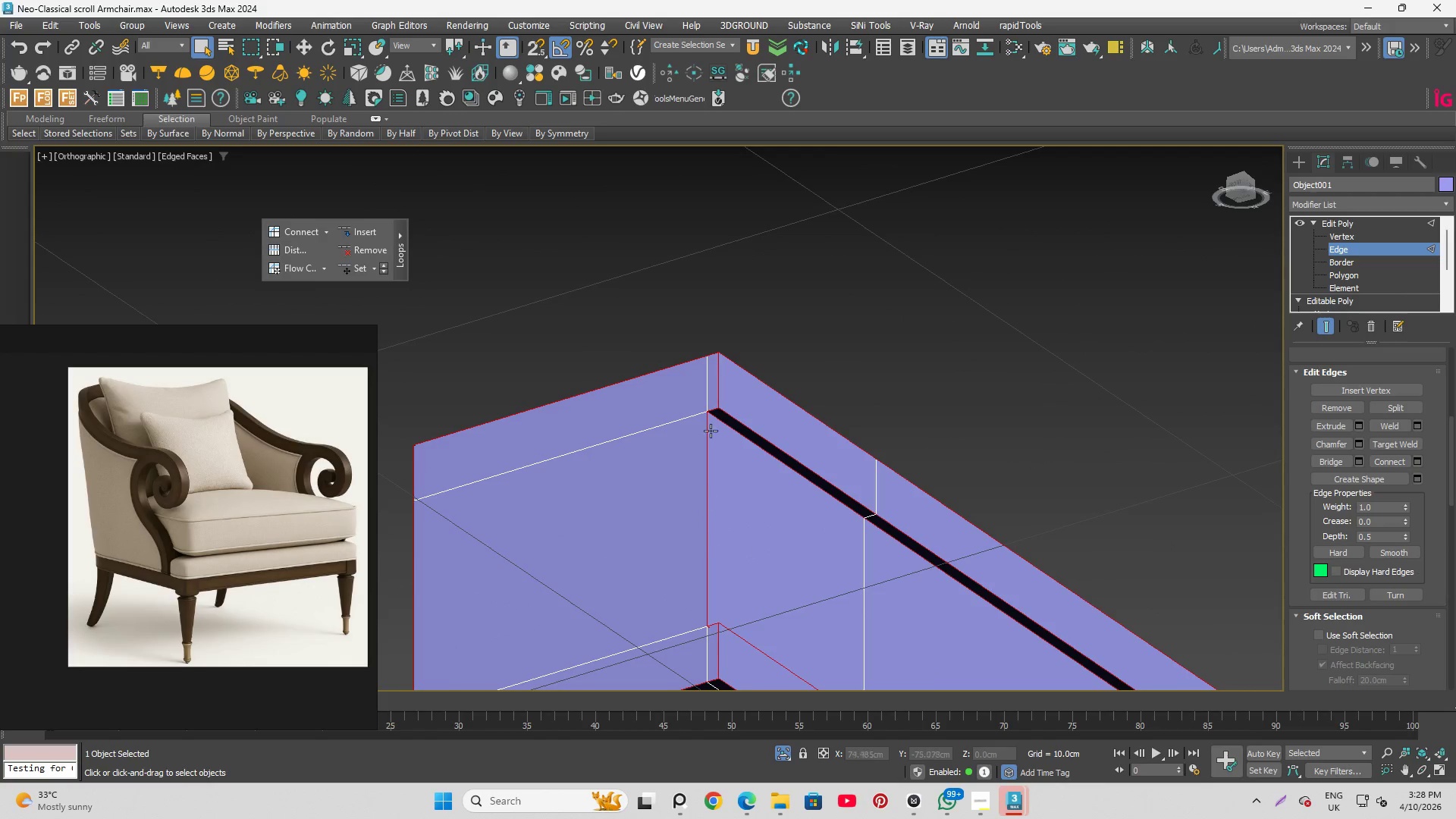 
hold_key(key=AltLeft, duration=0.8)
 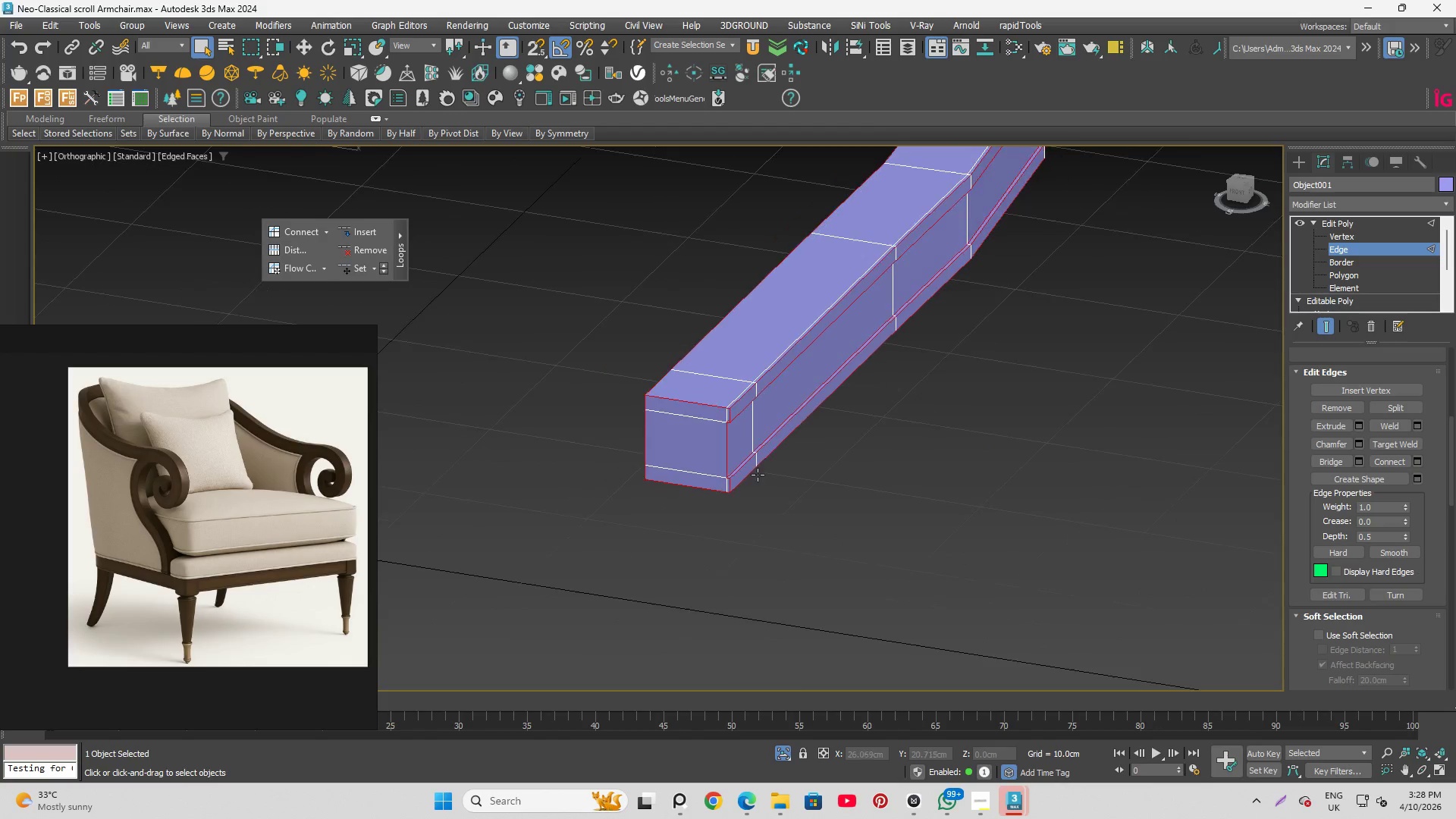 
scroll: coordinate [718, 402], scroll_direction: down, amount: 3.0
 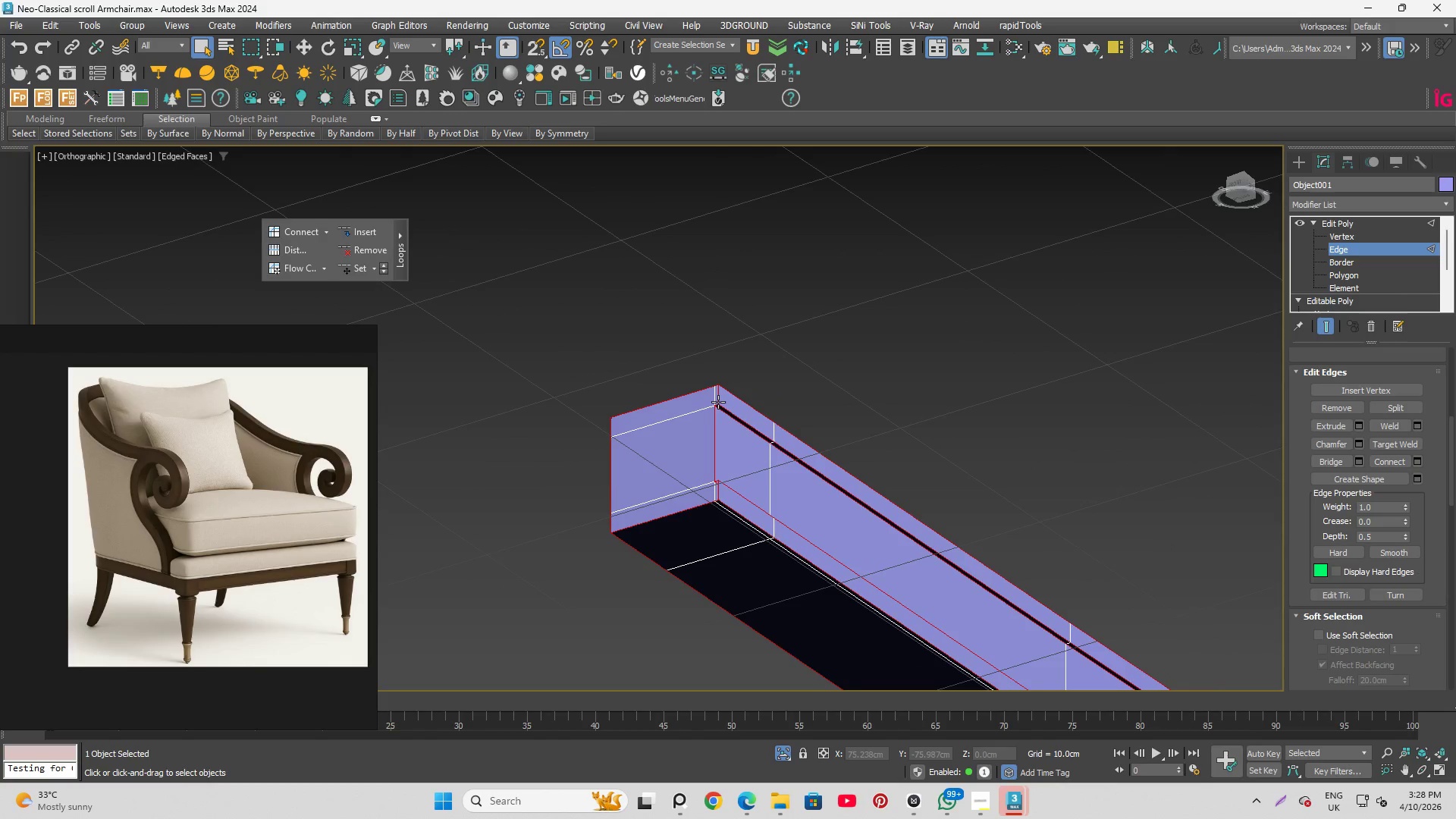 
hold_key(key=AltLeft, duration=16.67)
scroll: coordinate [942, 466], scroll_direction: down, amount: 4.0
 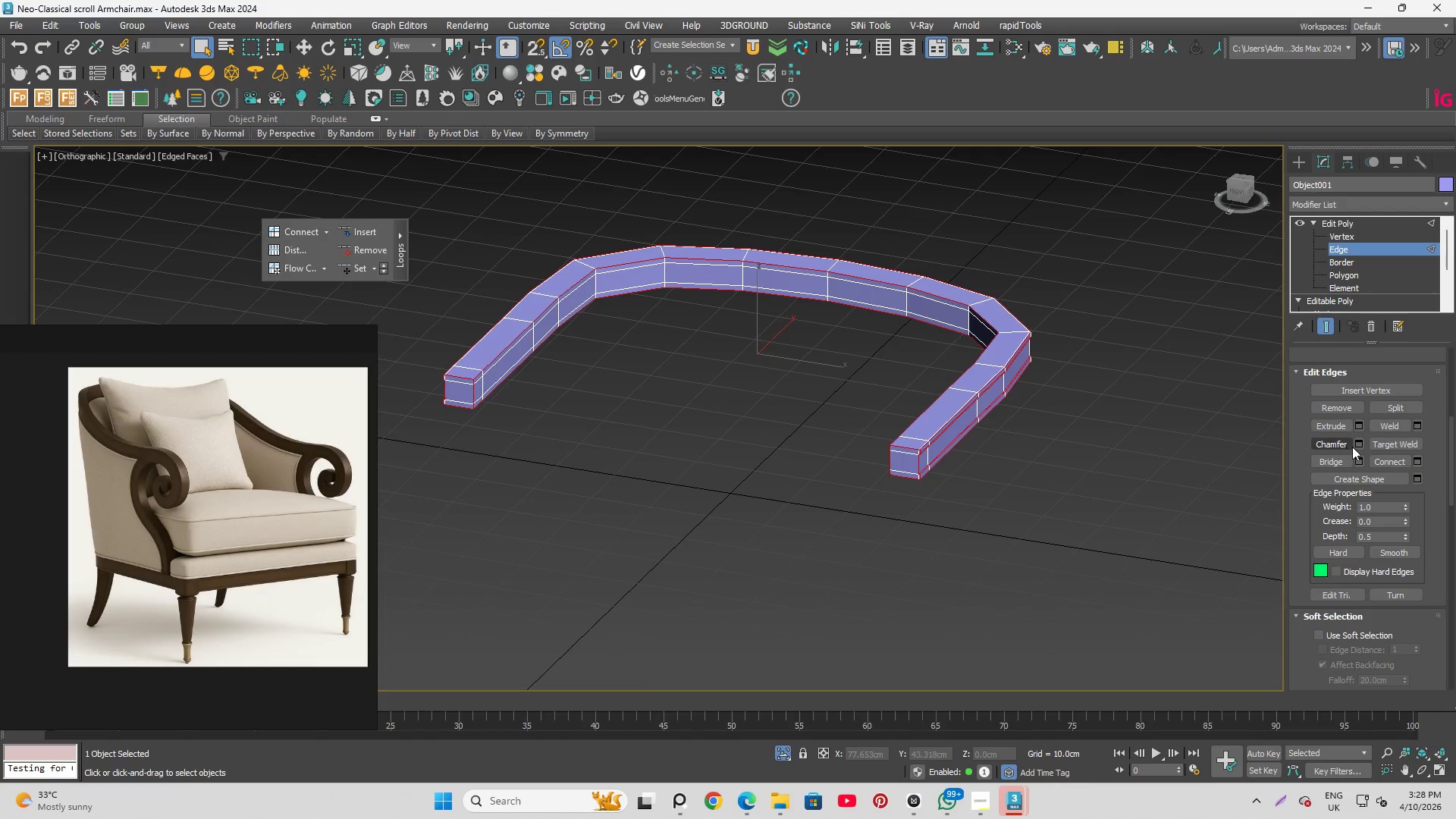 
left_click([1357, 443])
 